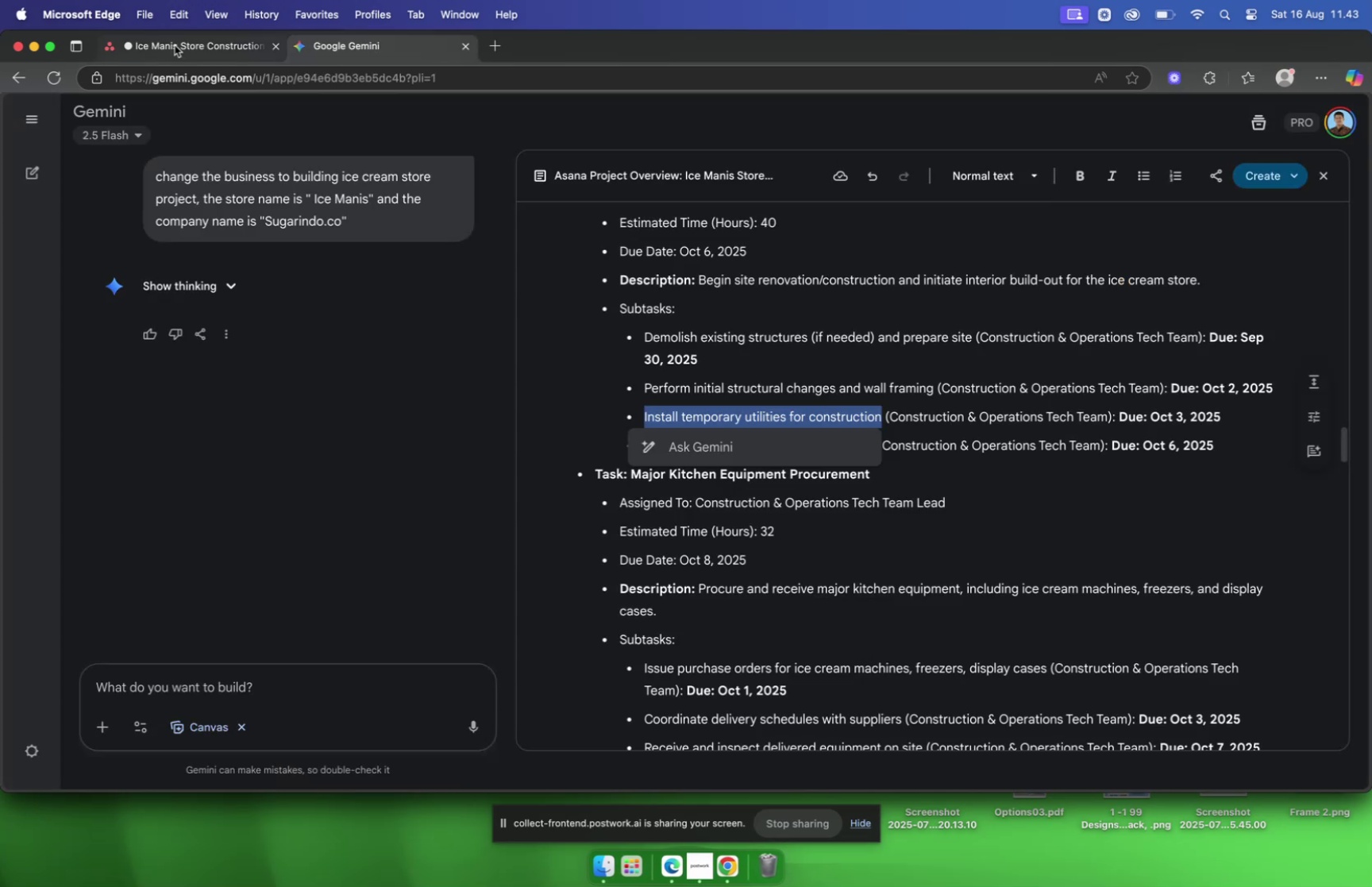 
wait(7.68)
 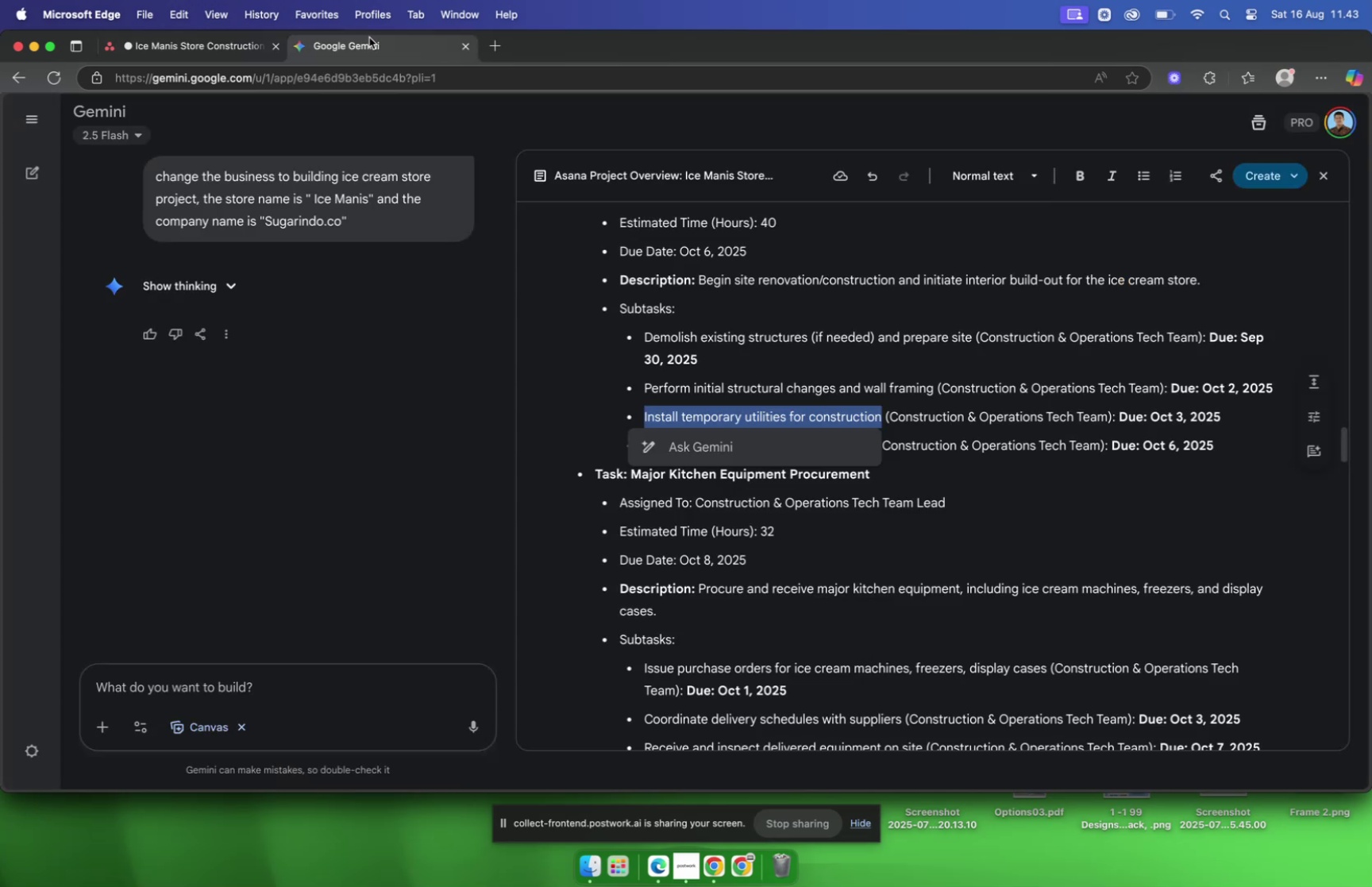 
left_click([176, 48])
 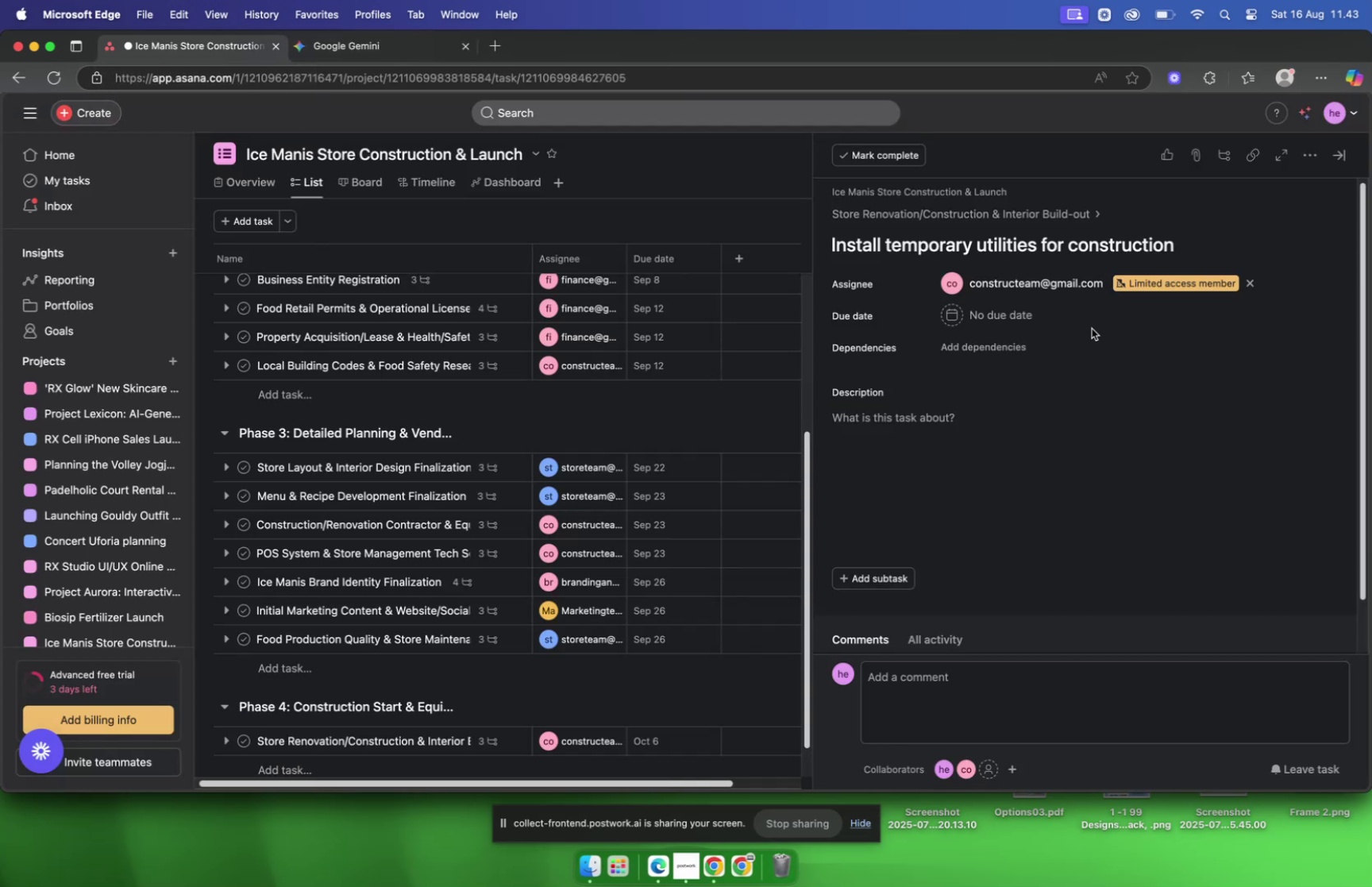 
mouse_move([977, 315])
 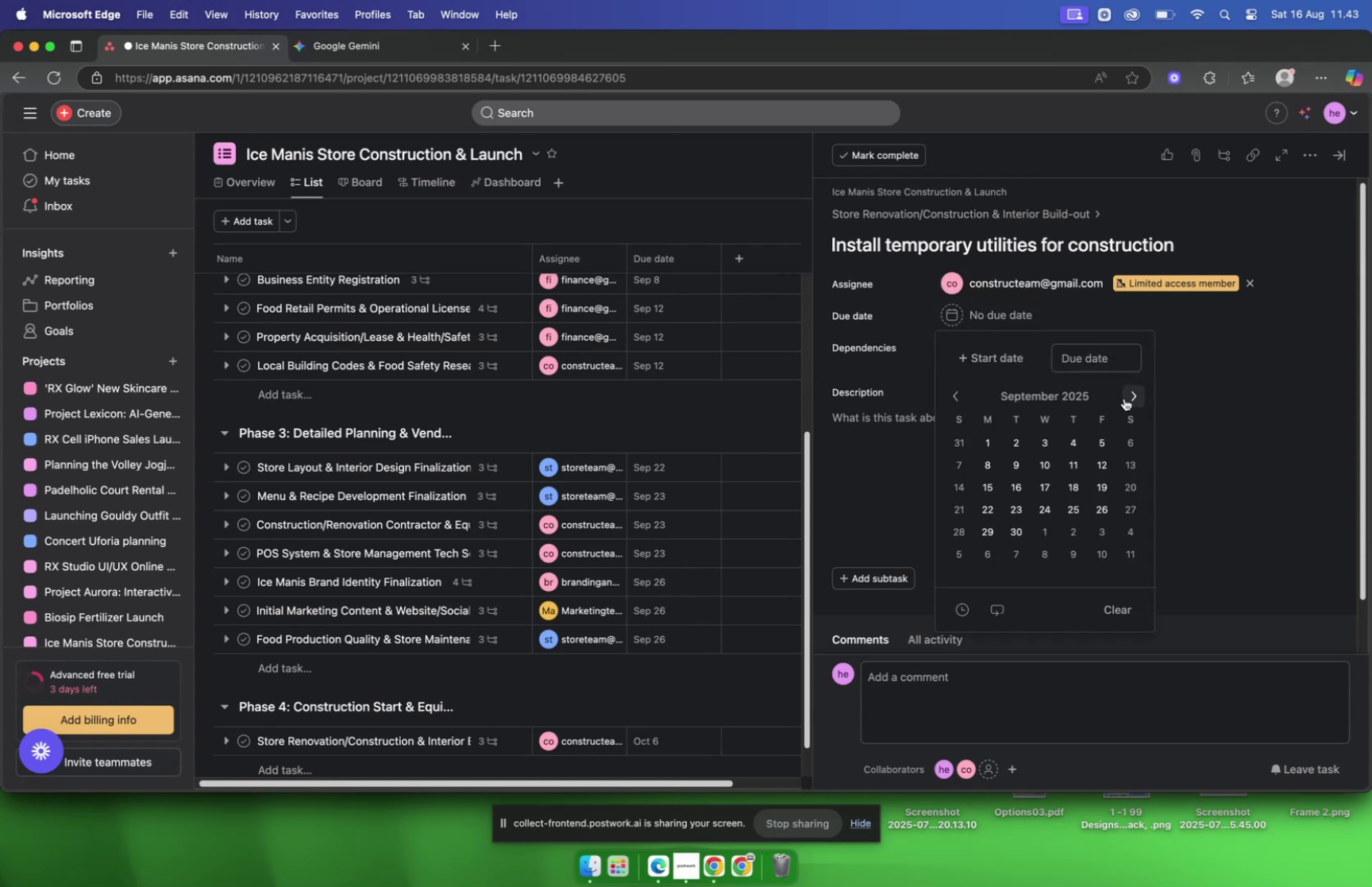 
left_click([1124, 398])
 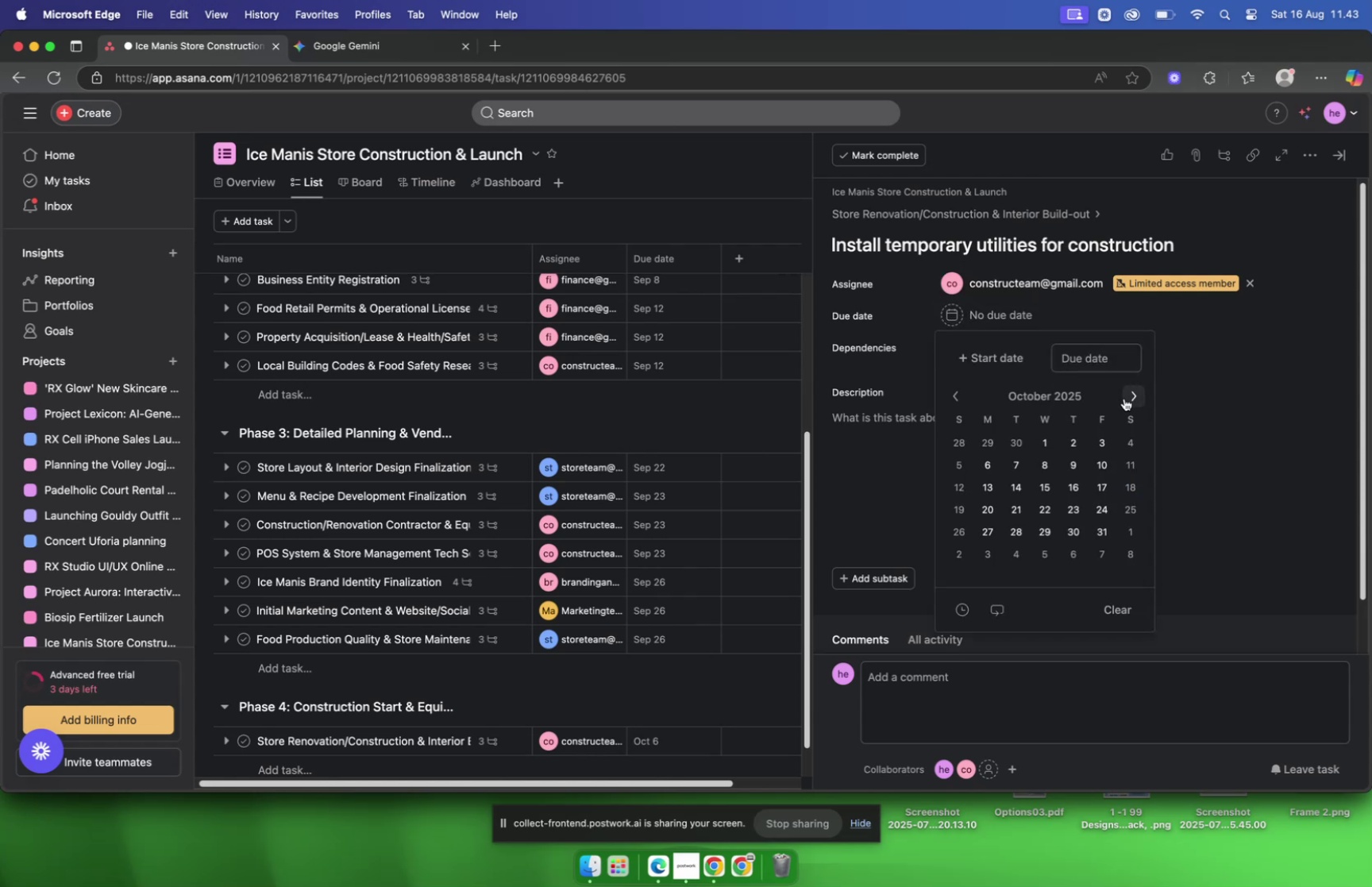 
left_click([1100, 438])
 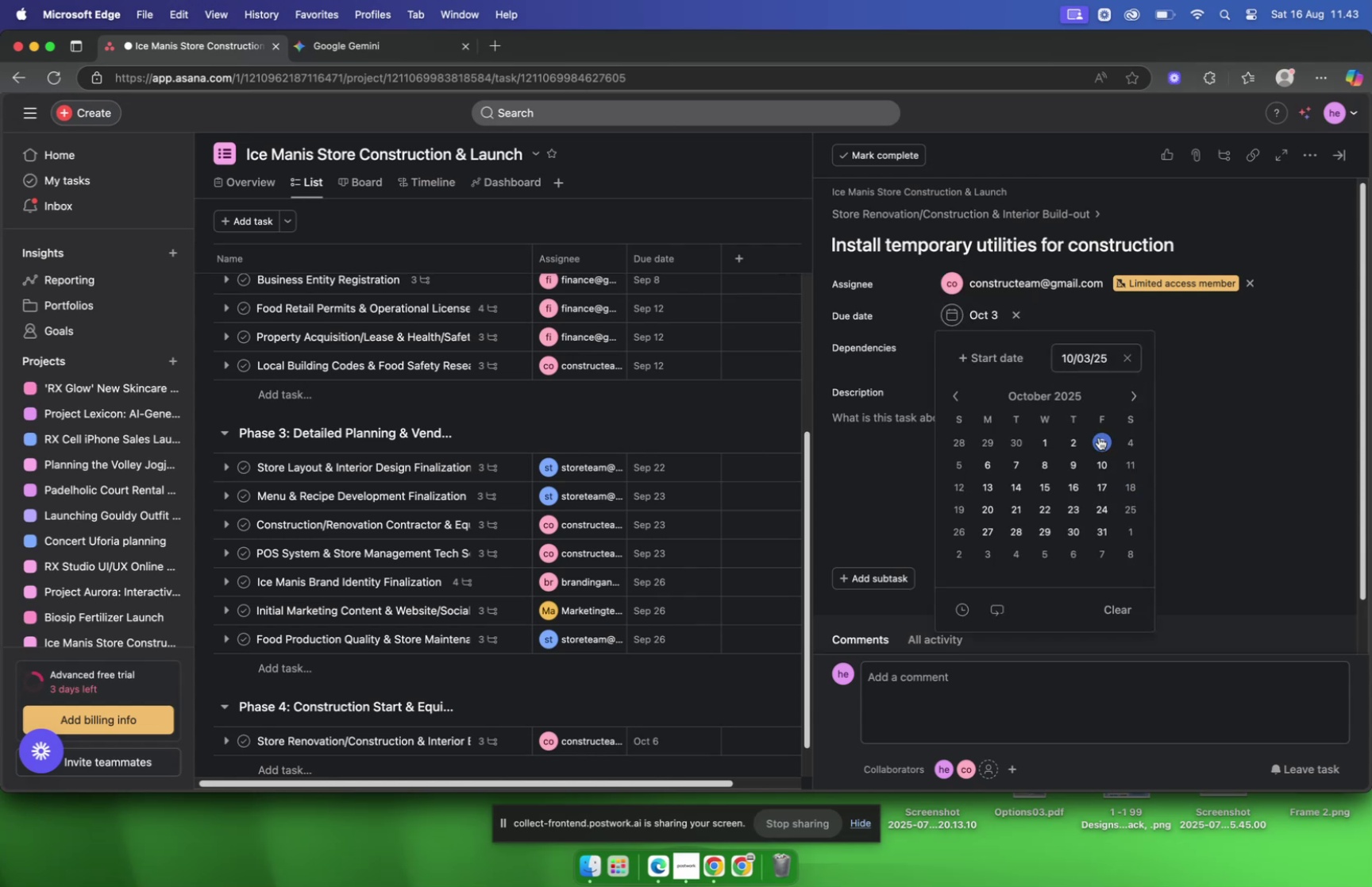 
mouse_move([901, 430])
 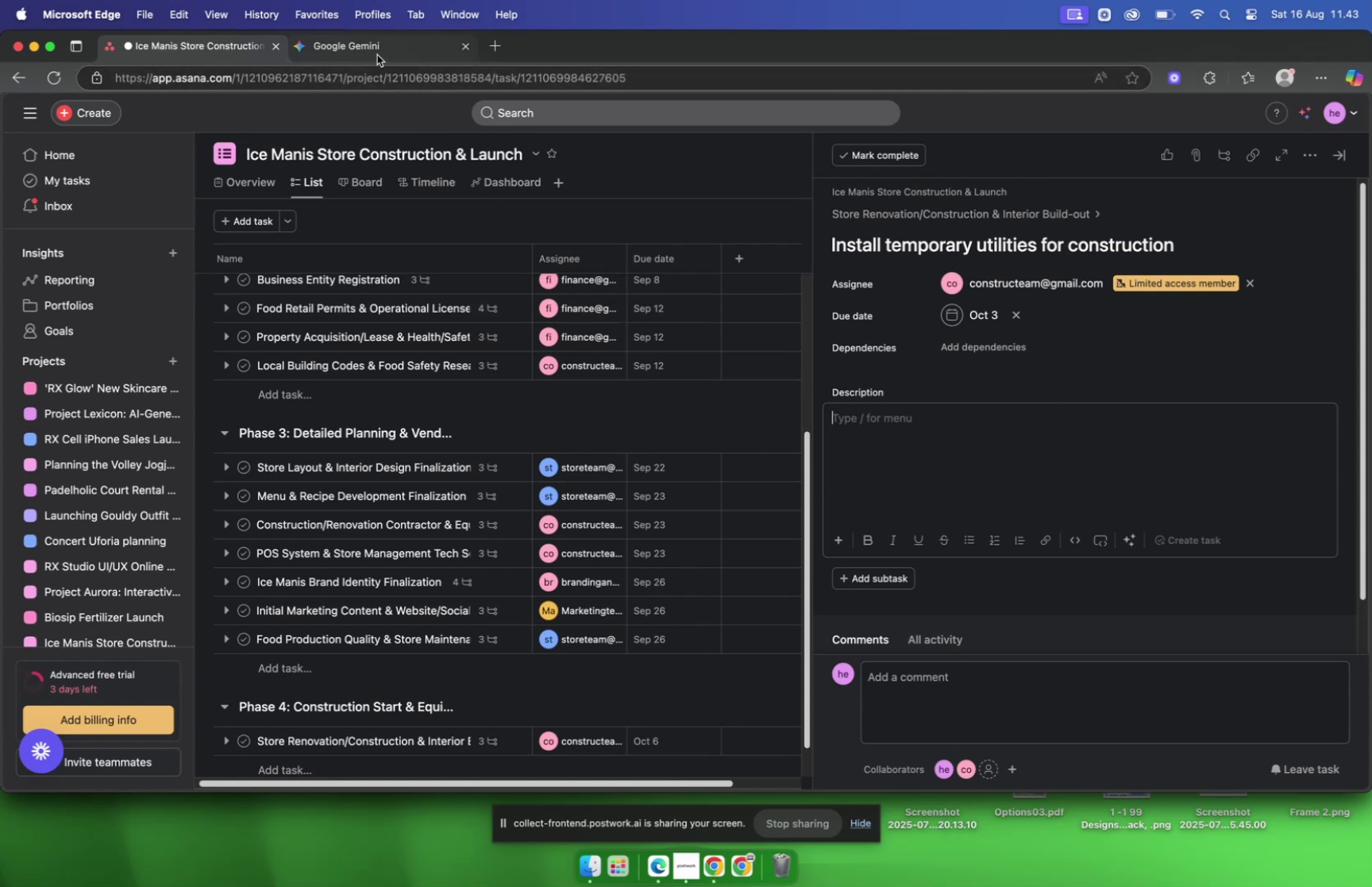 
left_click([377, 55])
 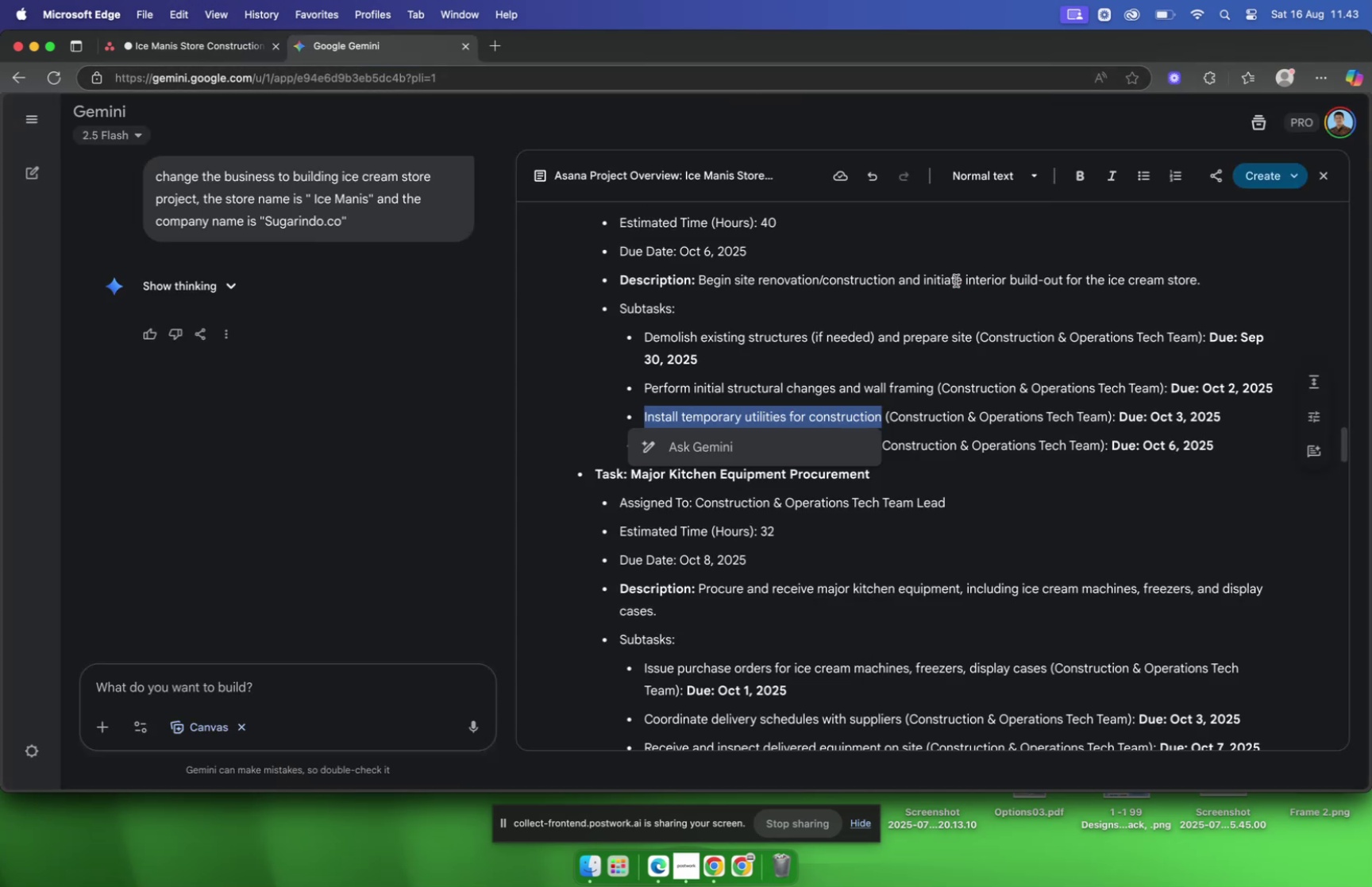 
scroll: coordinate [950, 269], scroll_direction: down, amount: 6.0
 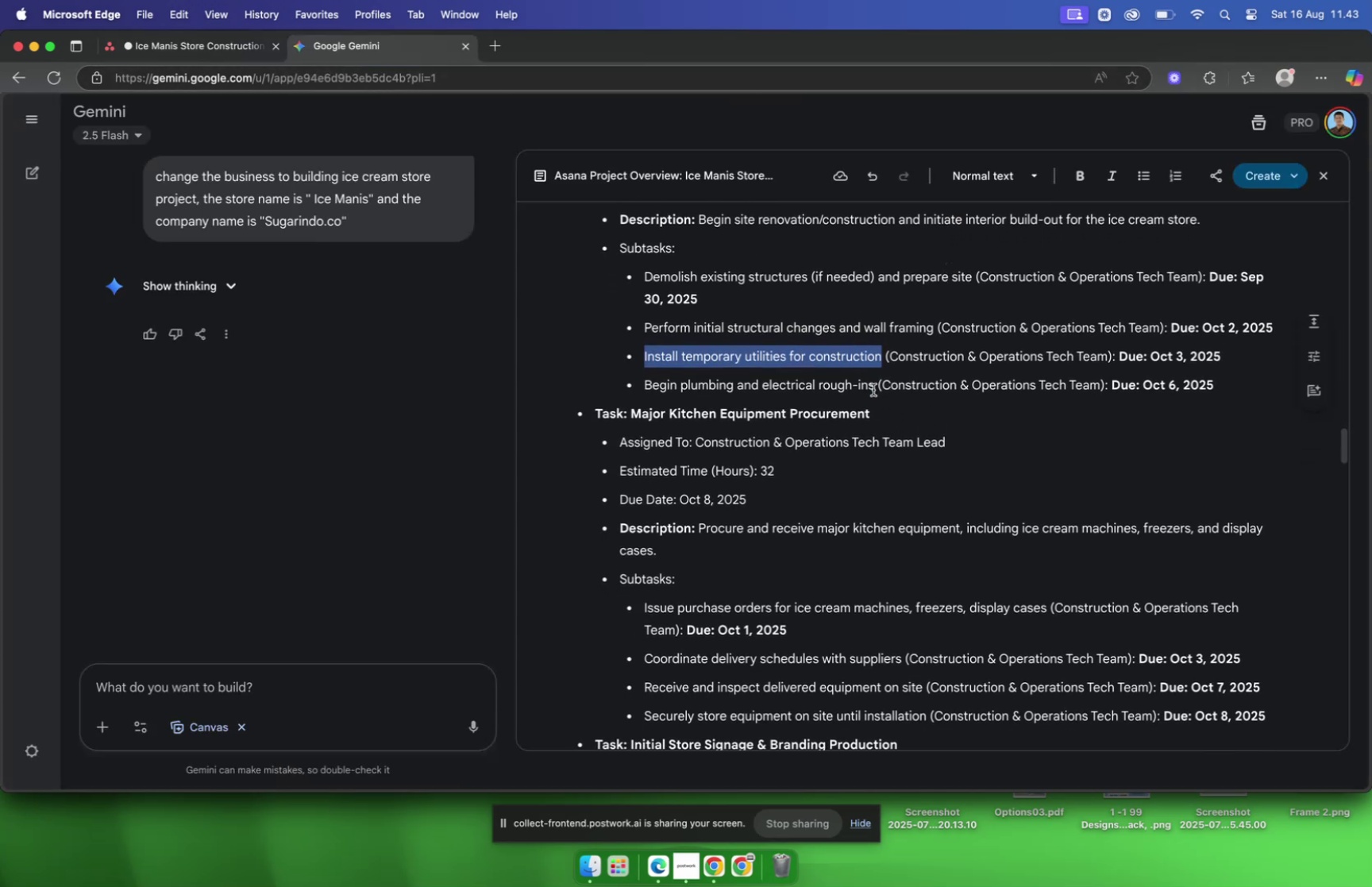 
left_click([875, 390])
 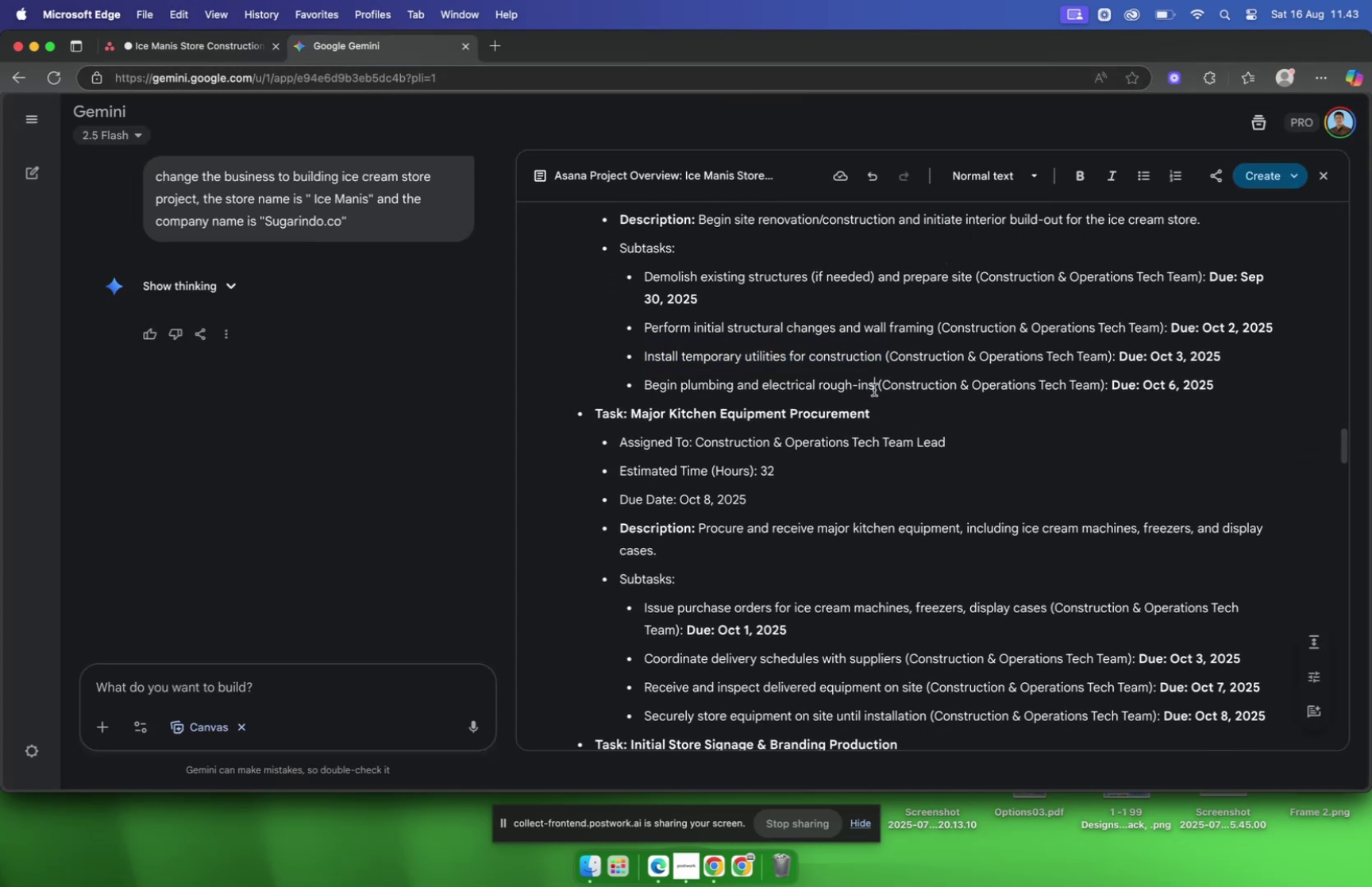 
left_click_drag(start_coordinate=[873, 389], to_coordinate=[646, 387])
 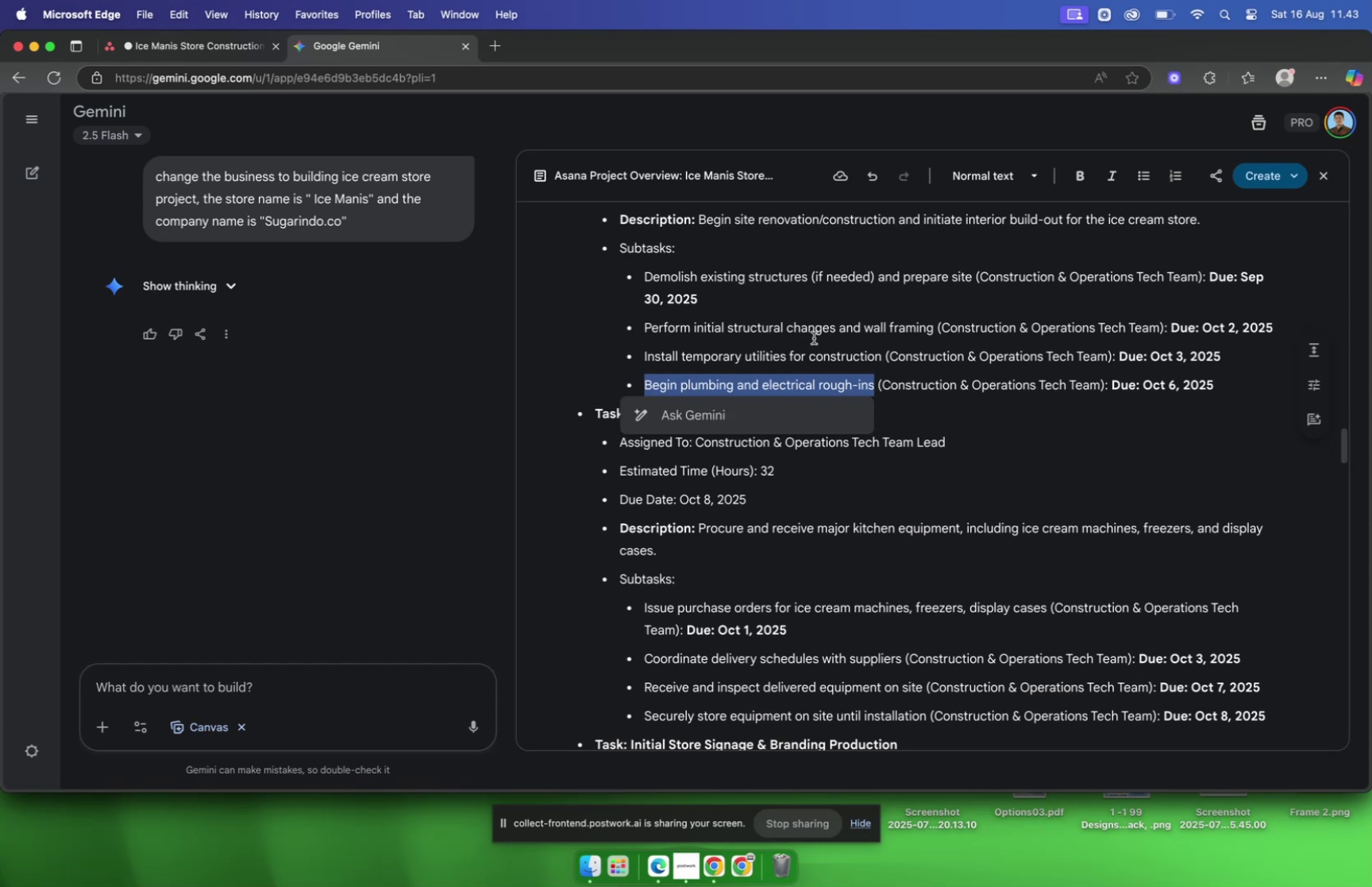 
key(Meta+C)
 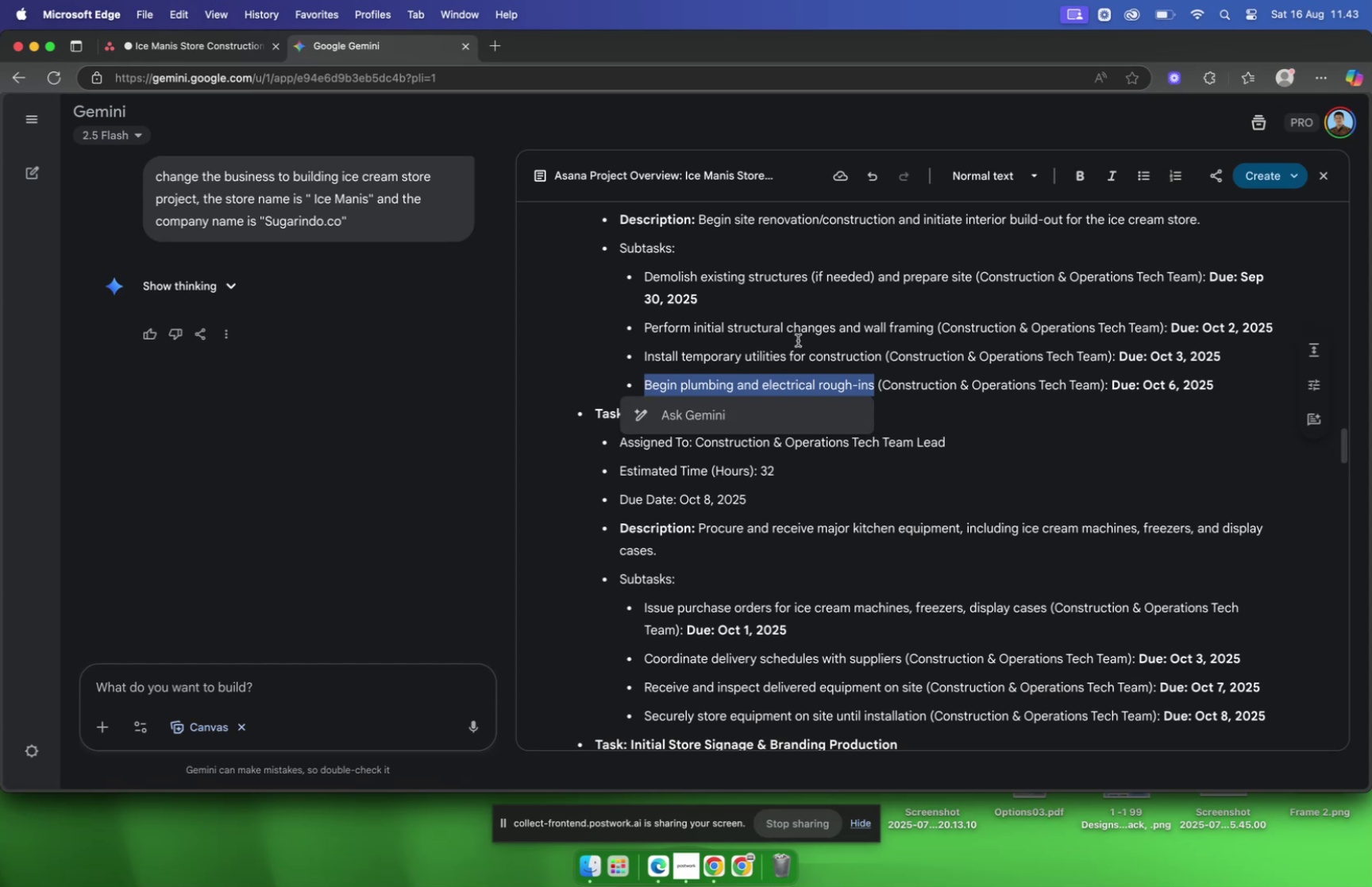 
wait(8.41)
 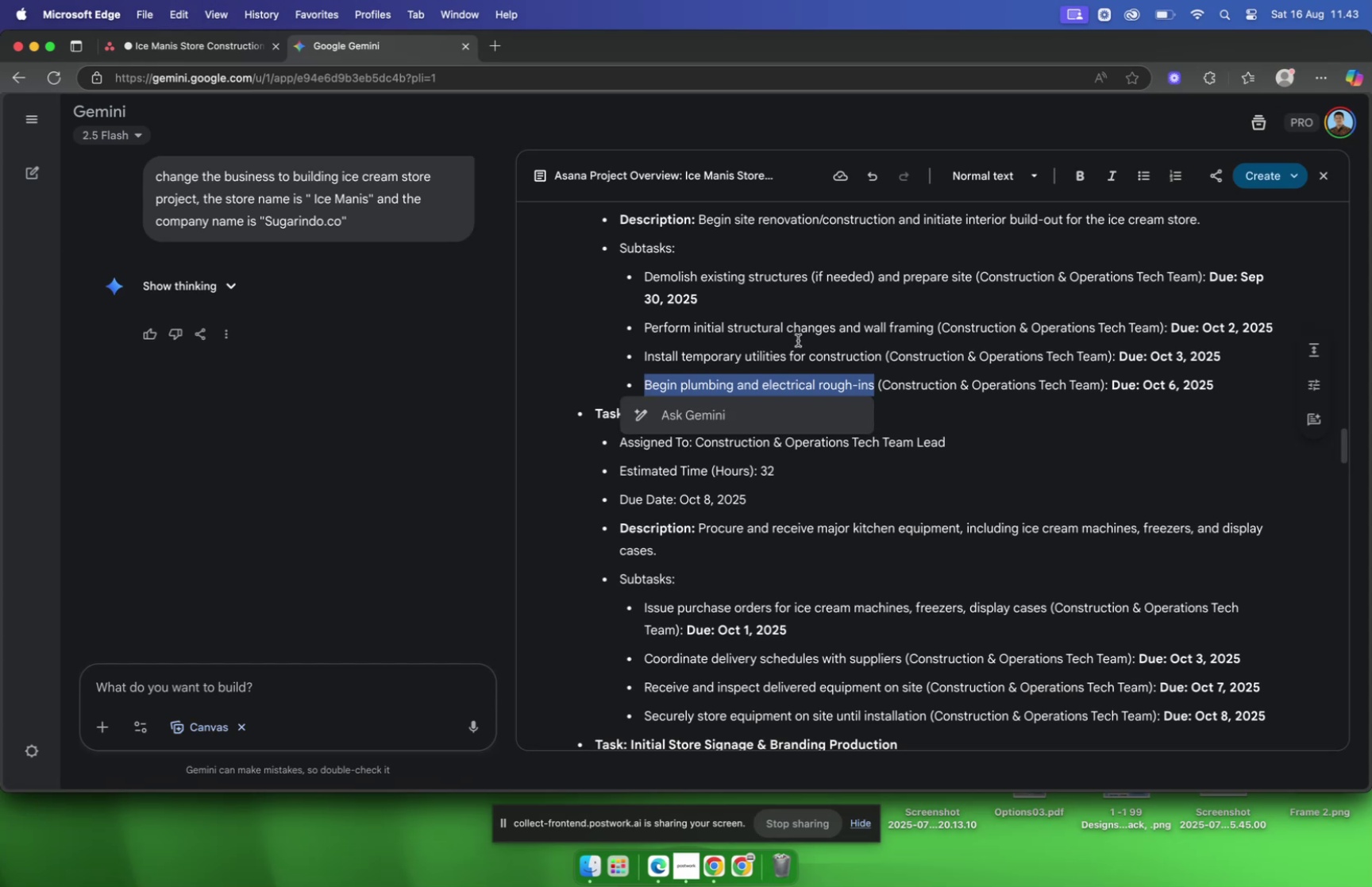 
left_click([199, 49])
 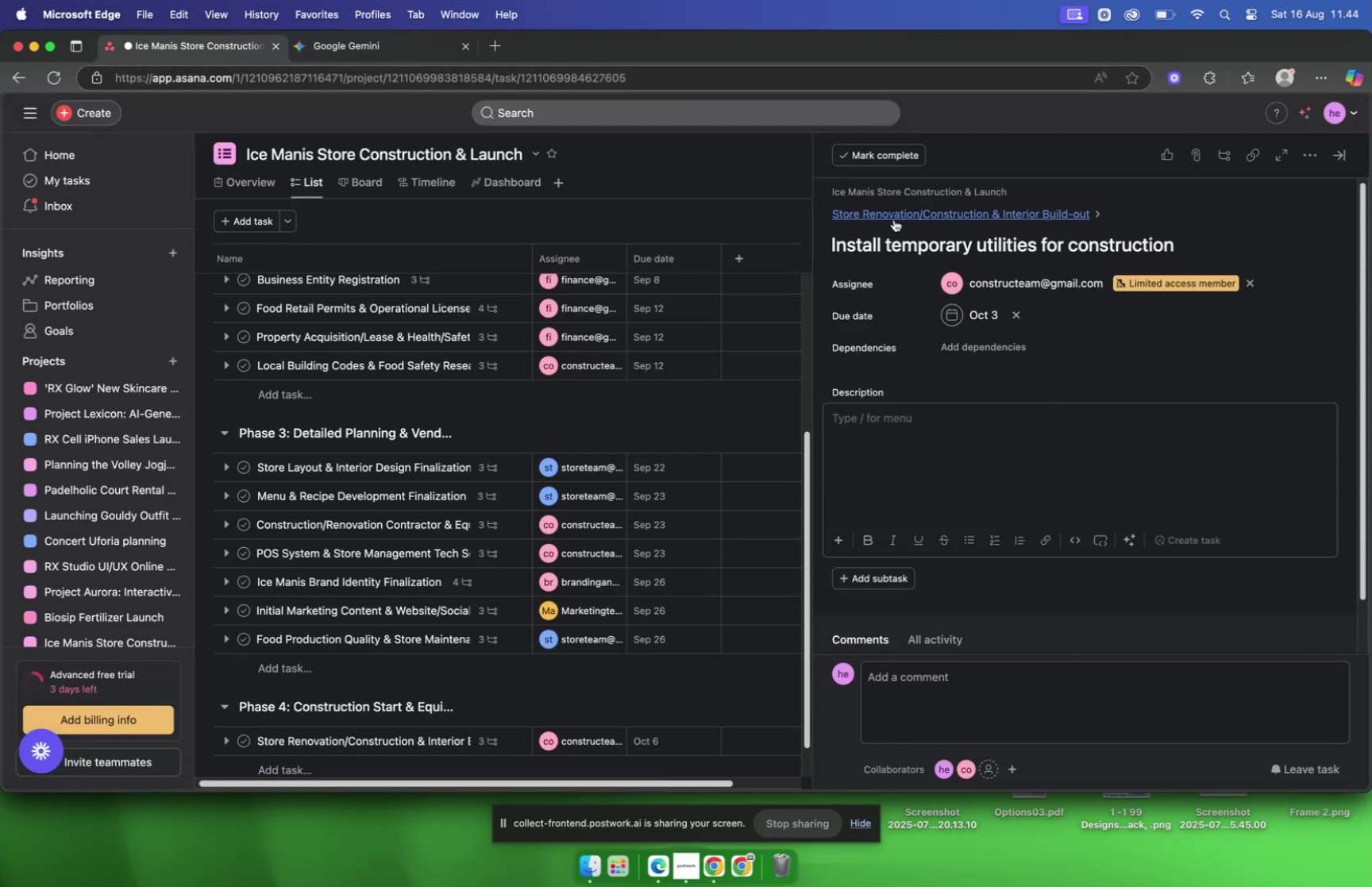 
left_click([893, 218])
 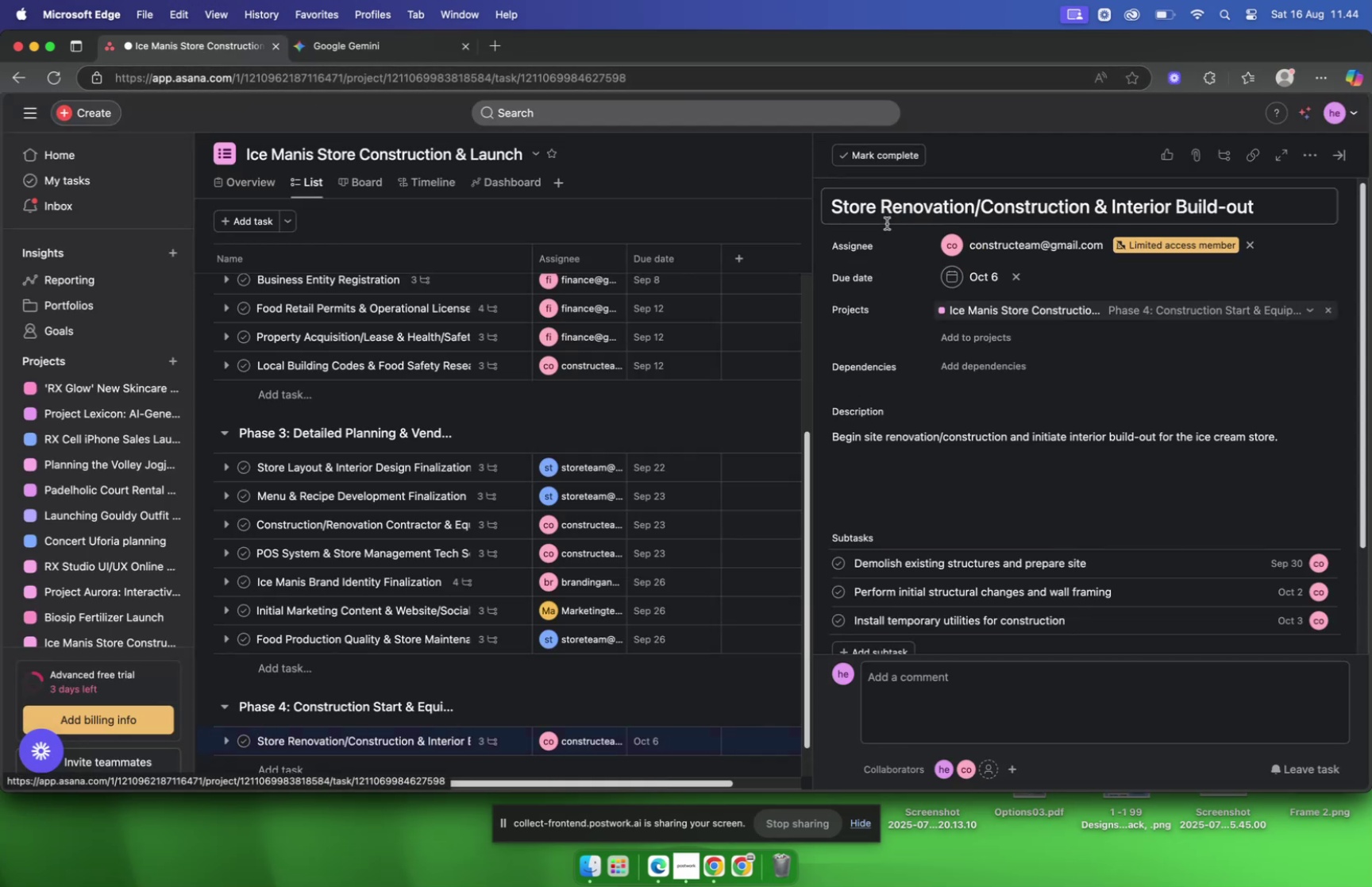 
scroll: coordinate [906, 241], scroll_direction: down, amount: 5.0
 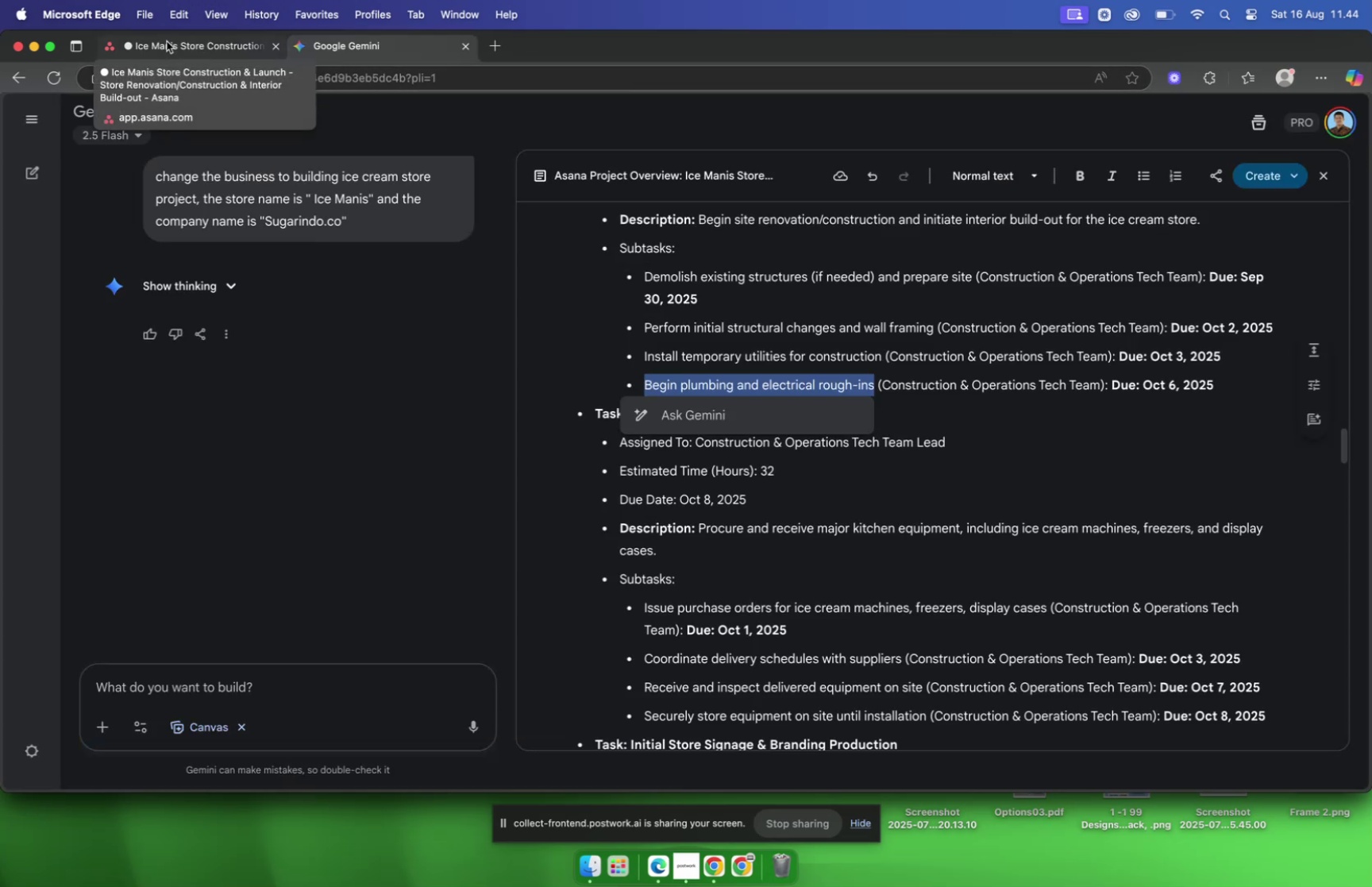 
wait(5.45)
 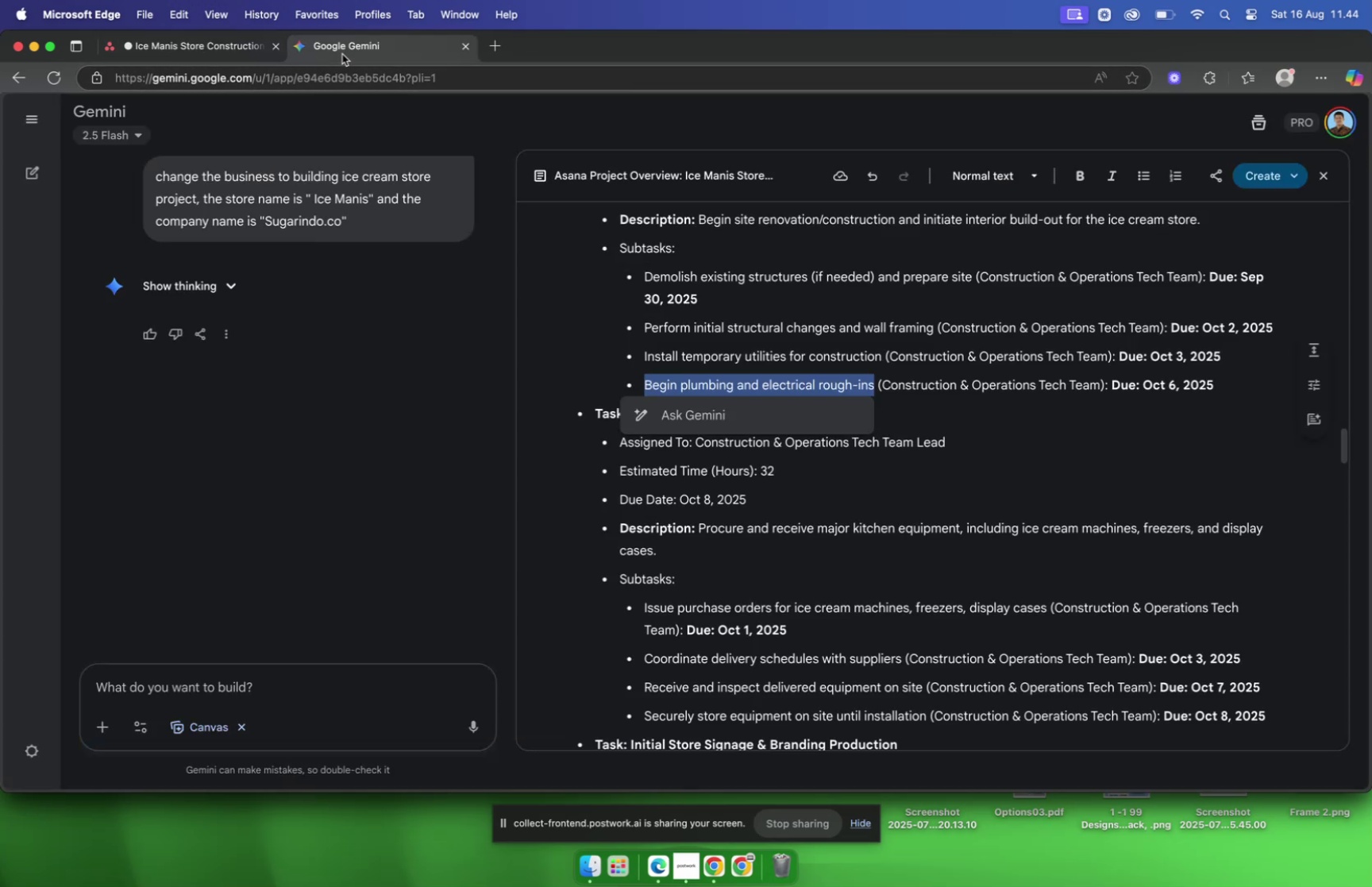 
left_click([167, 41])
 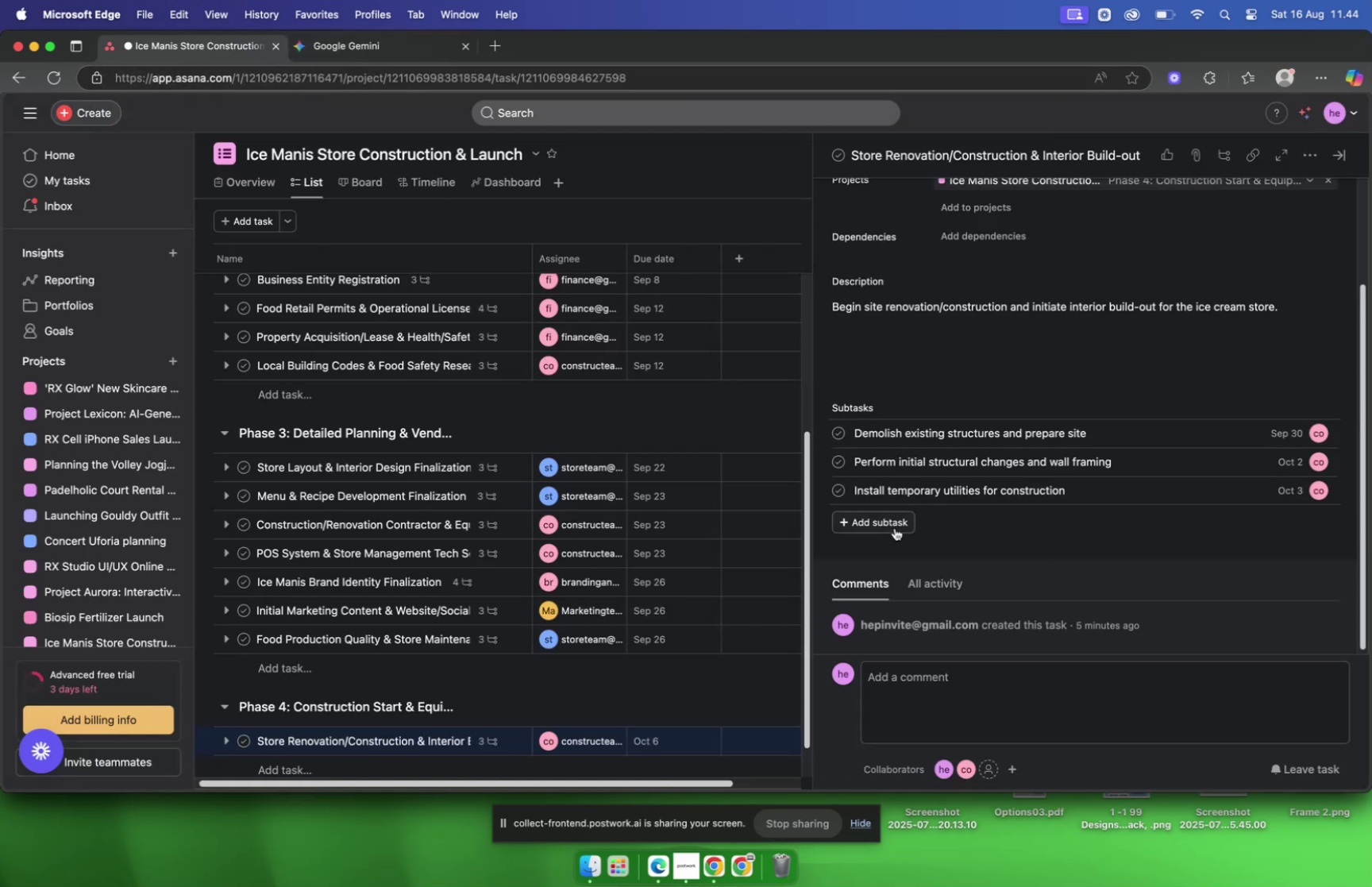 
left_click([895, 527])
 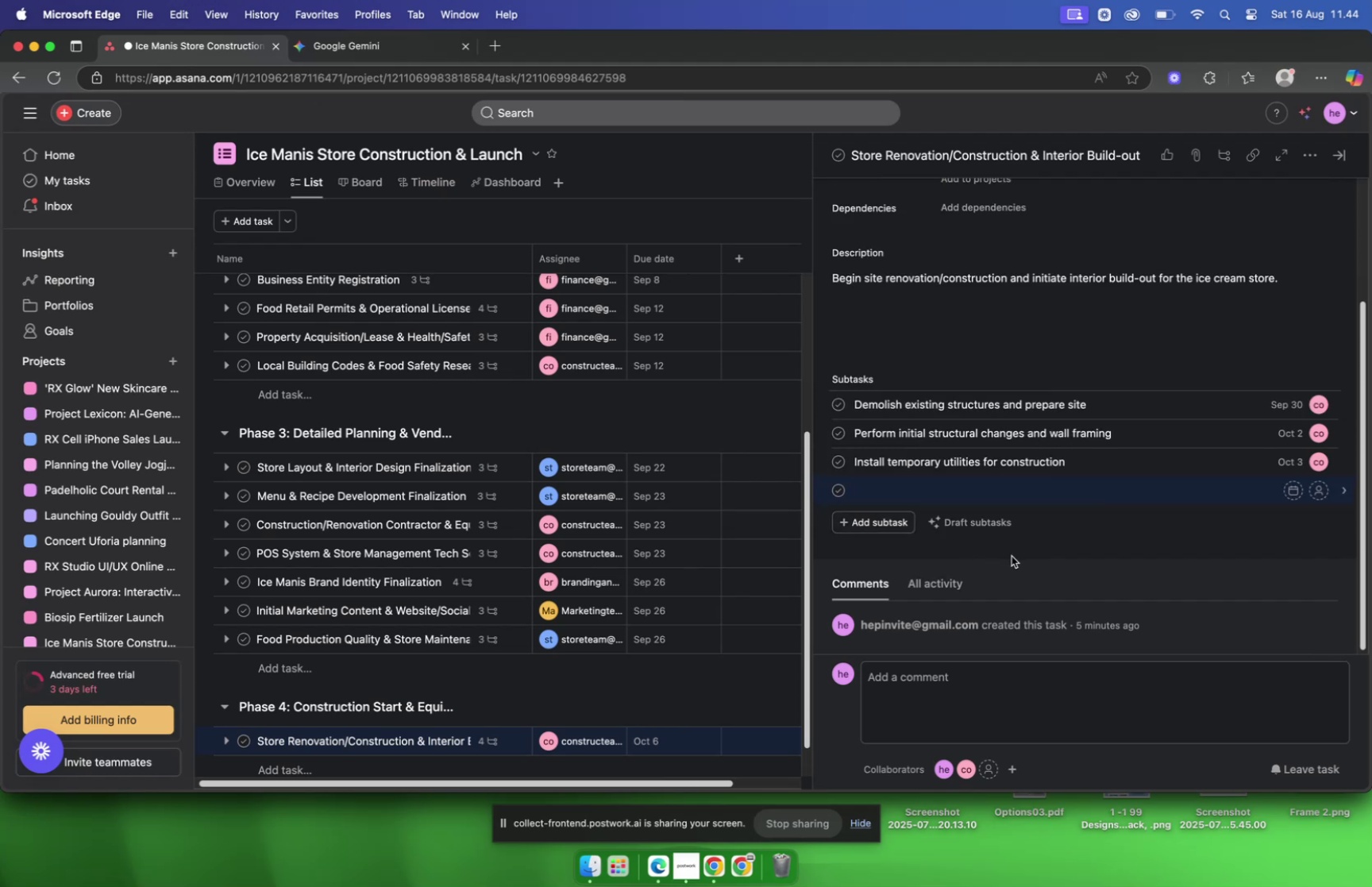 
key(Meta+V)
 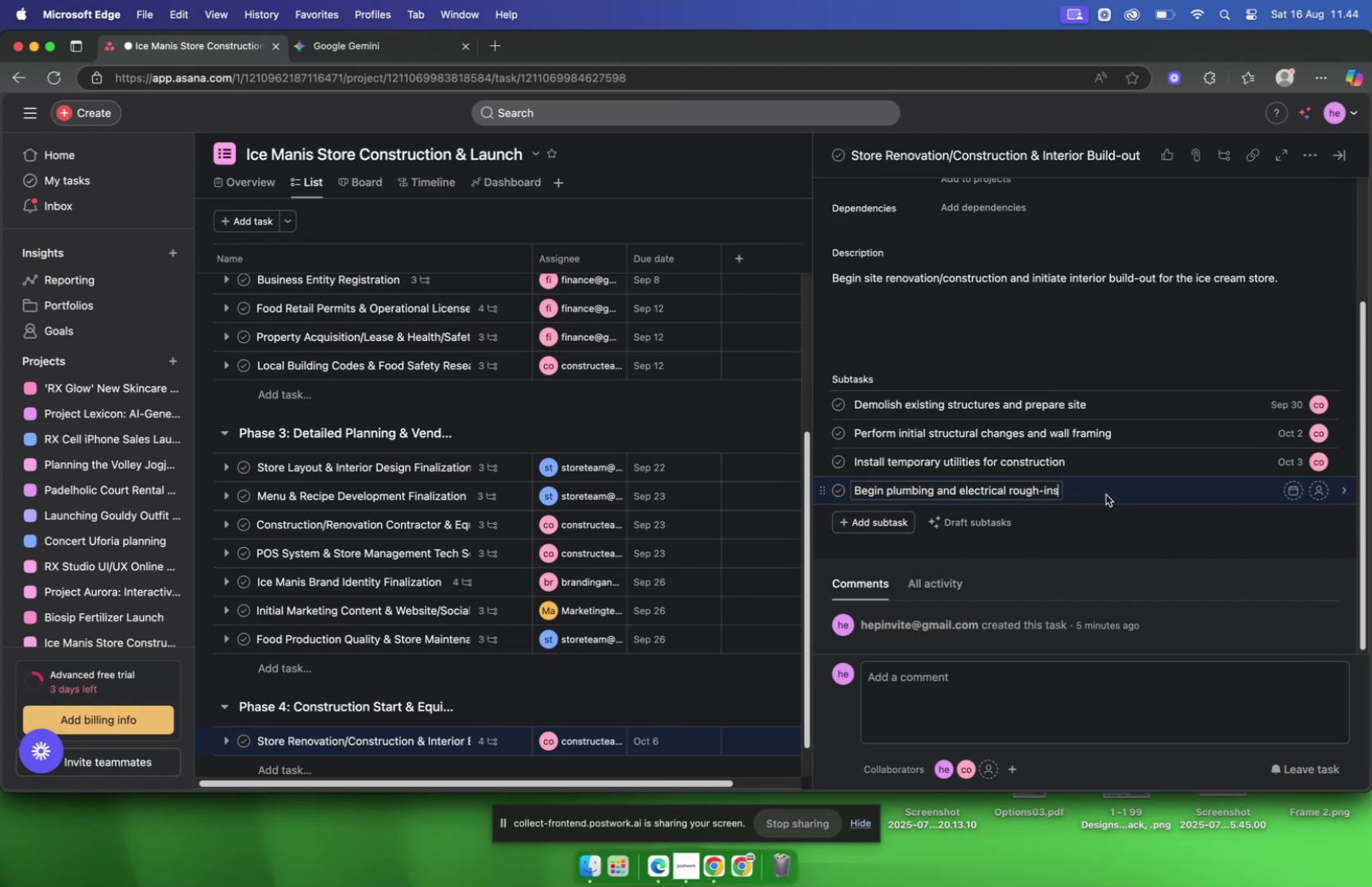 
left_click([1106, 494])
 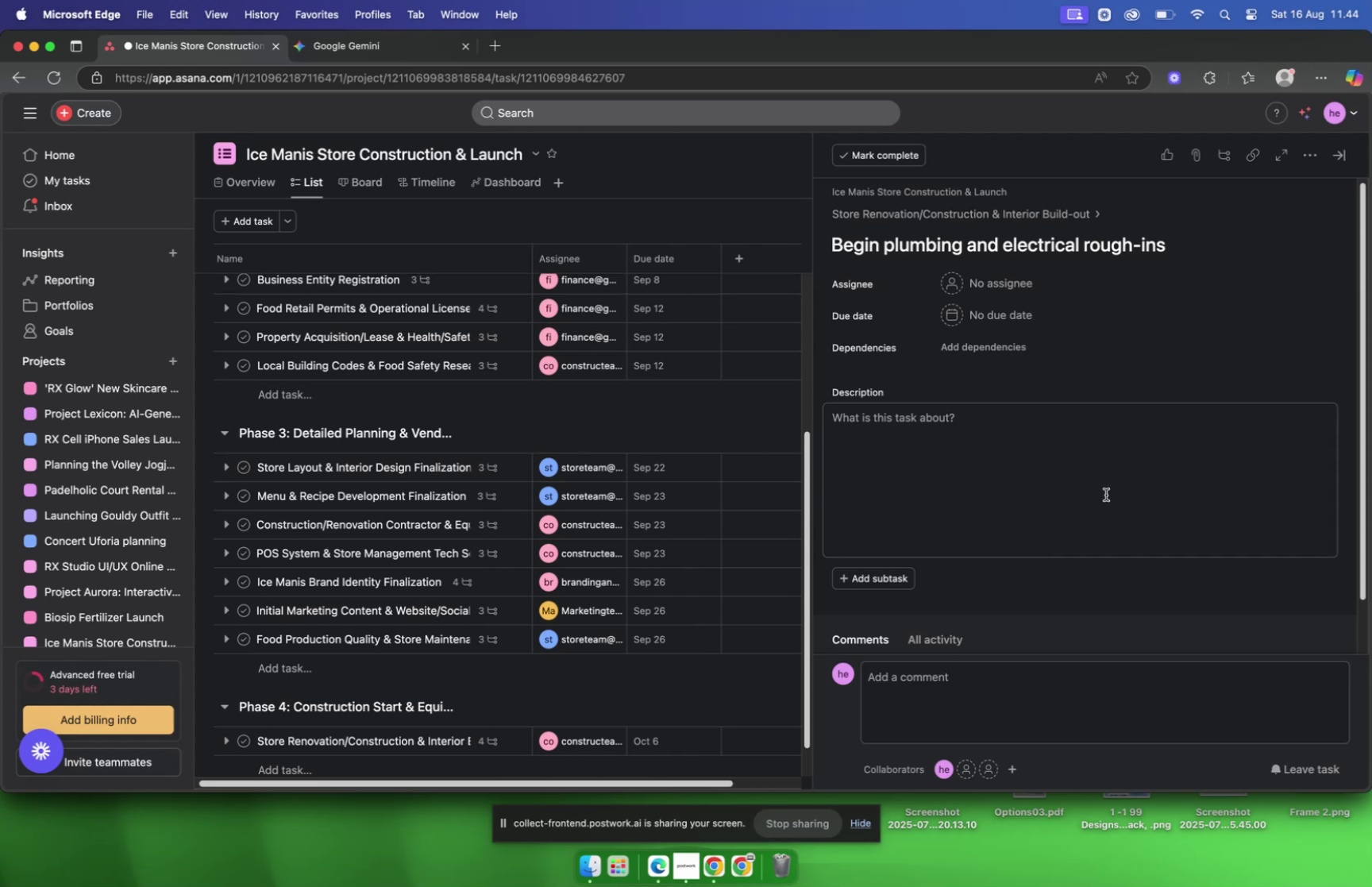 
wait(7.99)
 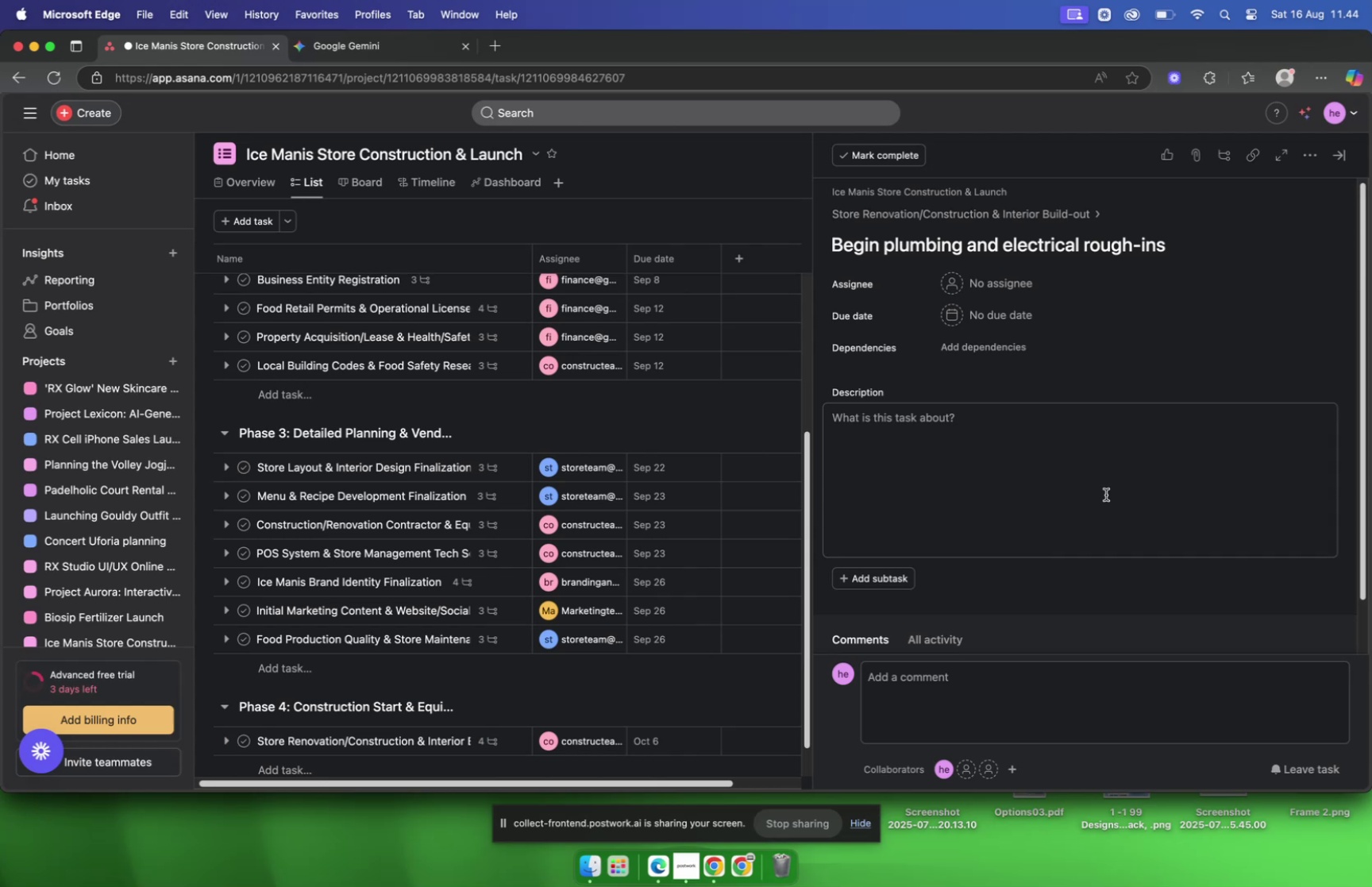 
left_click([370, 59])
 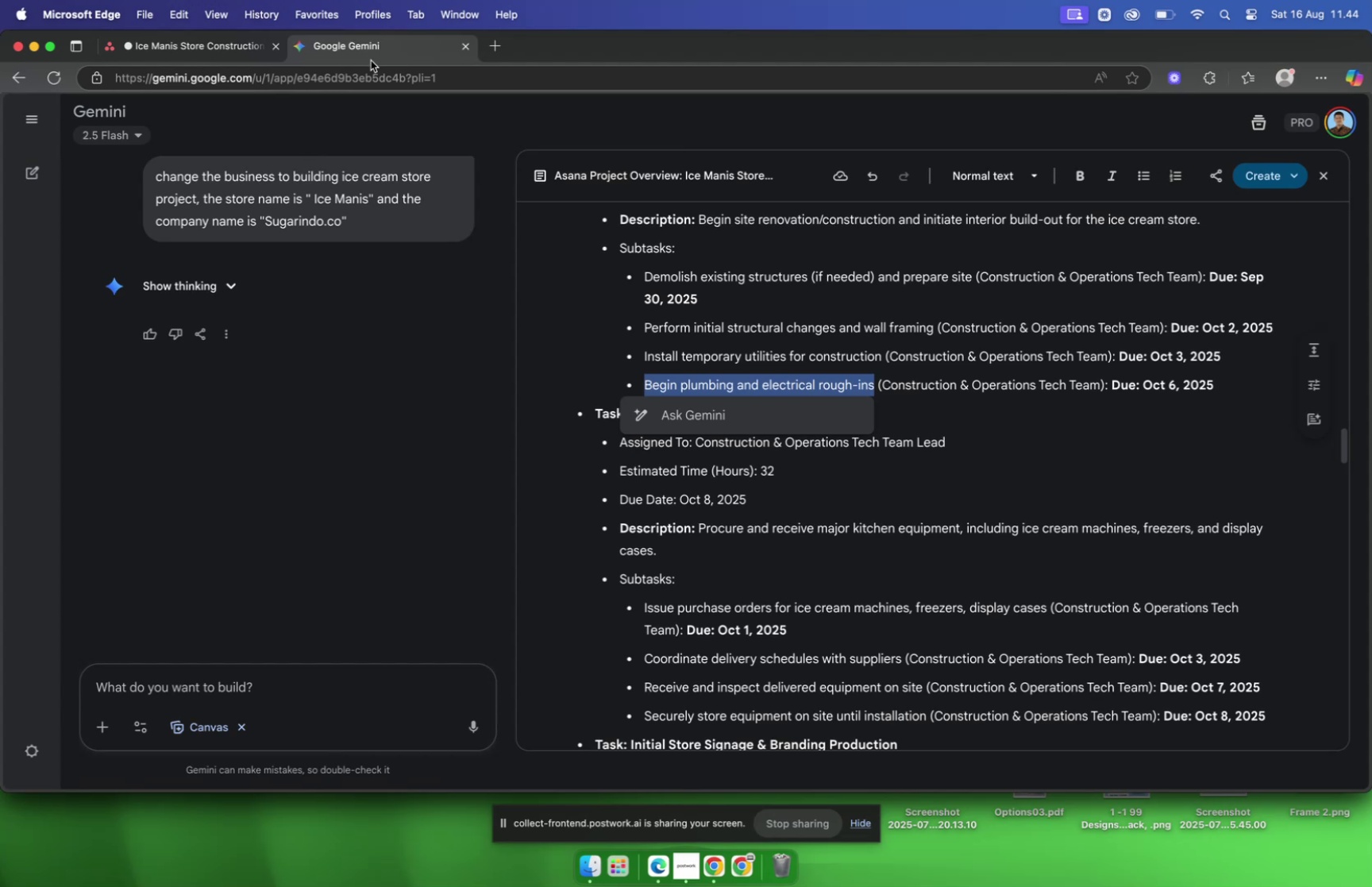 
wait(12.61)
 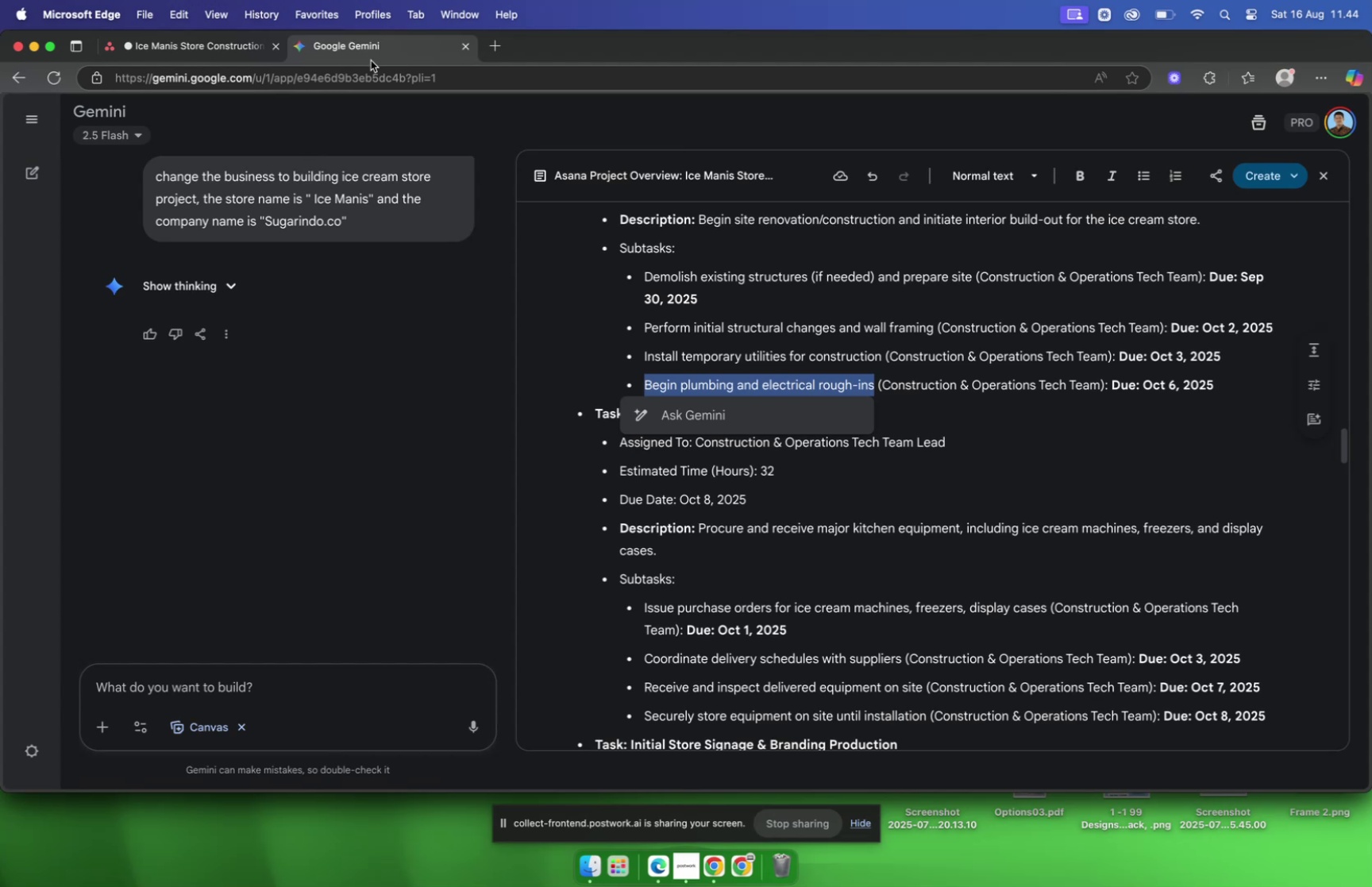 
left_click([181, 54])
 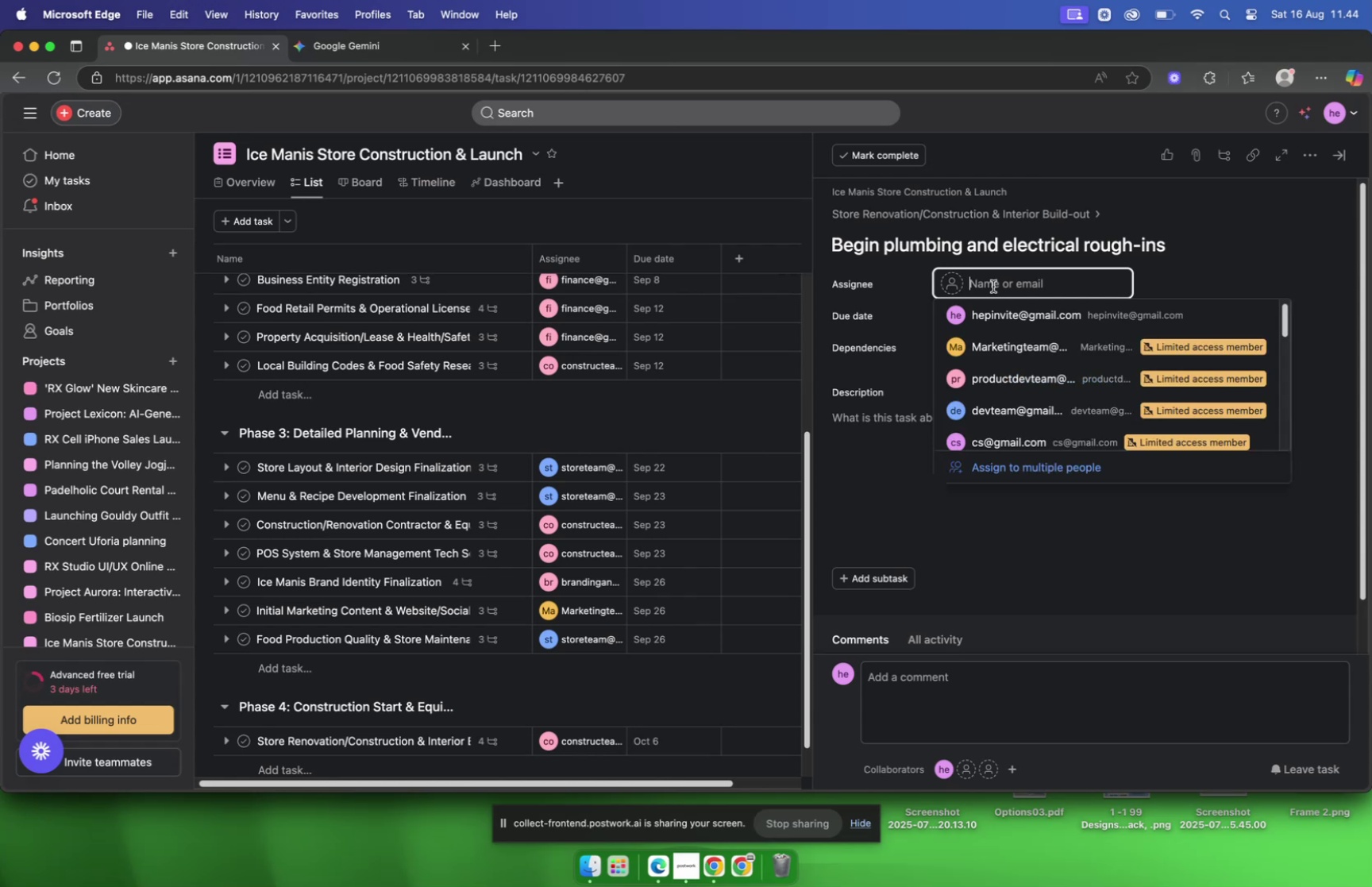 
type(cons)
 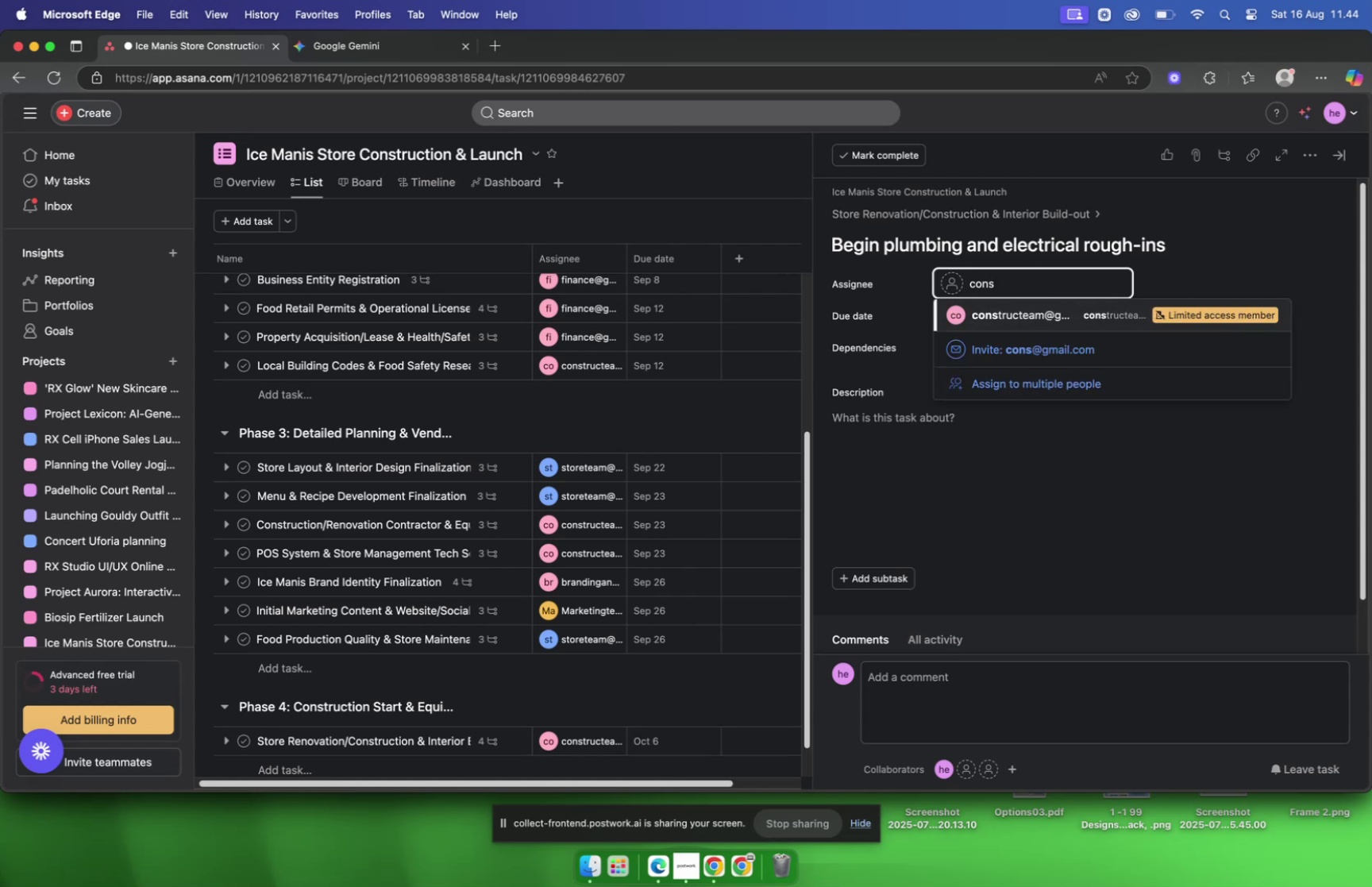 
key(Enter)
 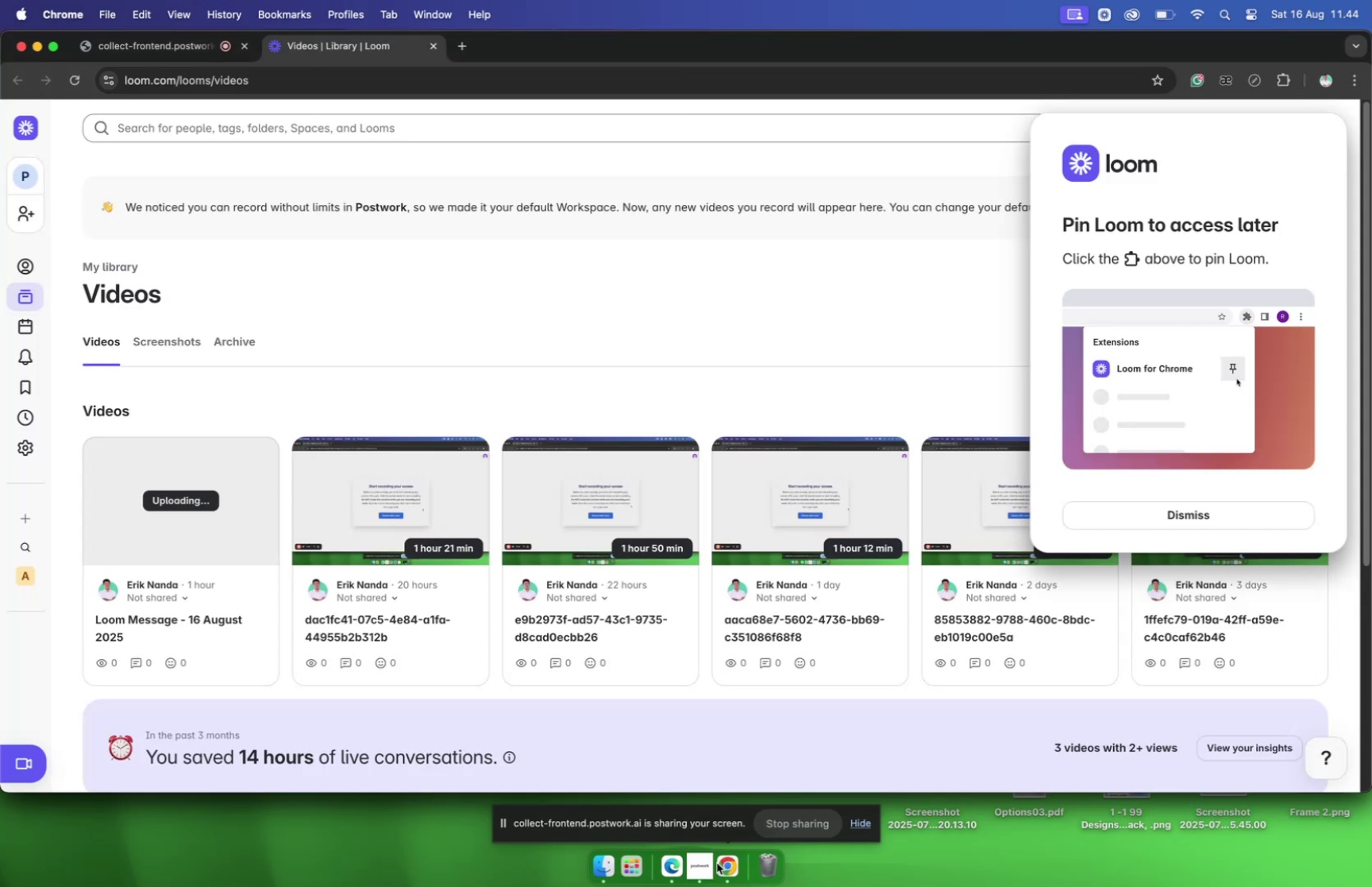 
left_click([729, 865])
 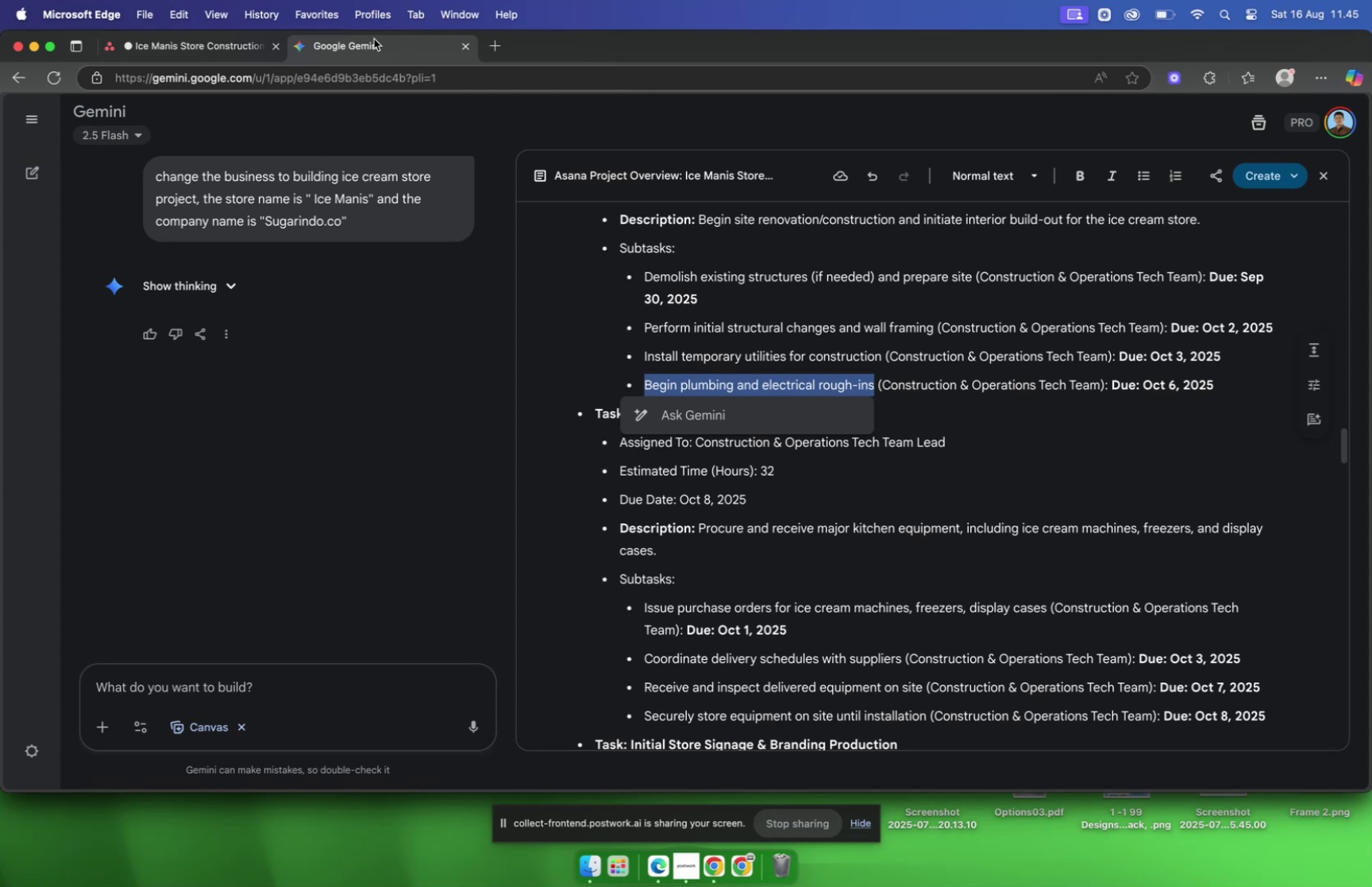 
wait(29.97)
 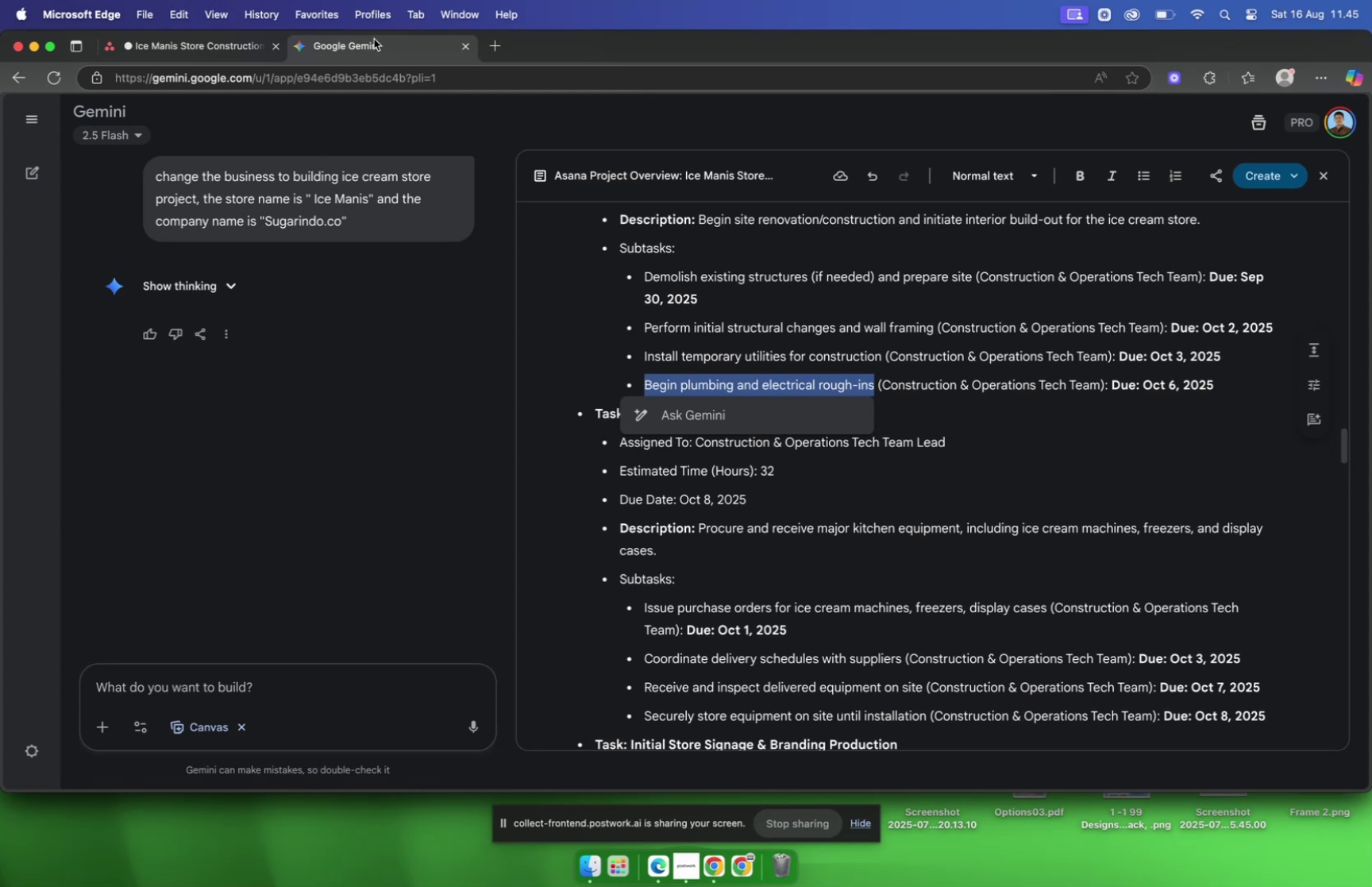 
mouse_move([189, 68])
 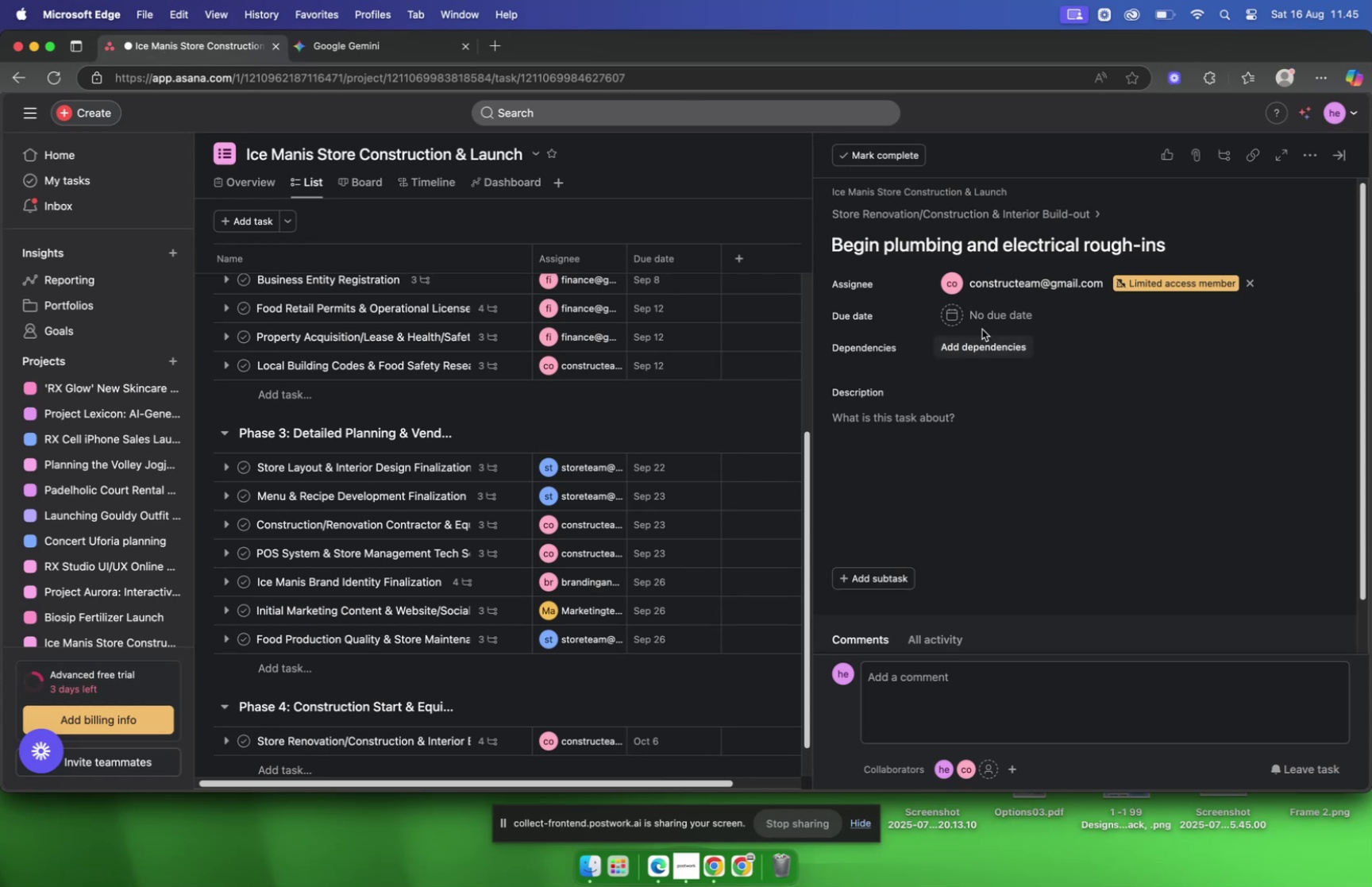 
left_click([985, 322])
 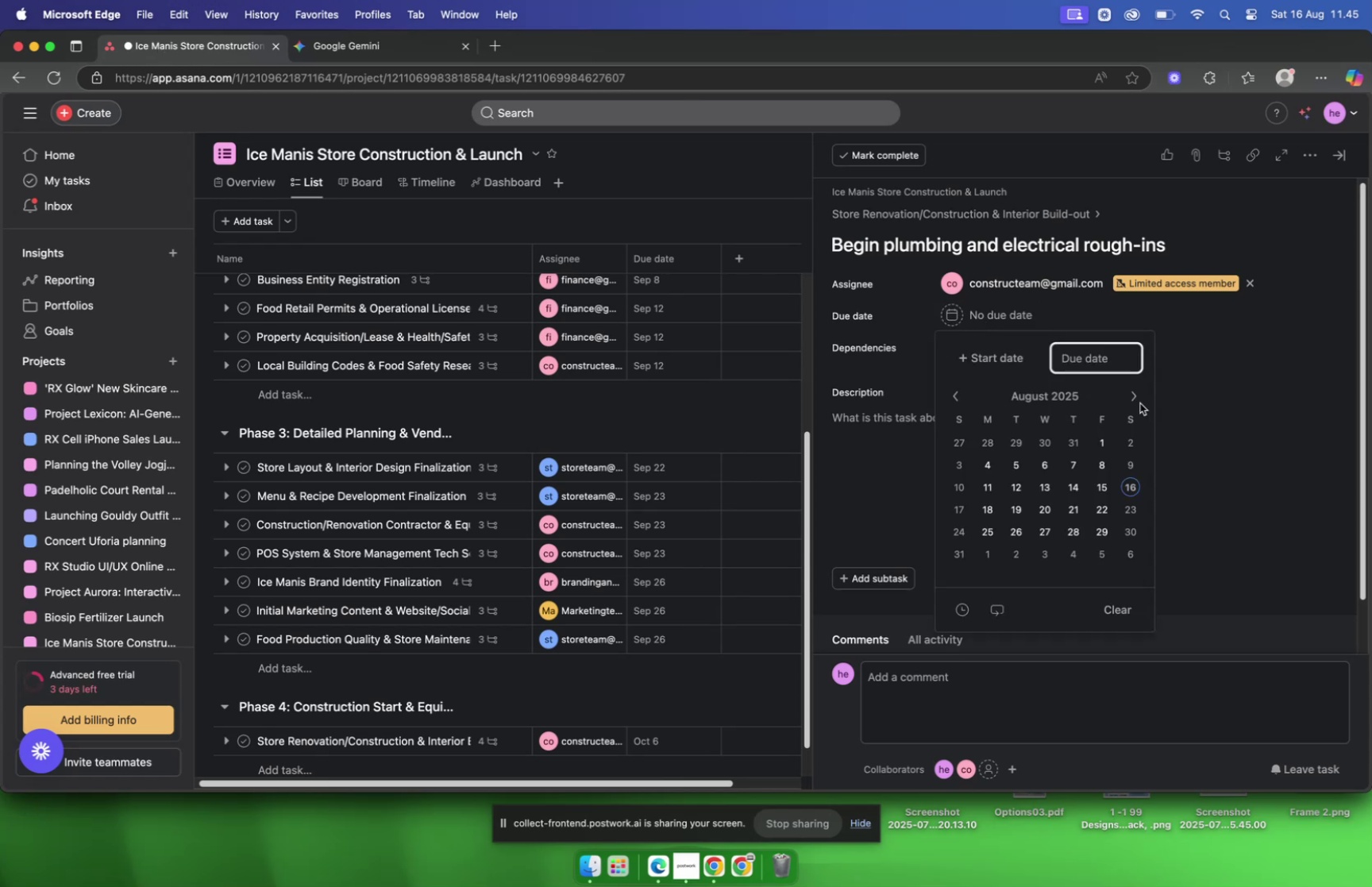 
left_click([1134, 397])
 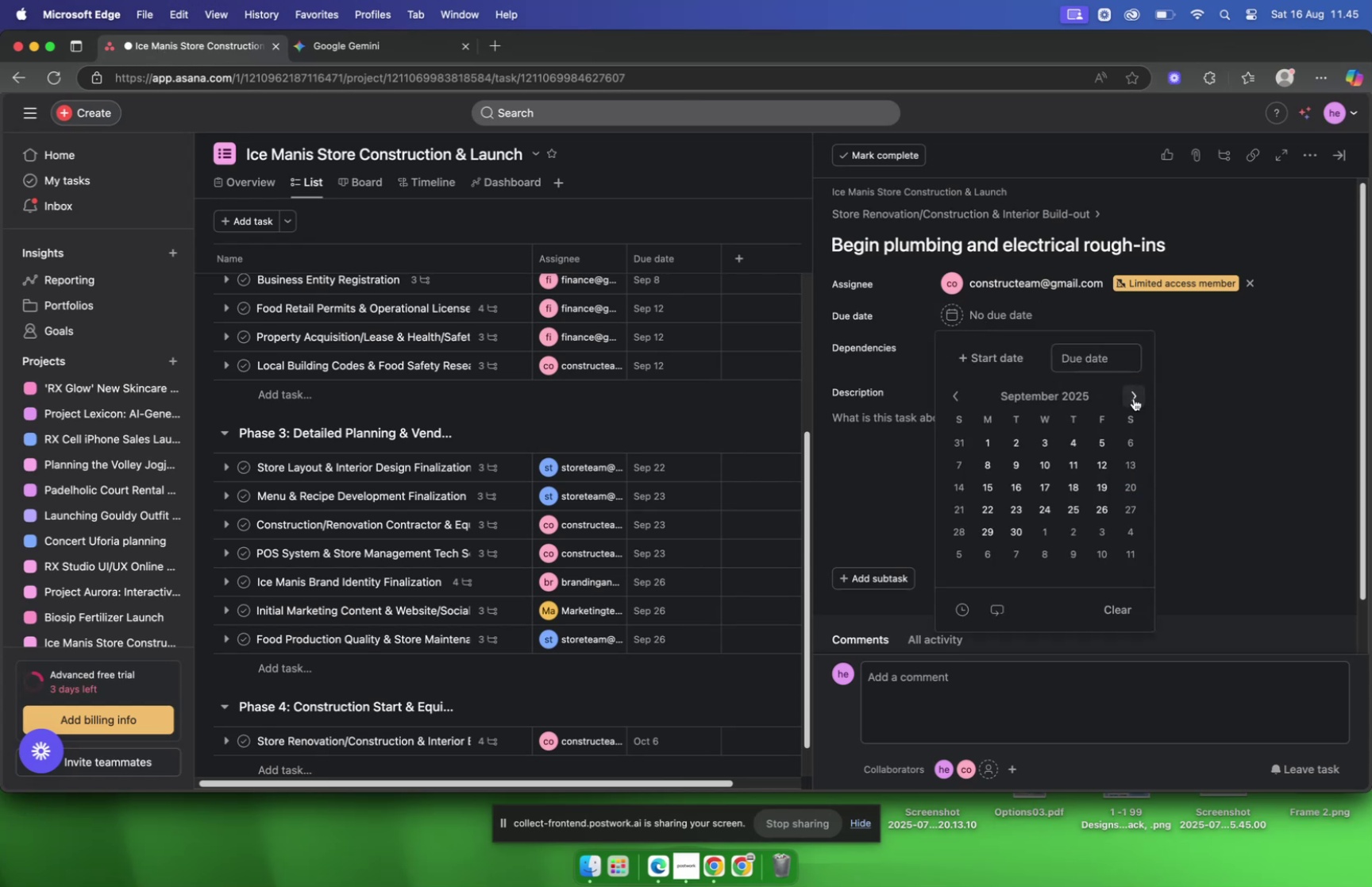 
left_click([1134, 398])
 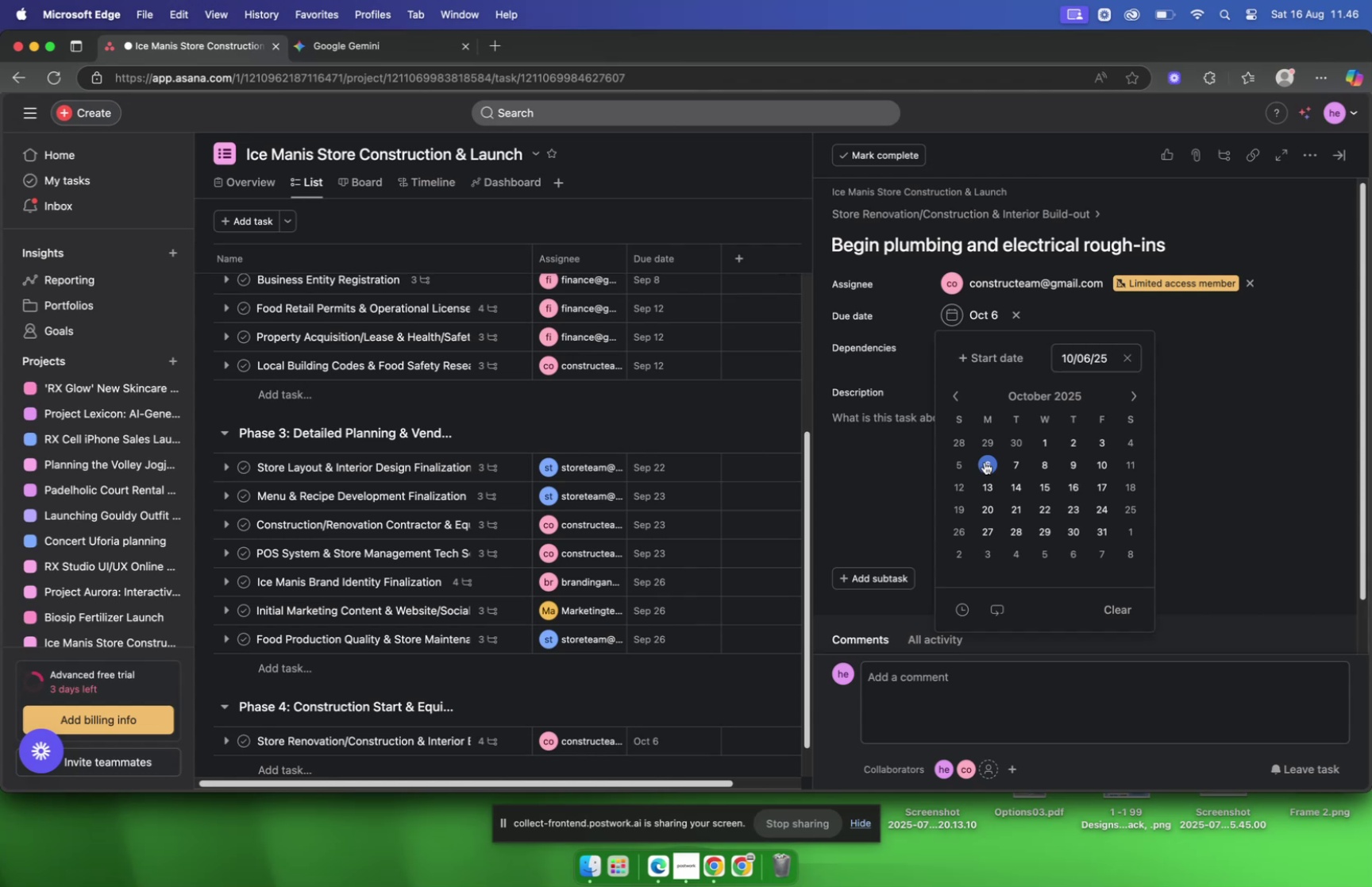 
wait(44.47)
 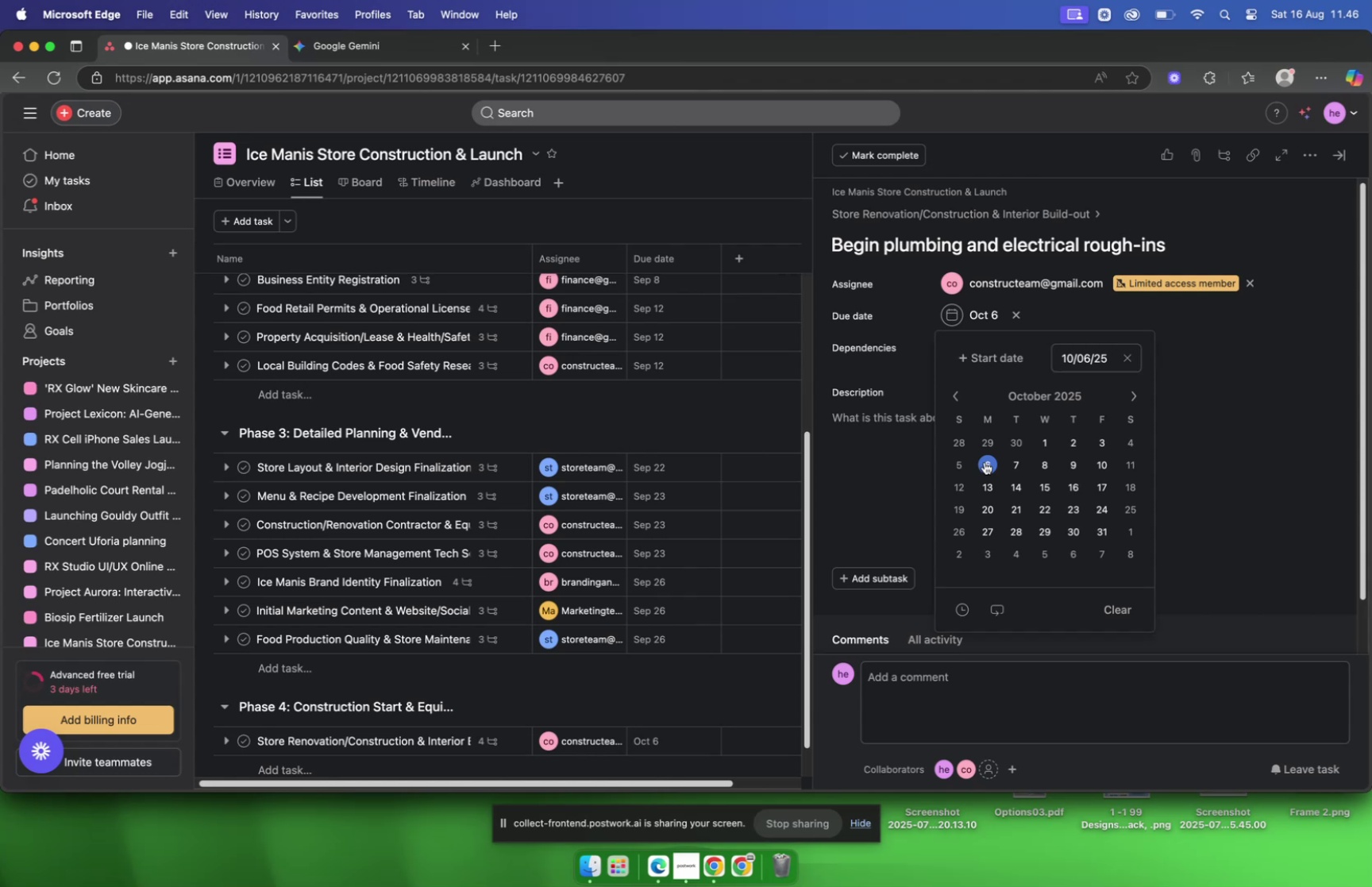 
left_click([887, 453])
 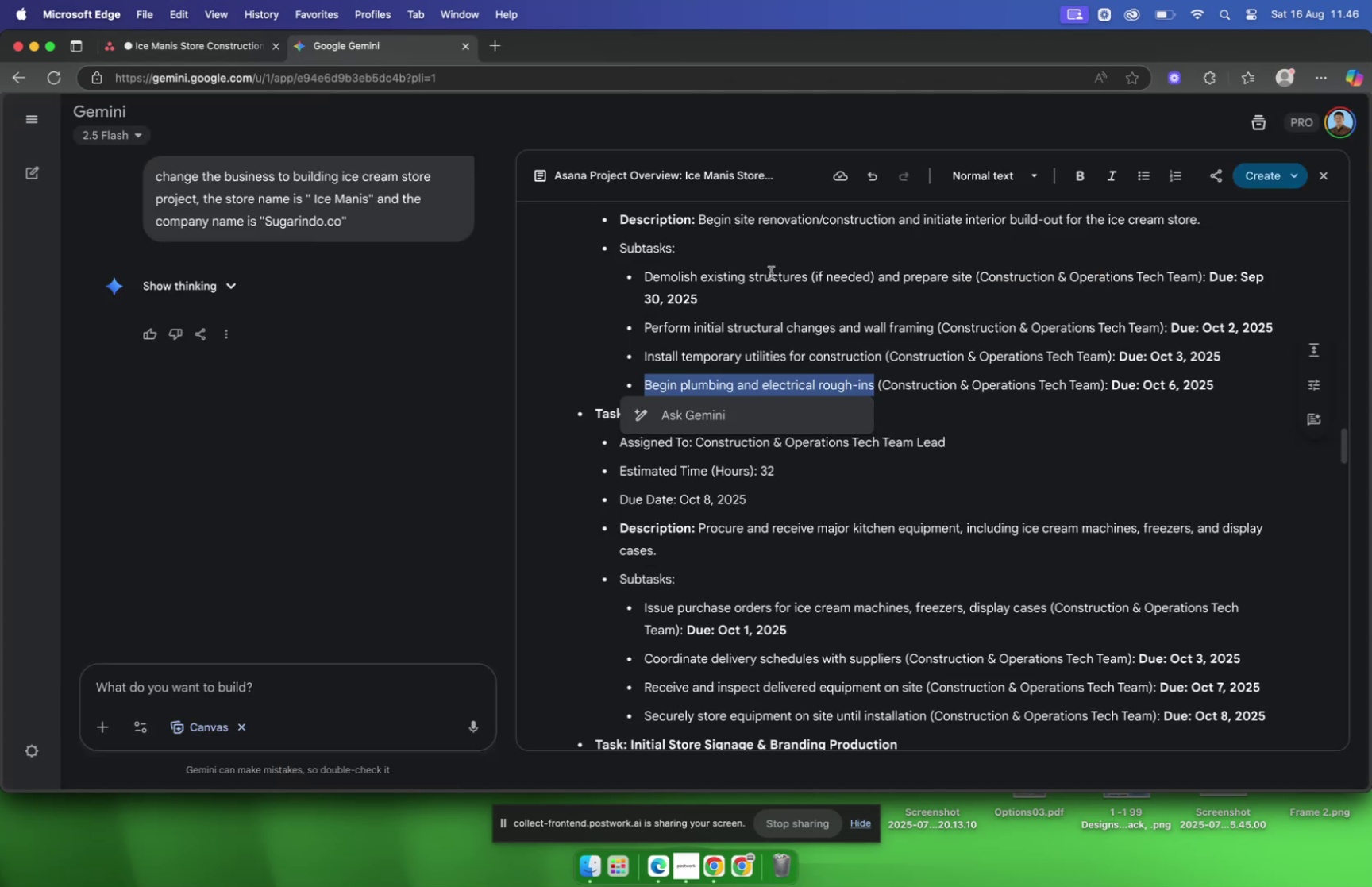 
scroll: coordinate [1065, 338], scroll_direction: down, amount: 4.0
 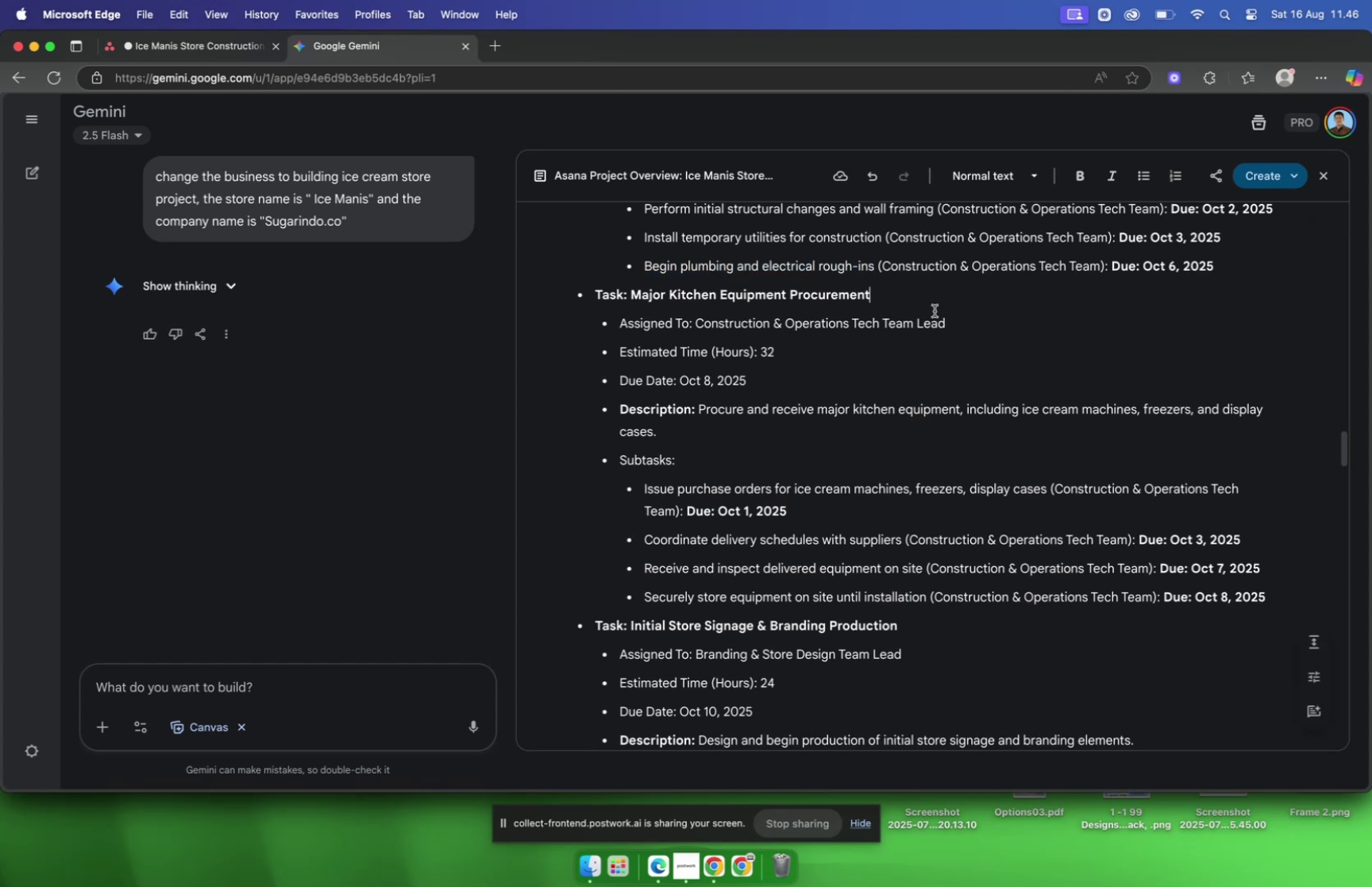 
left_click_drag(start_coordinate=[904, 301], to_coordinate=[634, 299])
 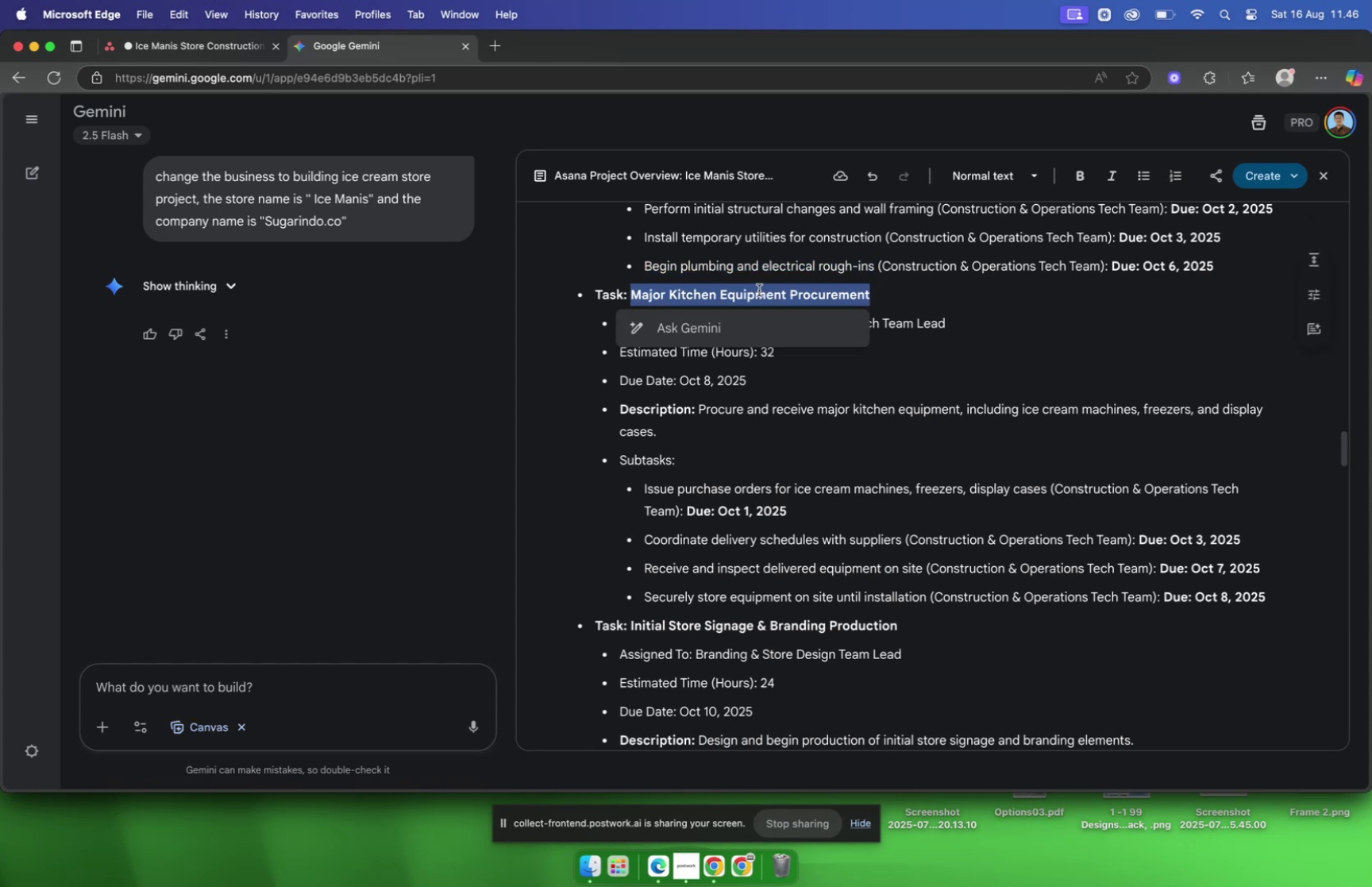 
key(Meta+C)
 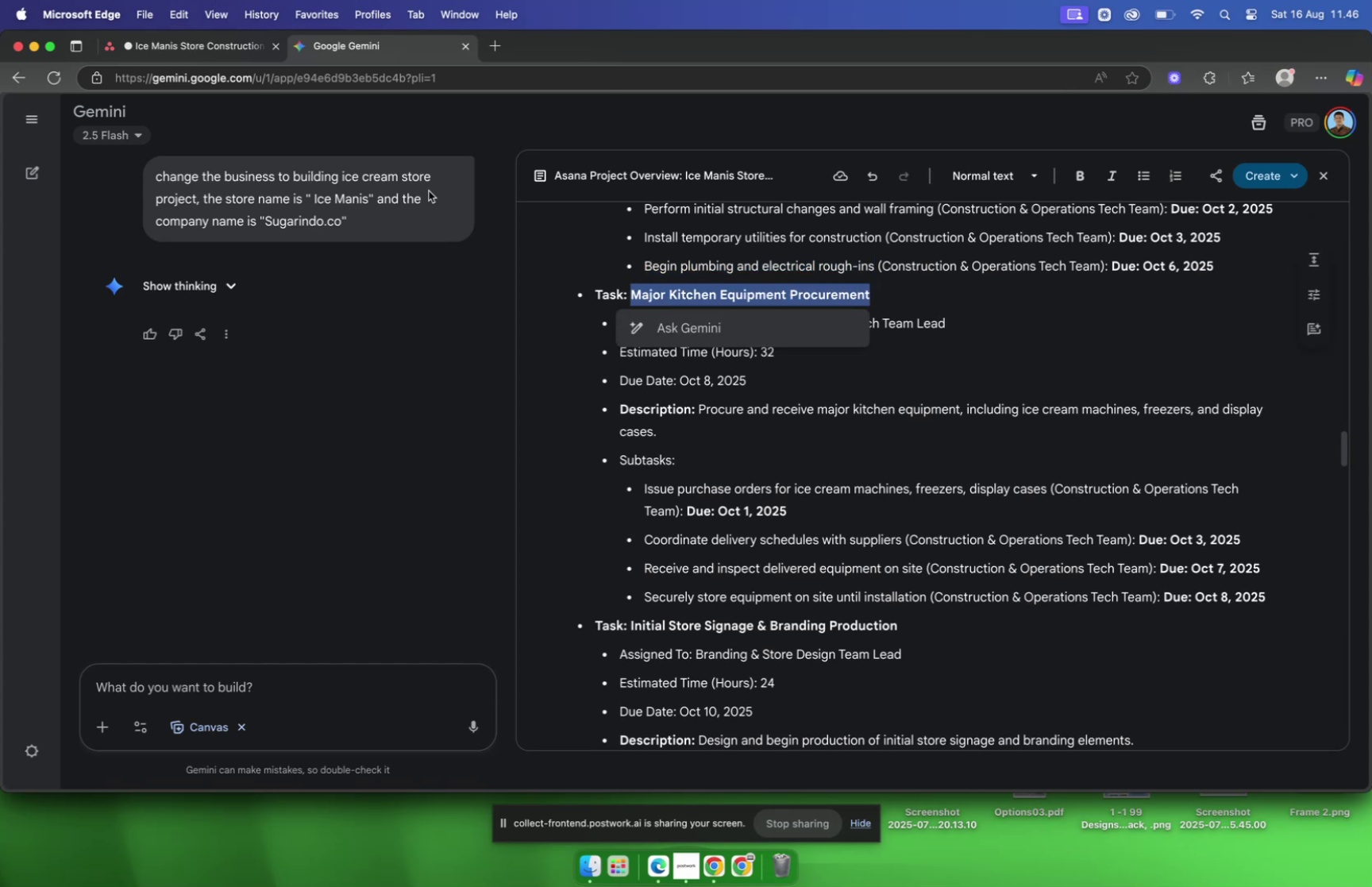 
left_click([187, 52])
 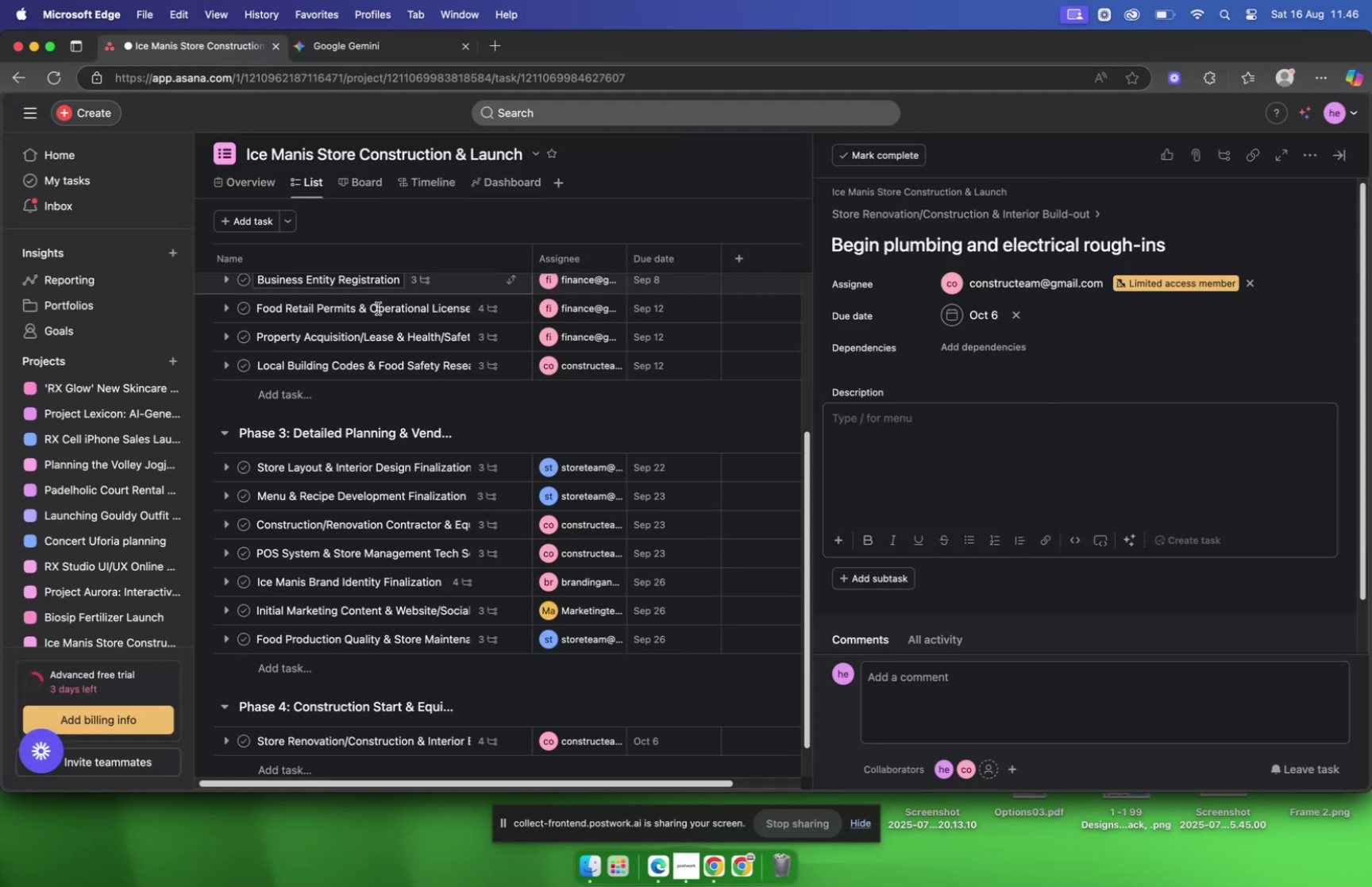 
scroll: coordinate [444, 406], scroll_direction: down, amount: 5.0
 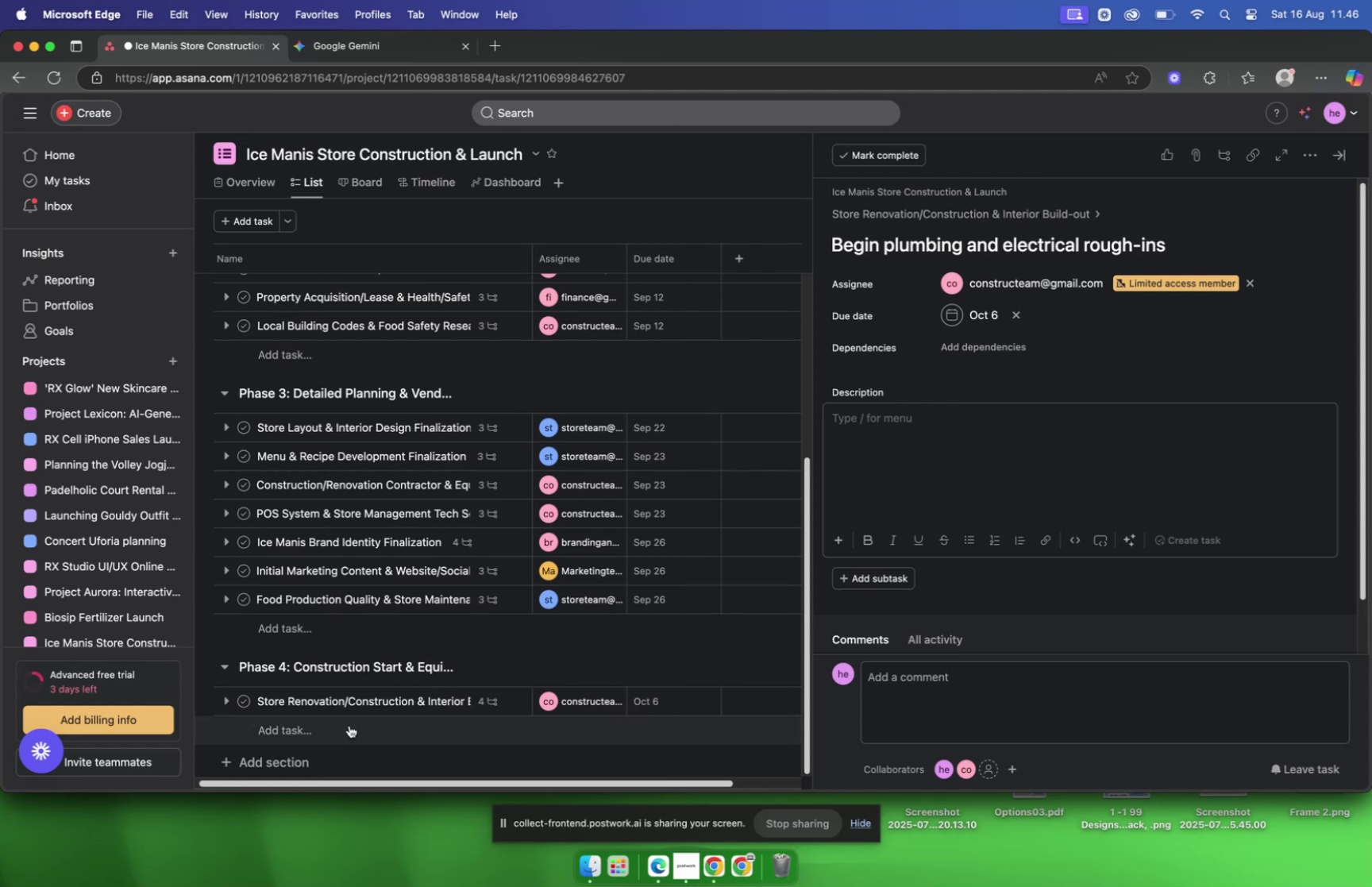 
left_click([349, 727])
 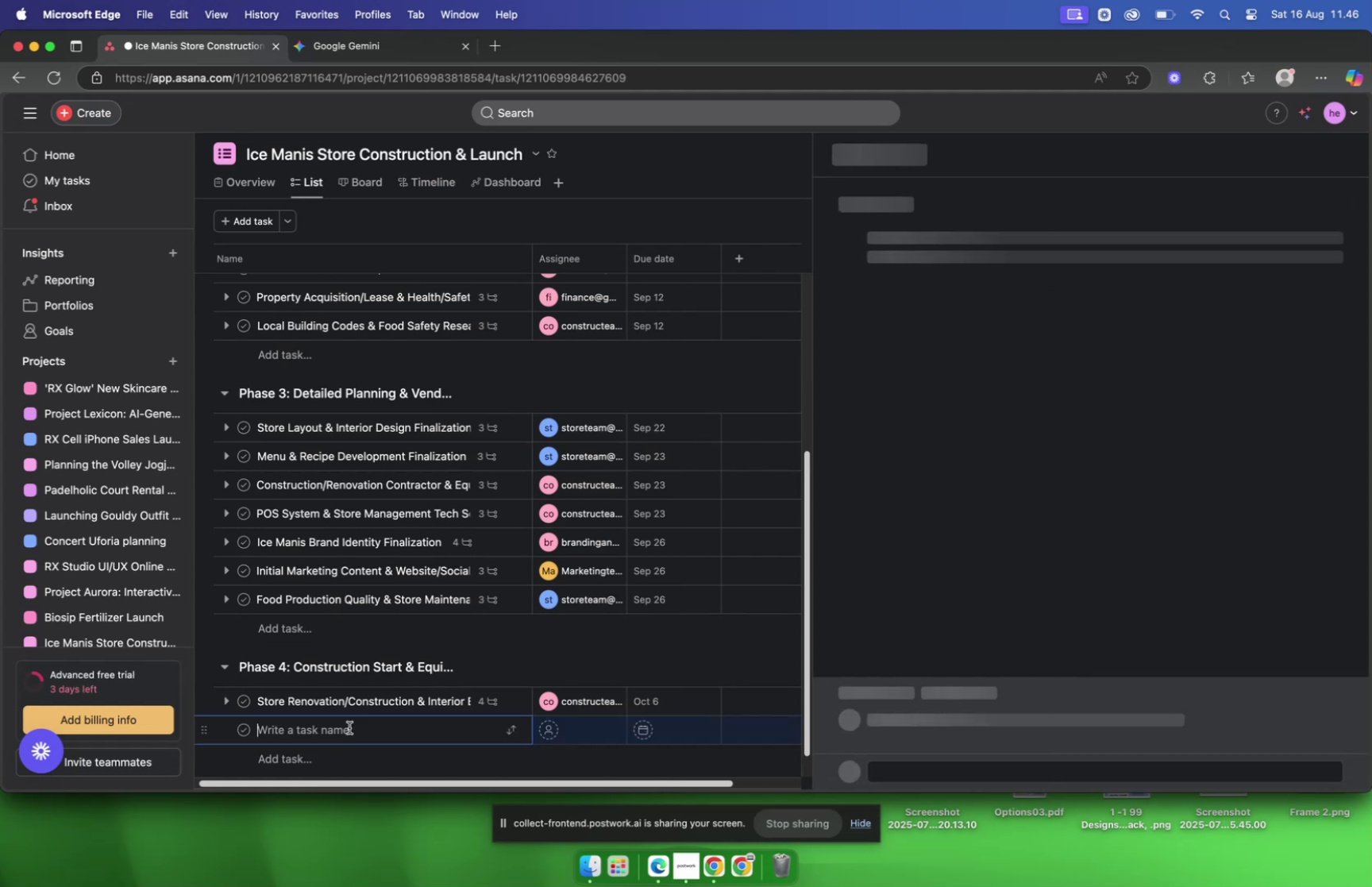 
key(Meta+V)
 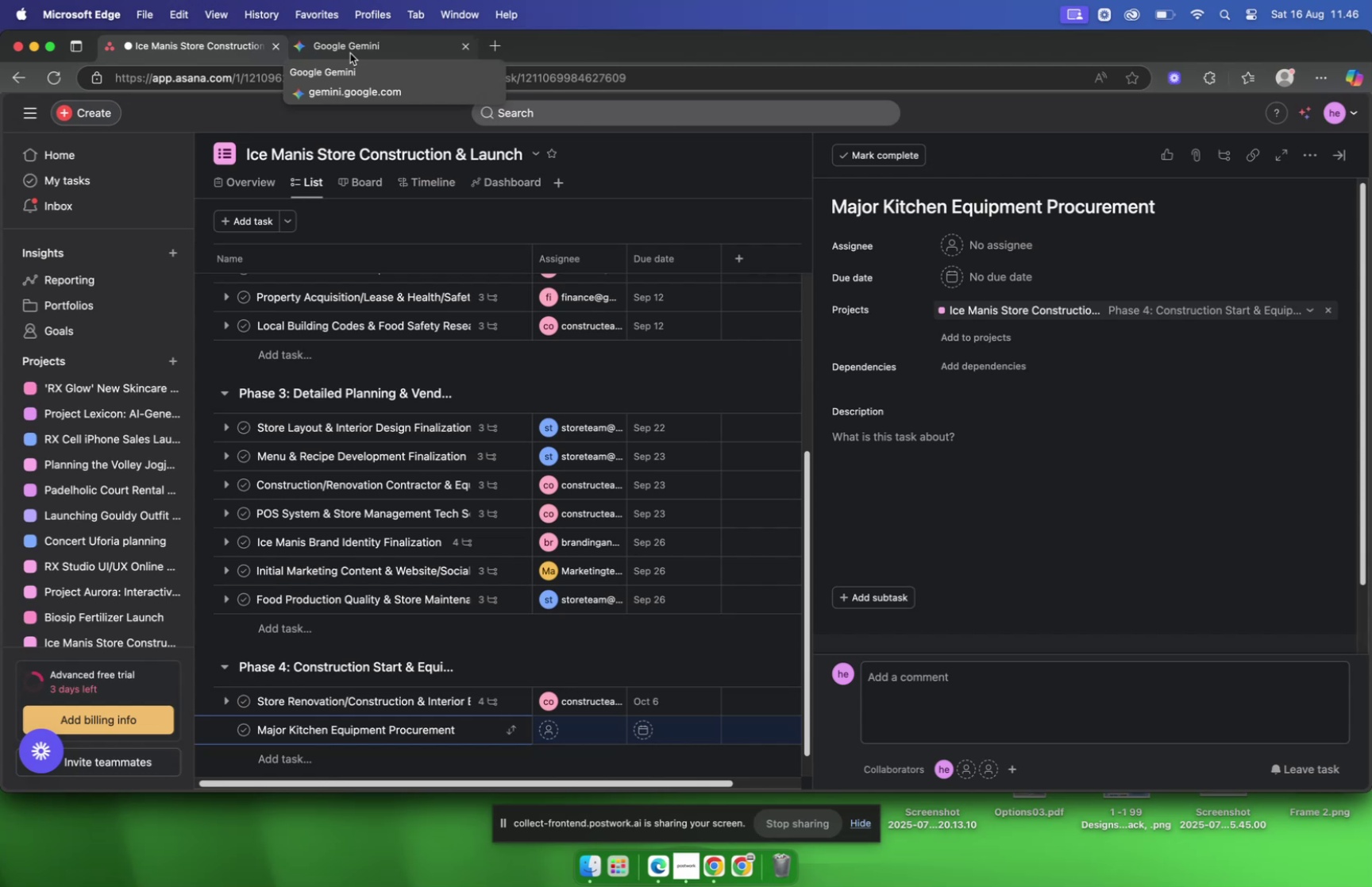 
wait(24.95)
 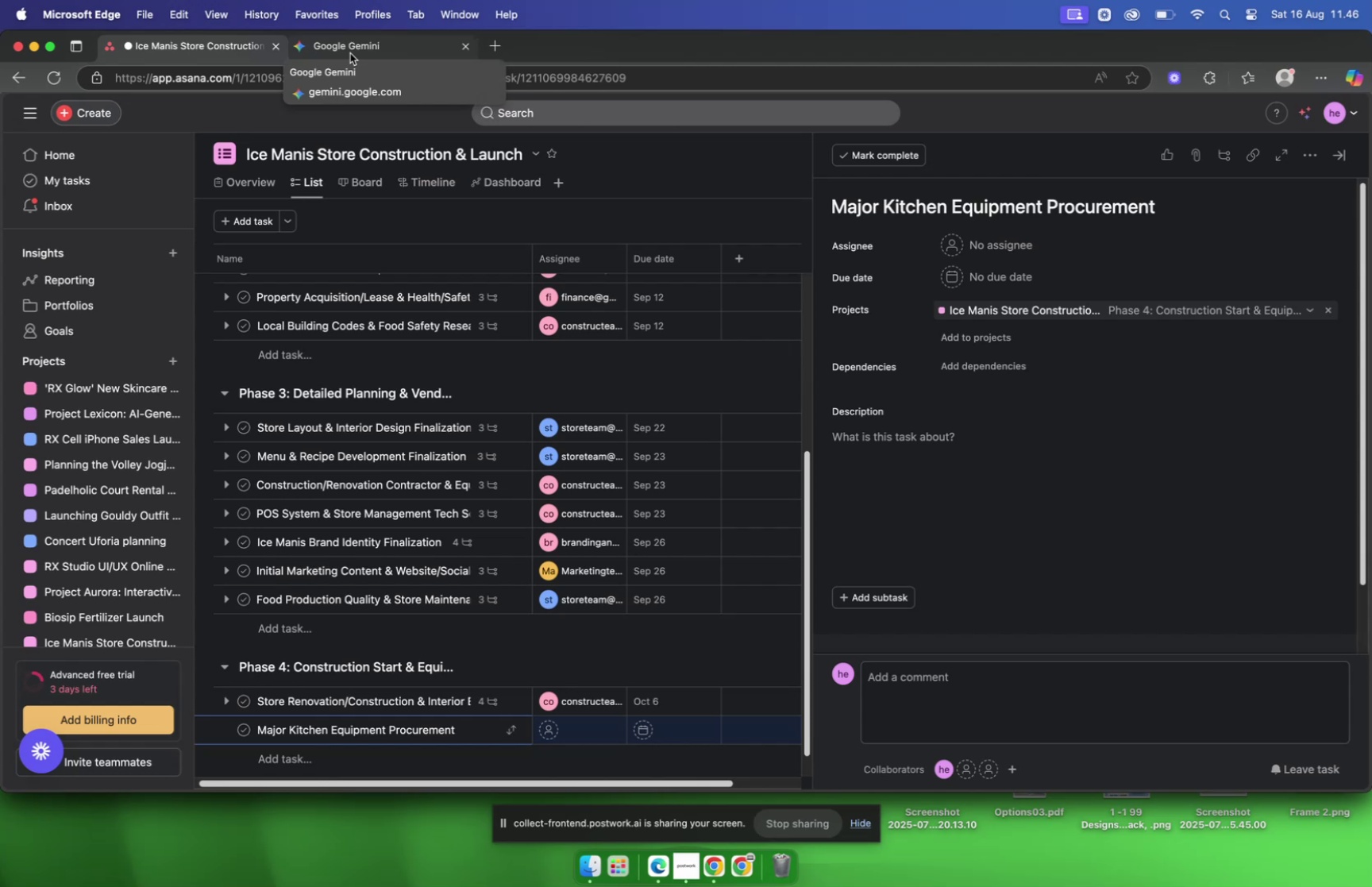 
left_click([350, 53])
 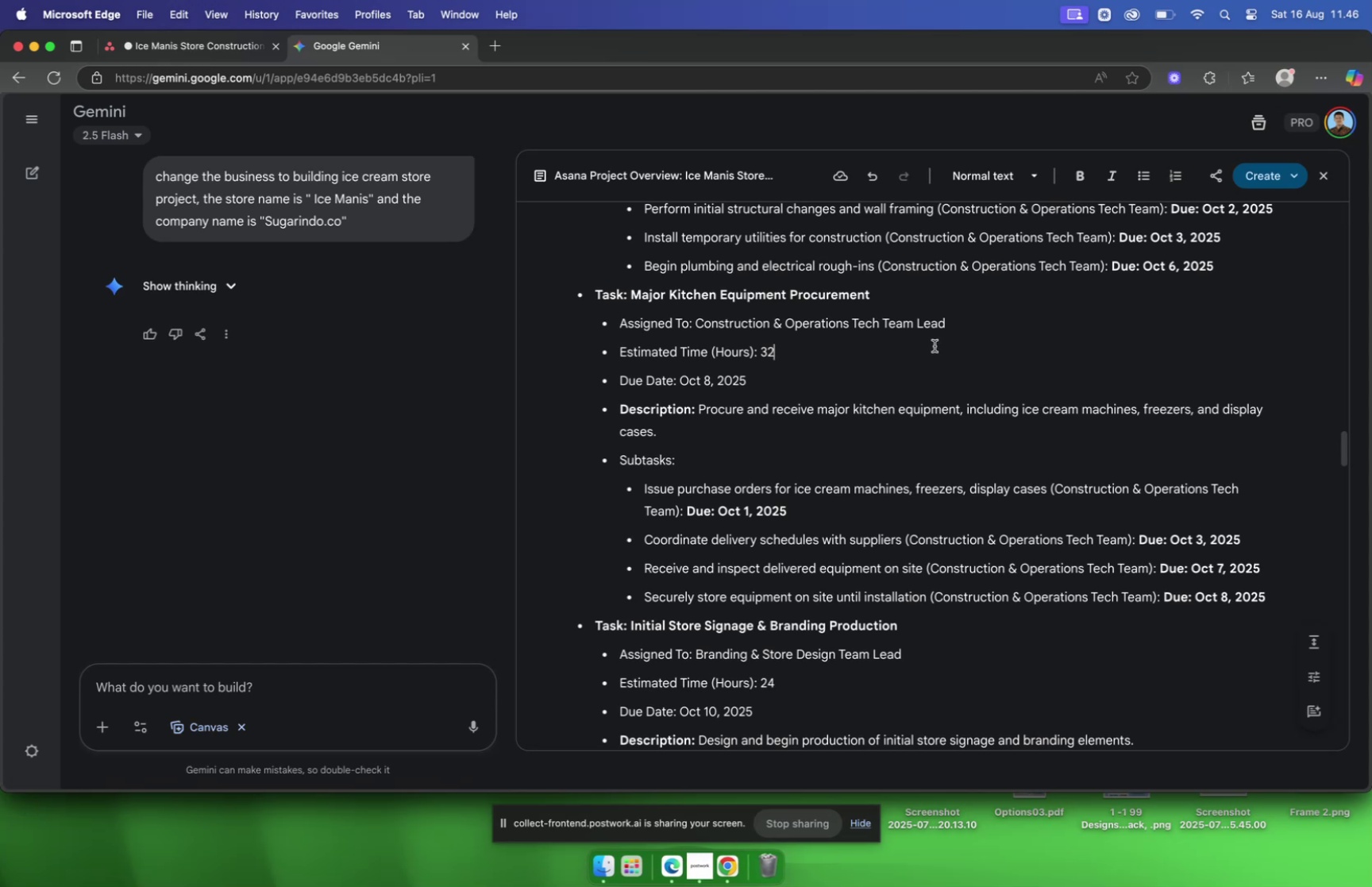 
wait(6.35)
 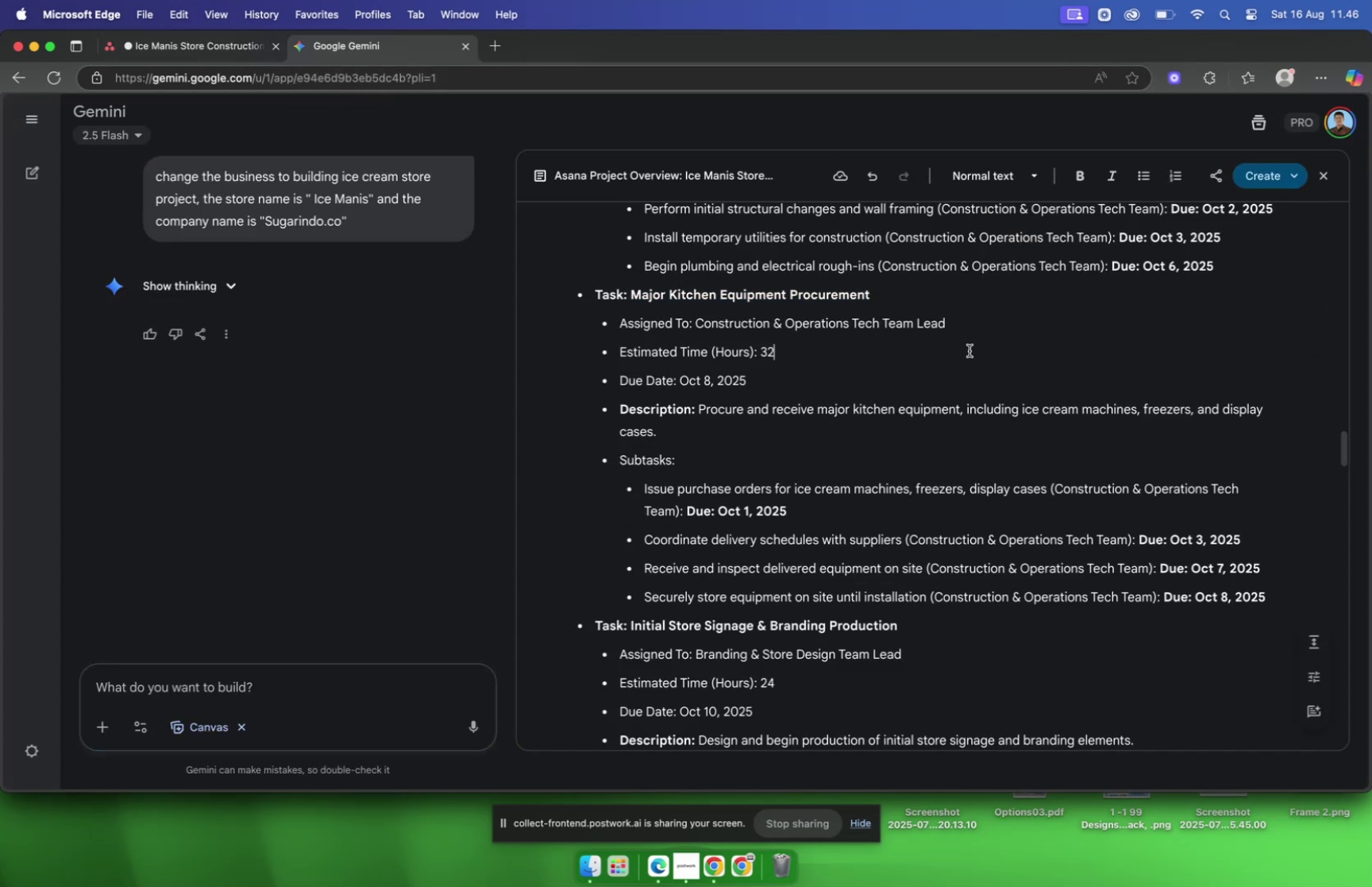 
left_click([226, 52])
 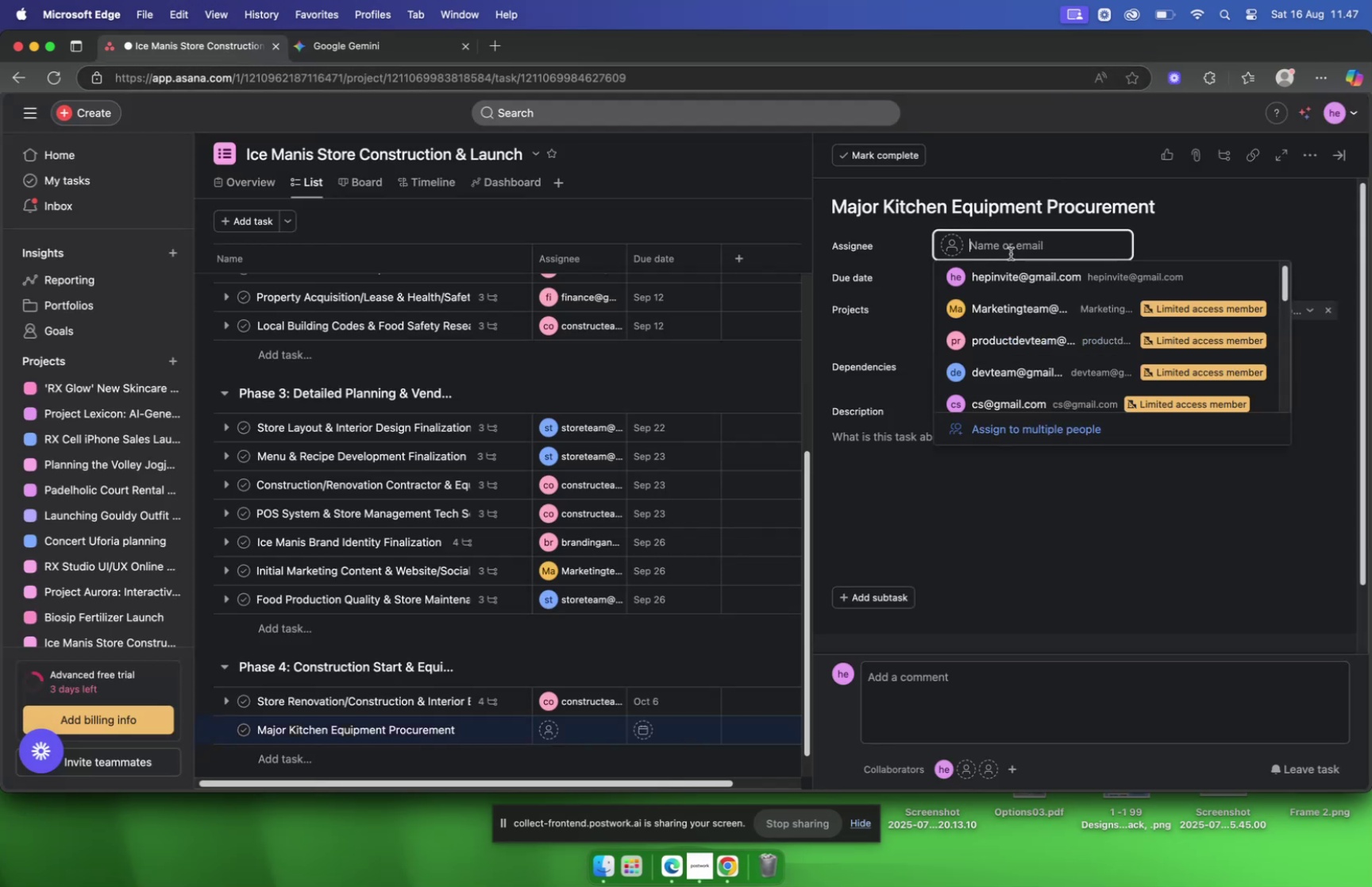 
type(cons)
 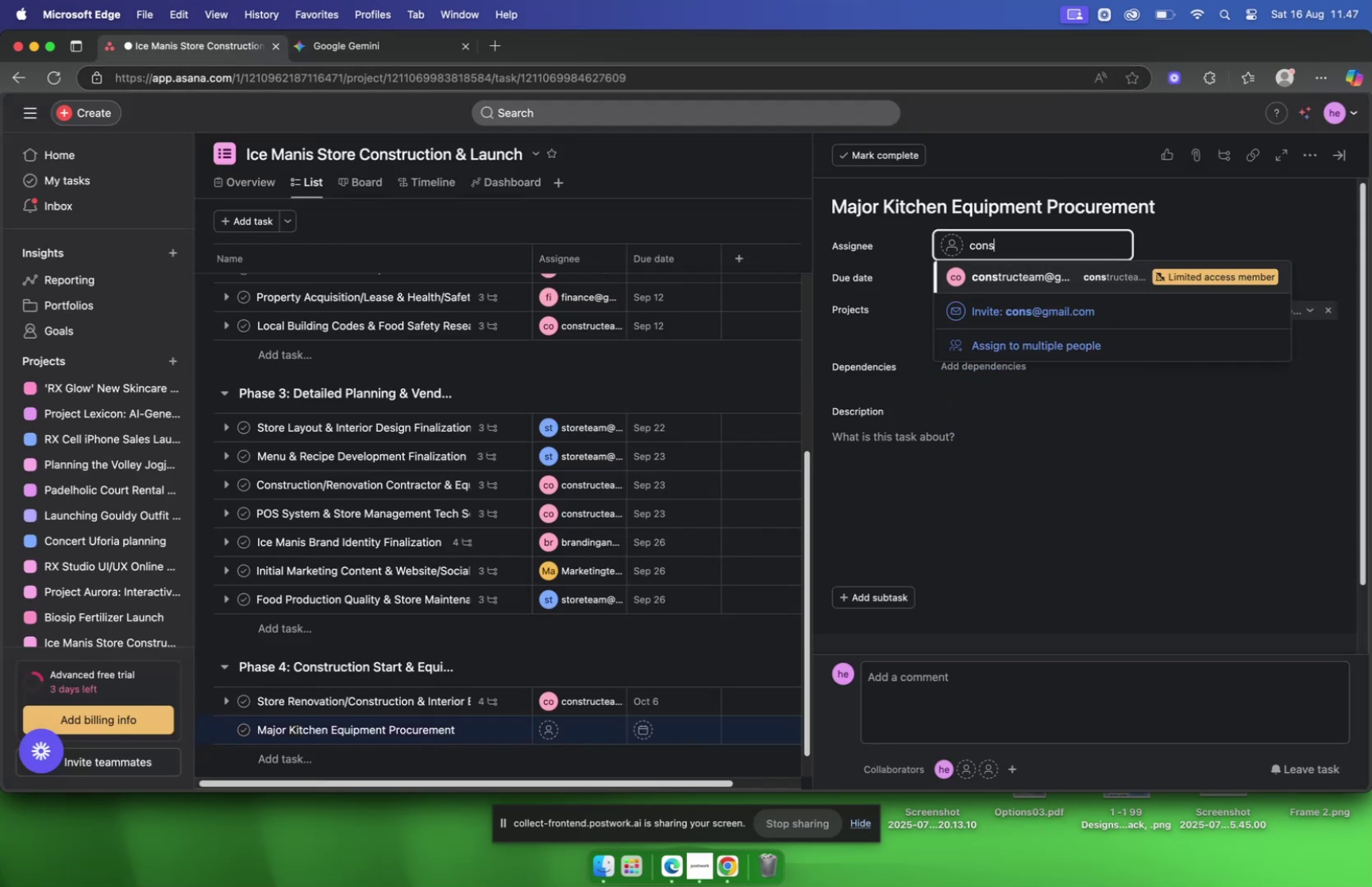 
key(Enter)
 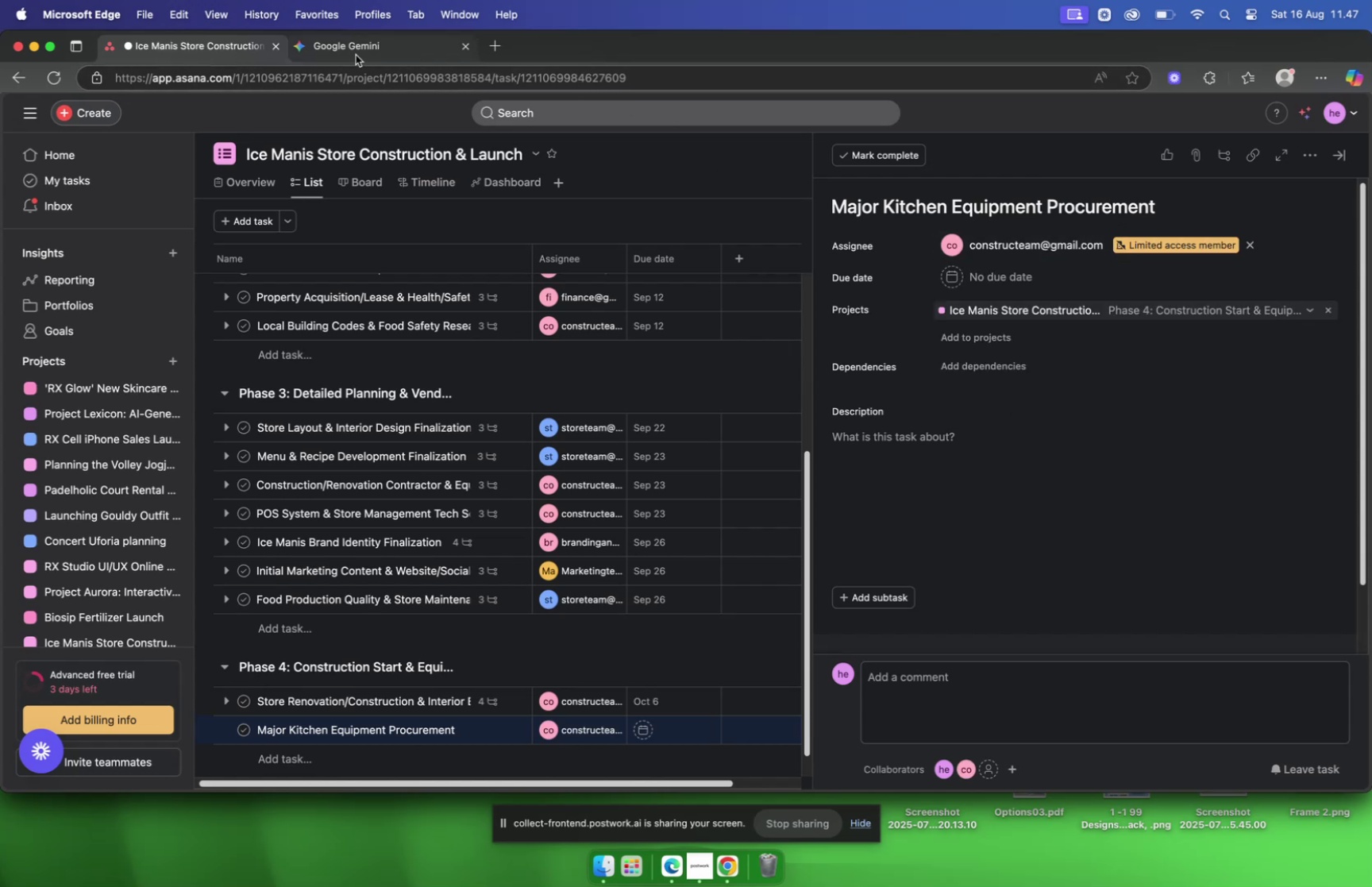 
left_click([356, 54])
 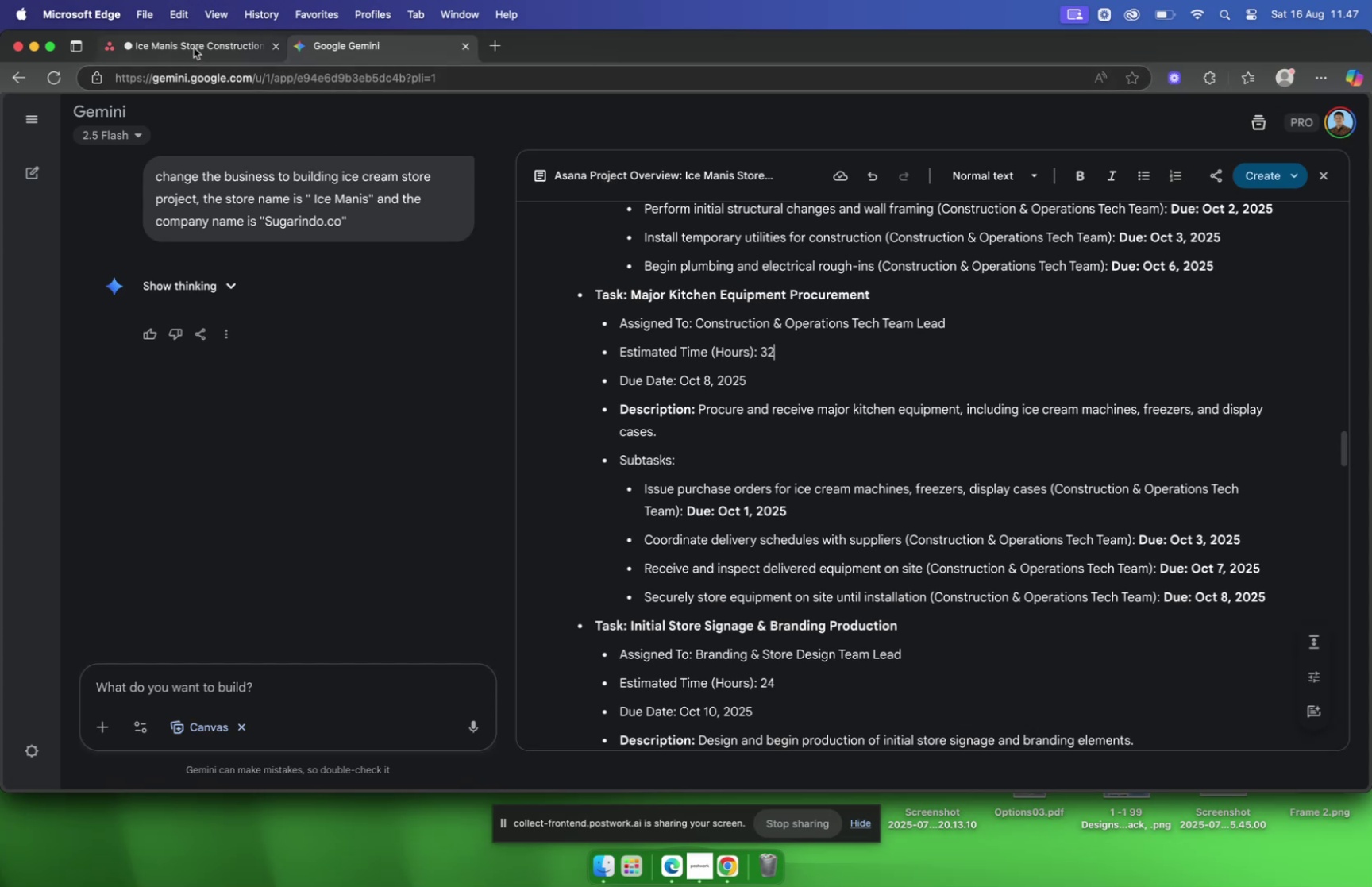 
wait(13.4)
 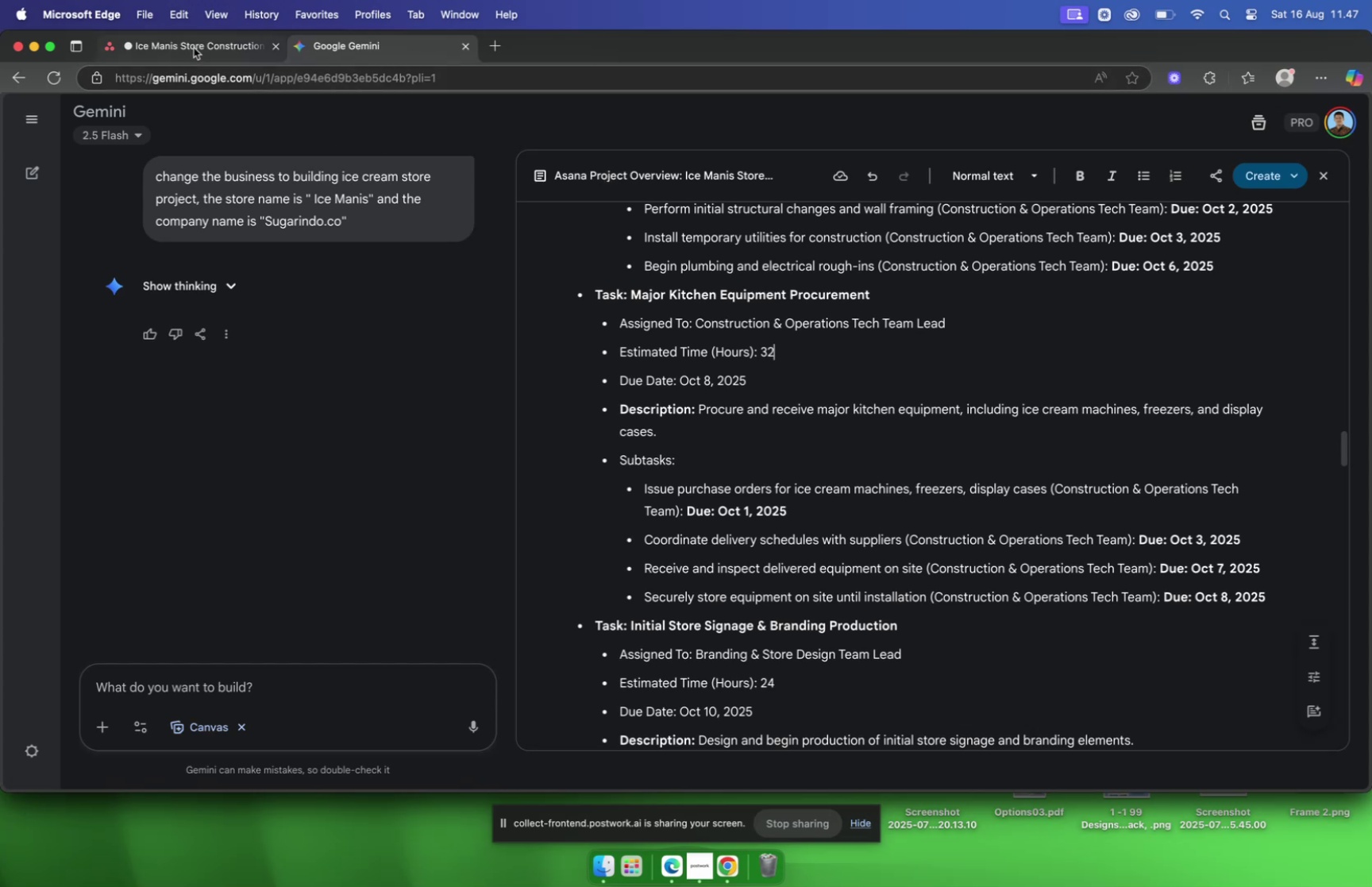 
left_click([194, 48])
 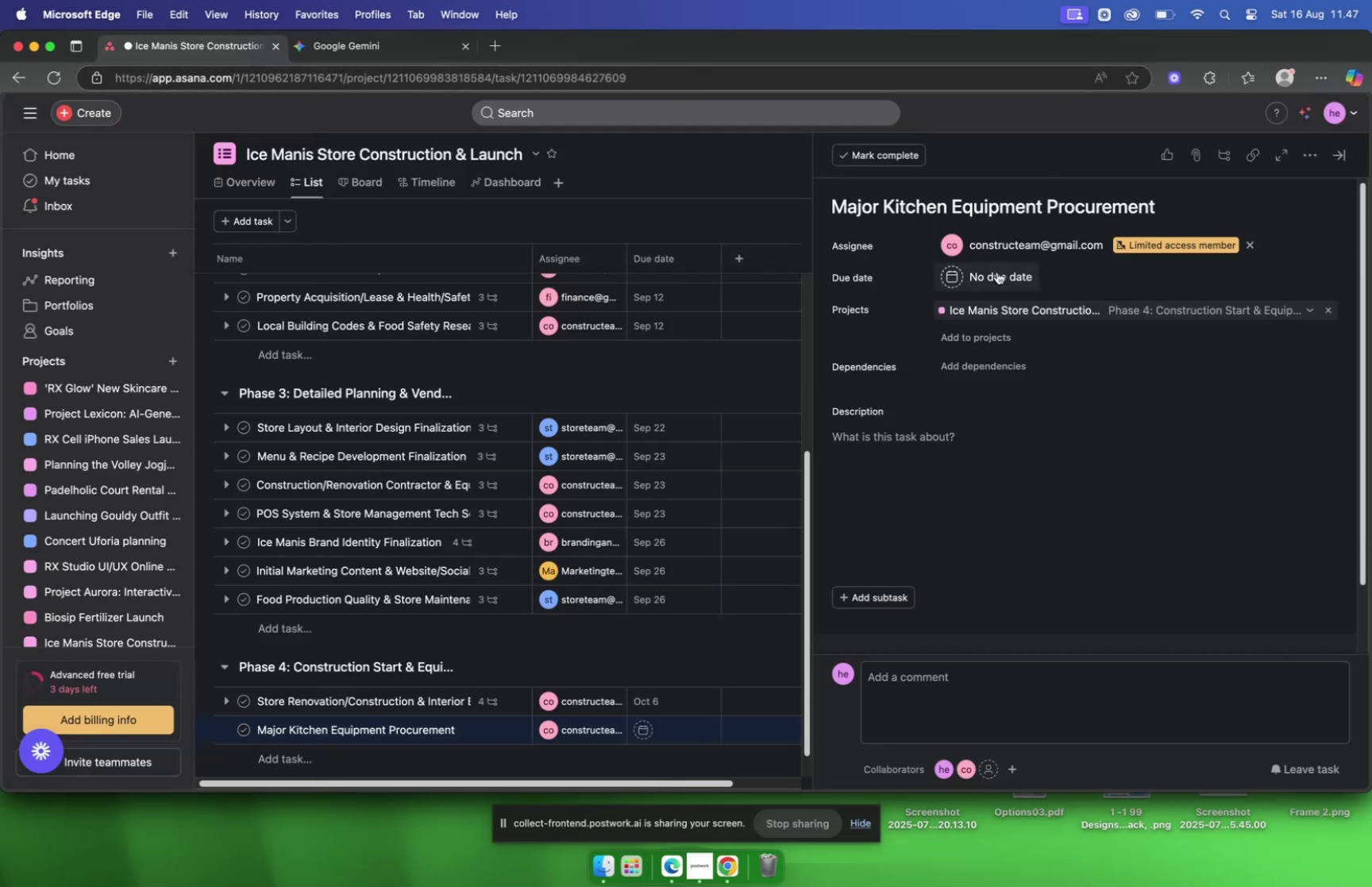 
left_click([996, 271])
 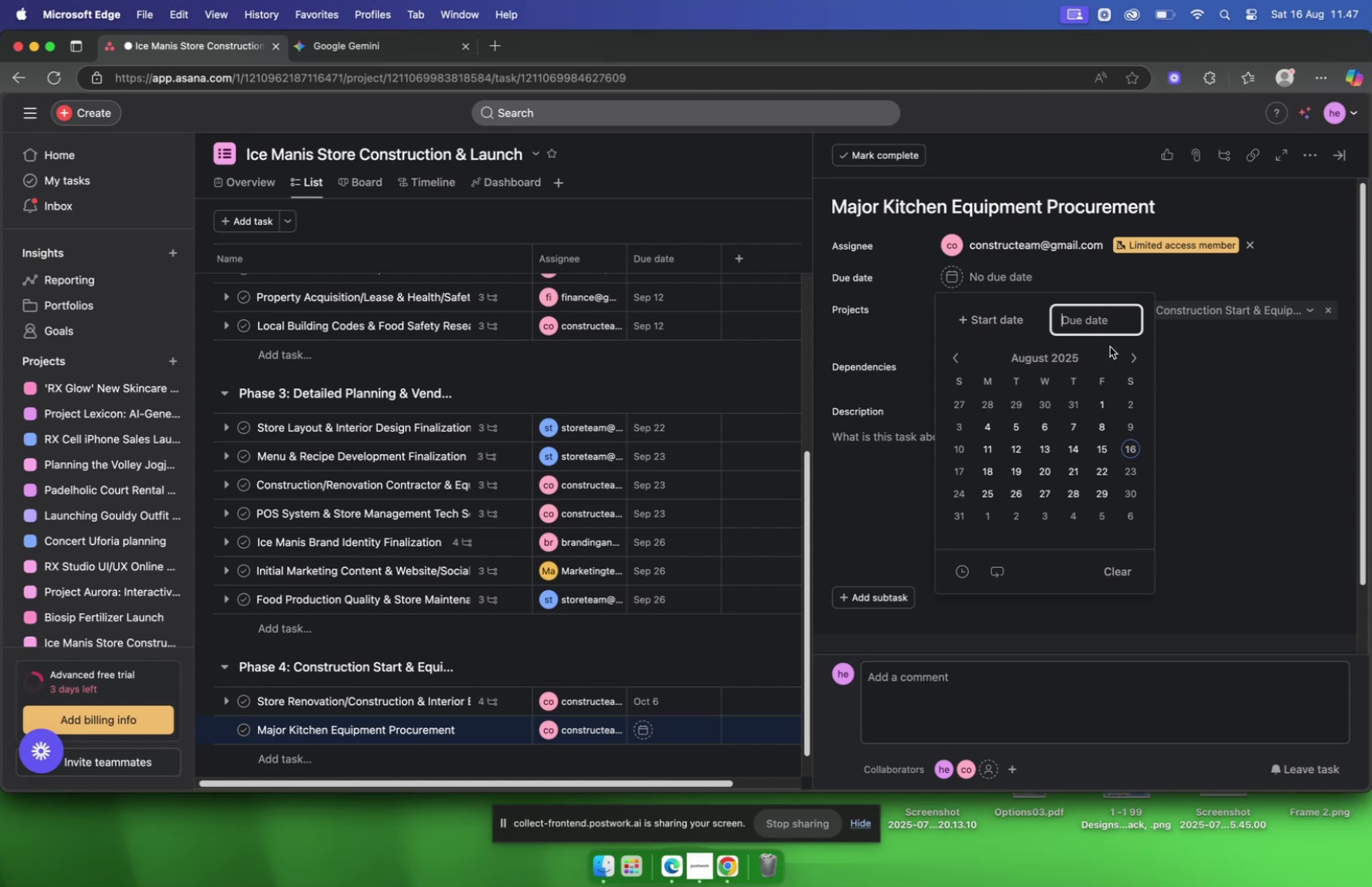 
left_click([1130, 353])
 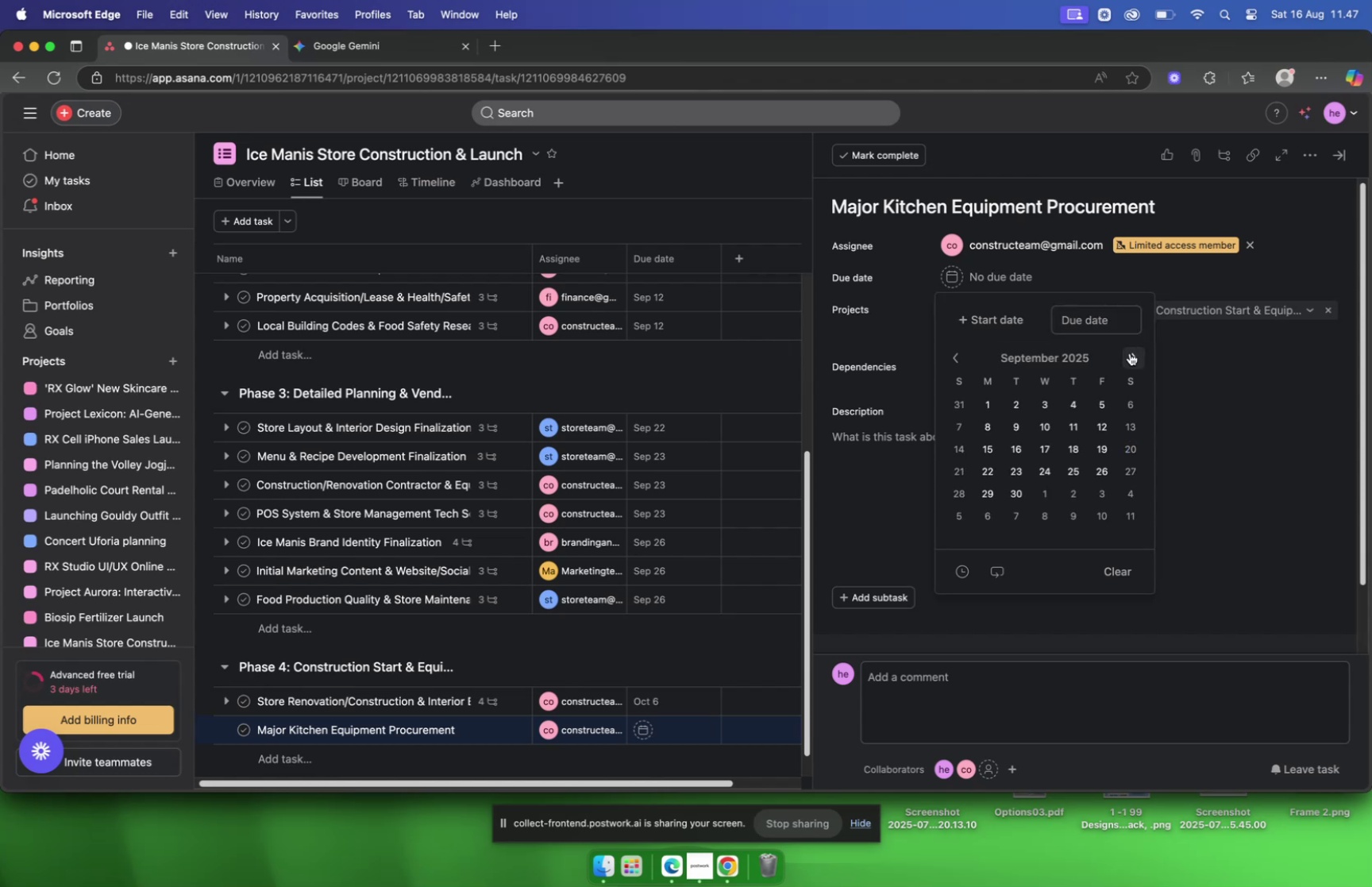 
left_click([1130, 353])
 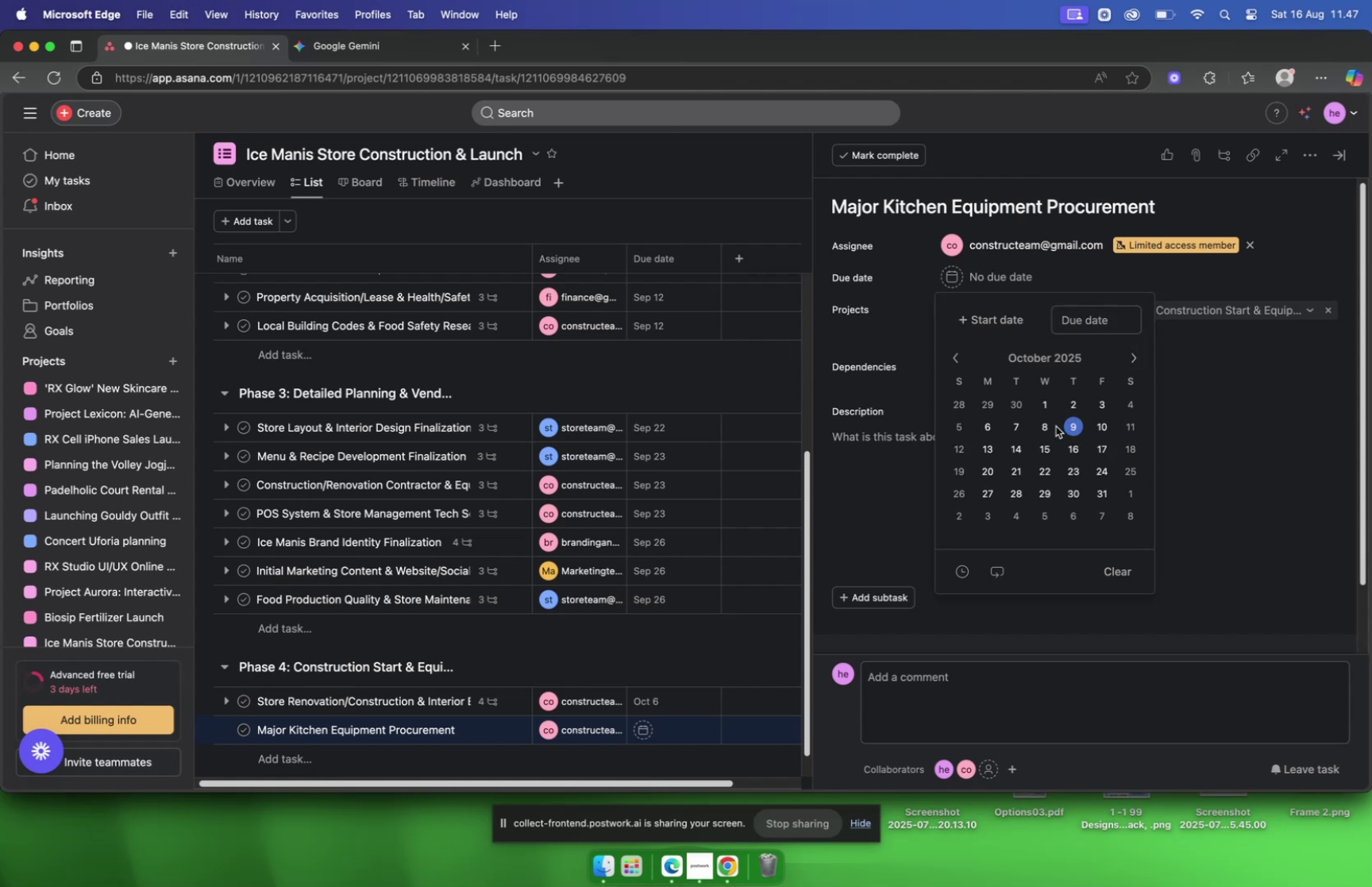 
left_click([1047, 426])
 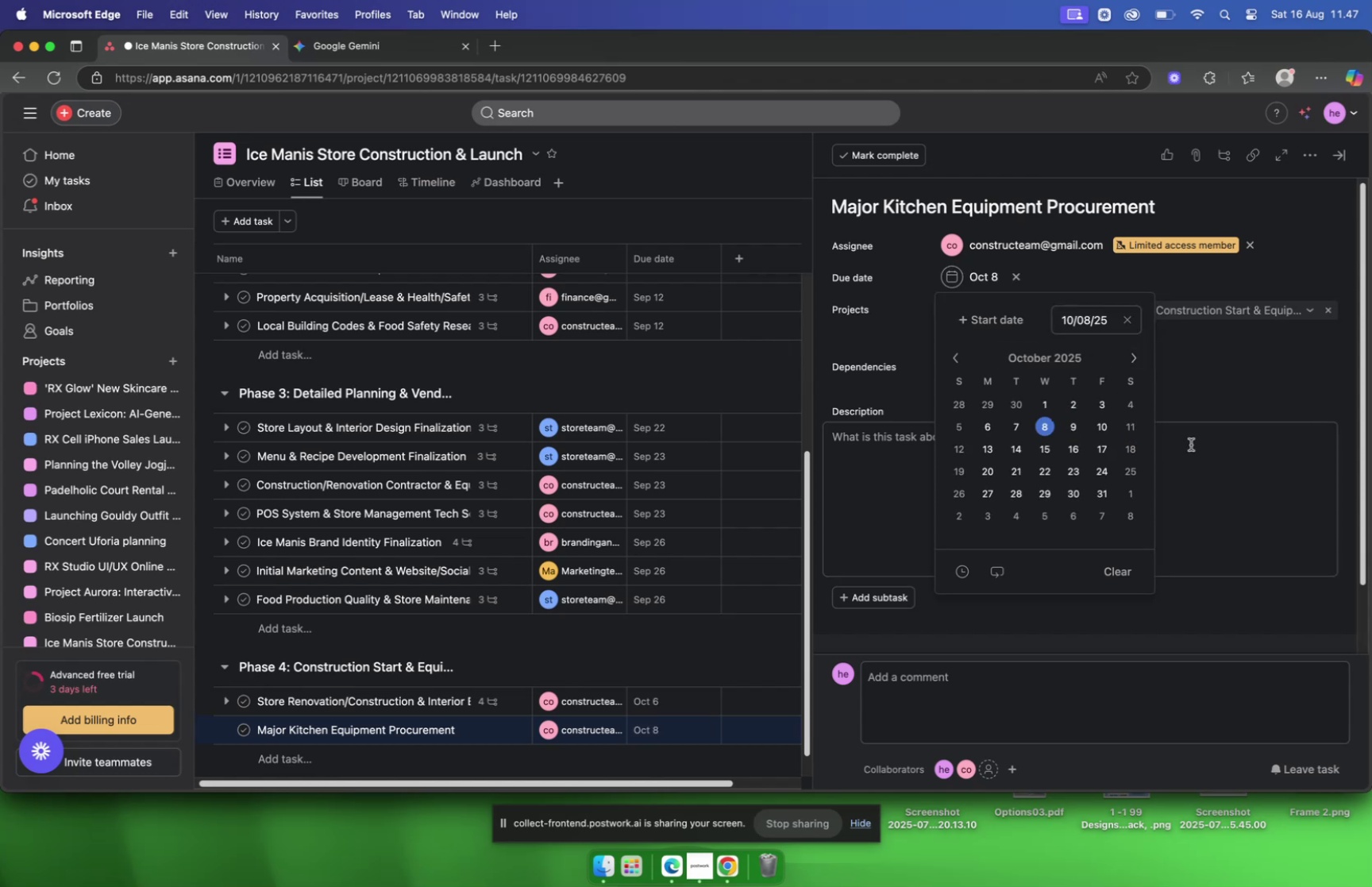 
left_click([1194, 440])
 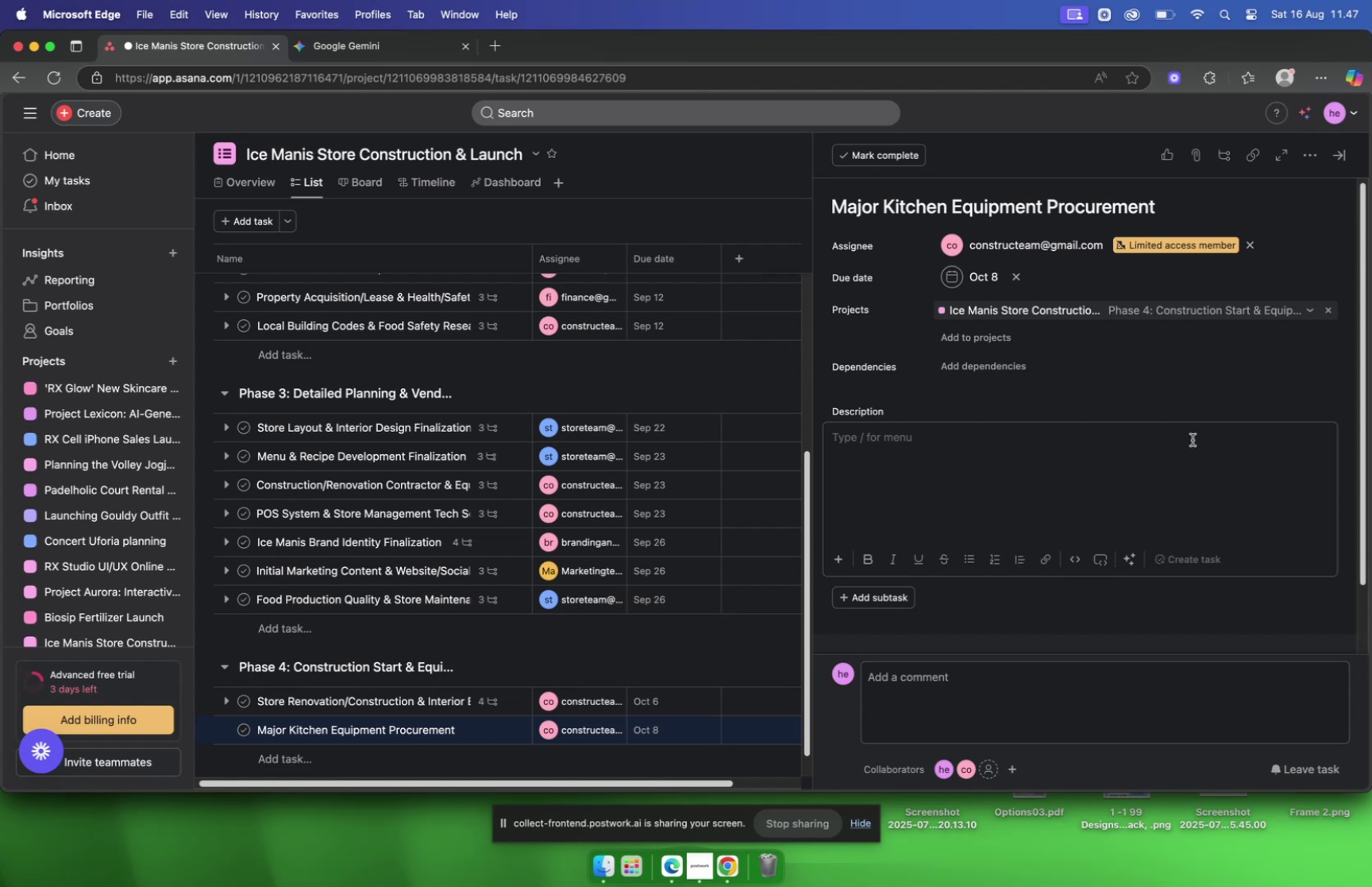 
wait(20.65)
 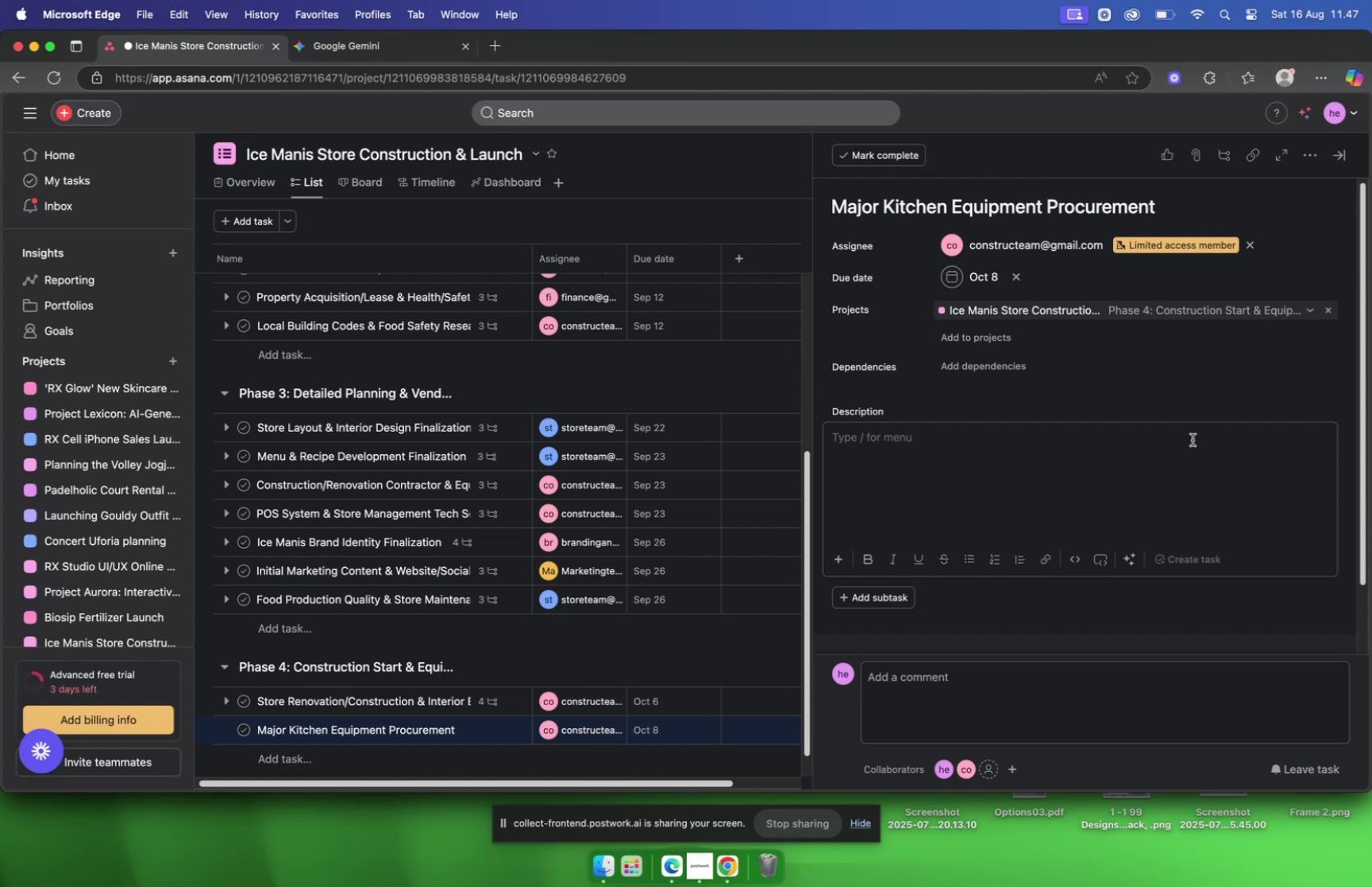 
left_click([372, 49])
 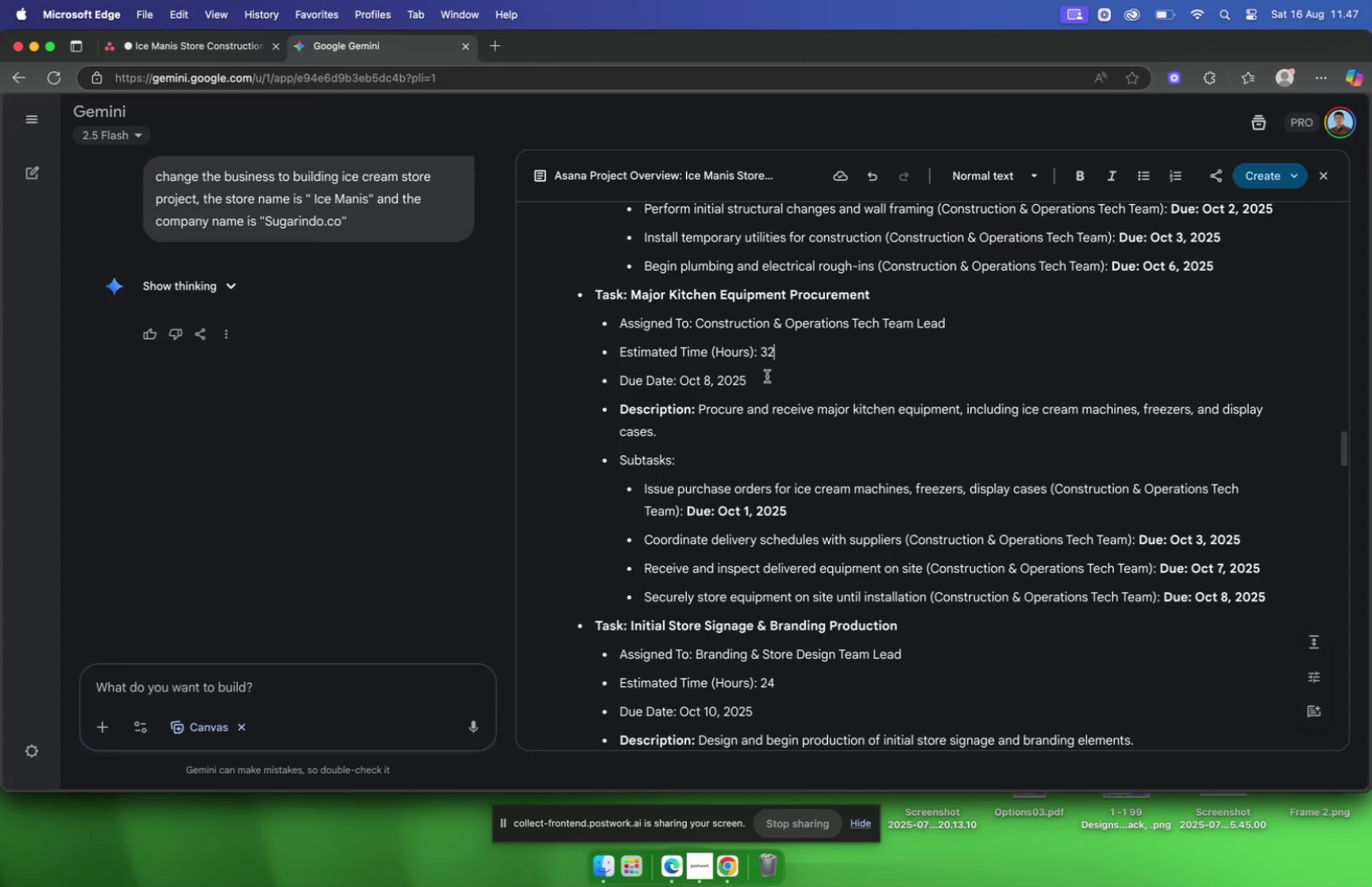 
left_click_drag(start_coordinate=[699, 435], to_coordinate=[607, 422])
 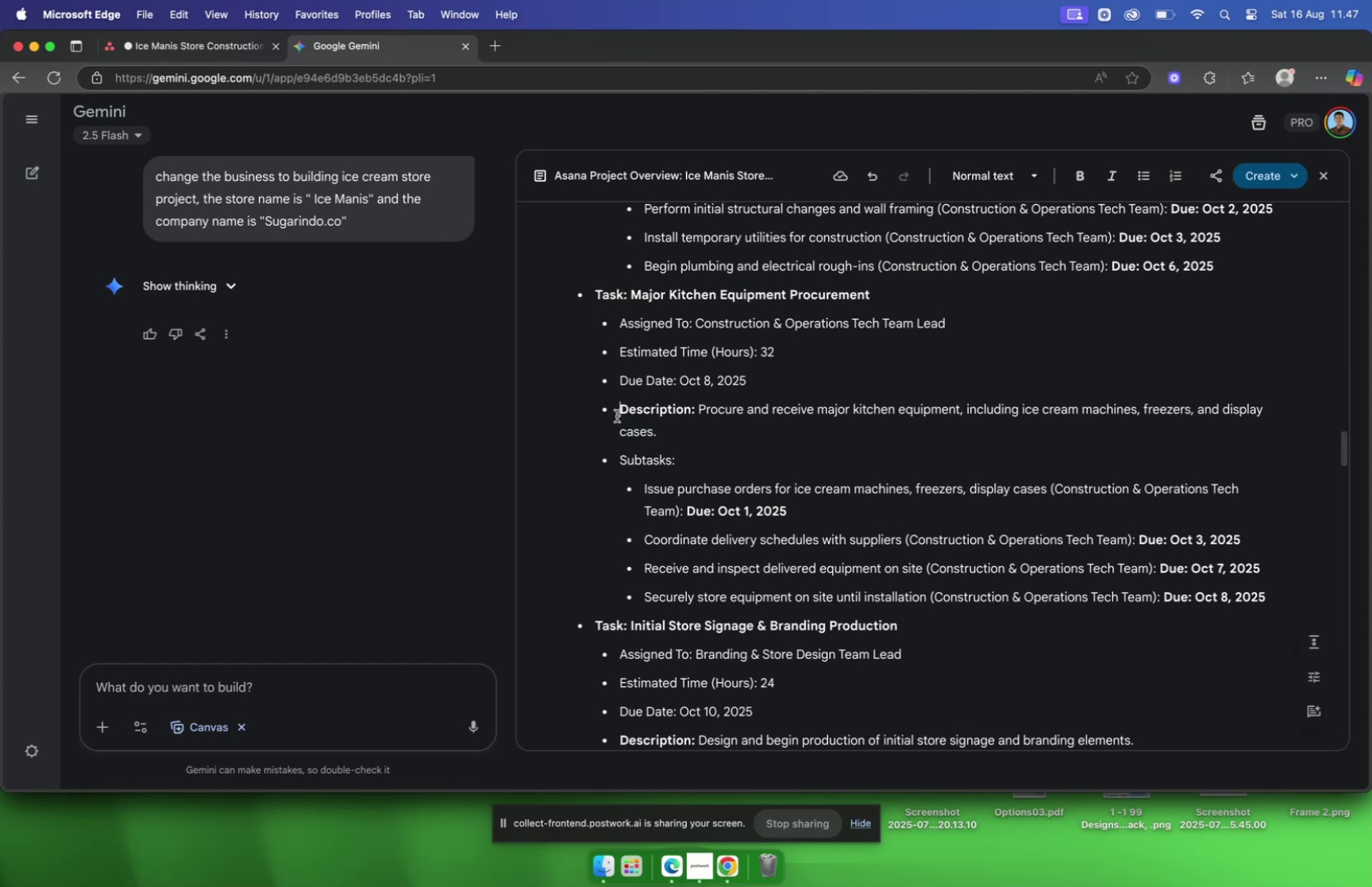 
left_click_drag(start_coordinate=[669, 438], to_coordinate=[699, 418])
 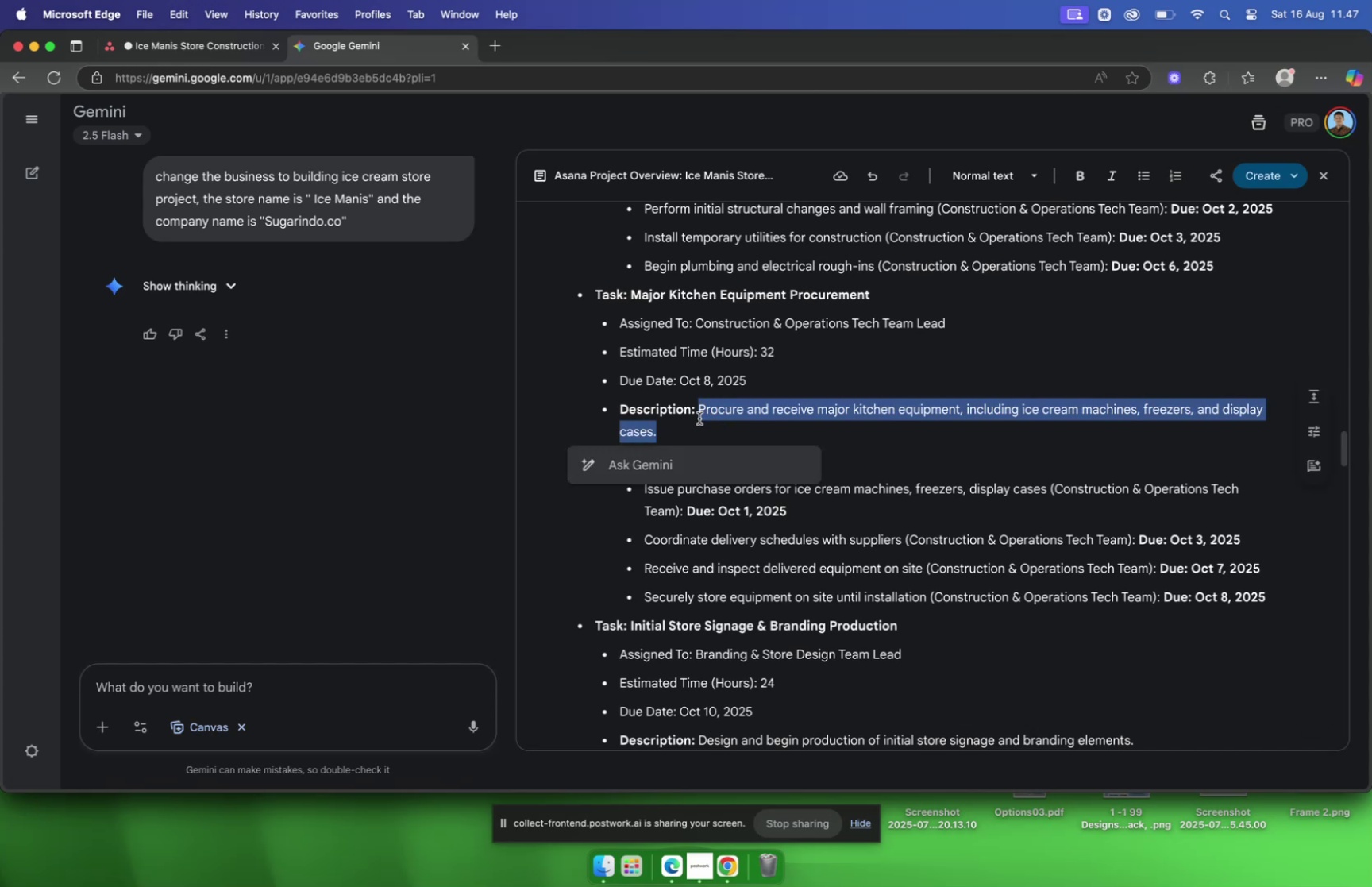 
key(Meta+C)
 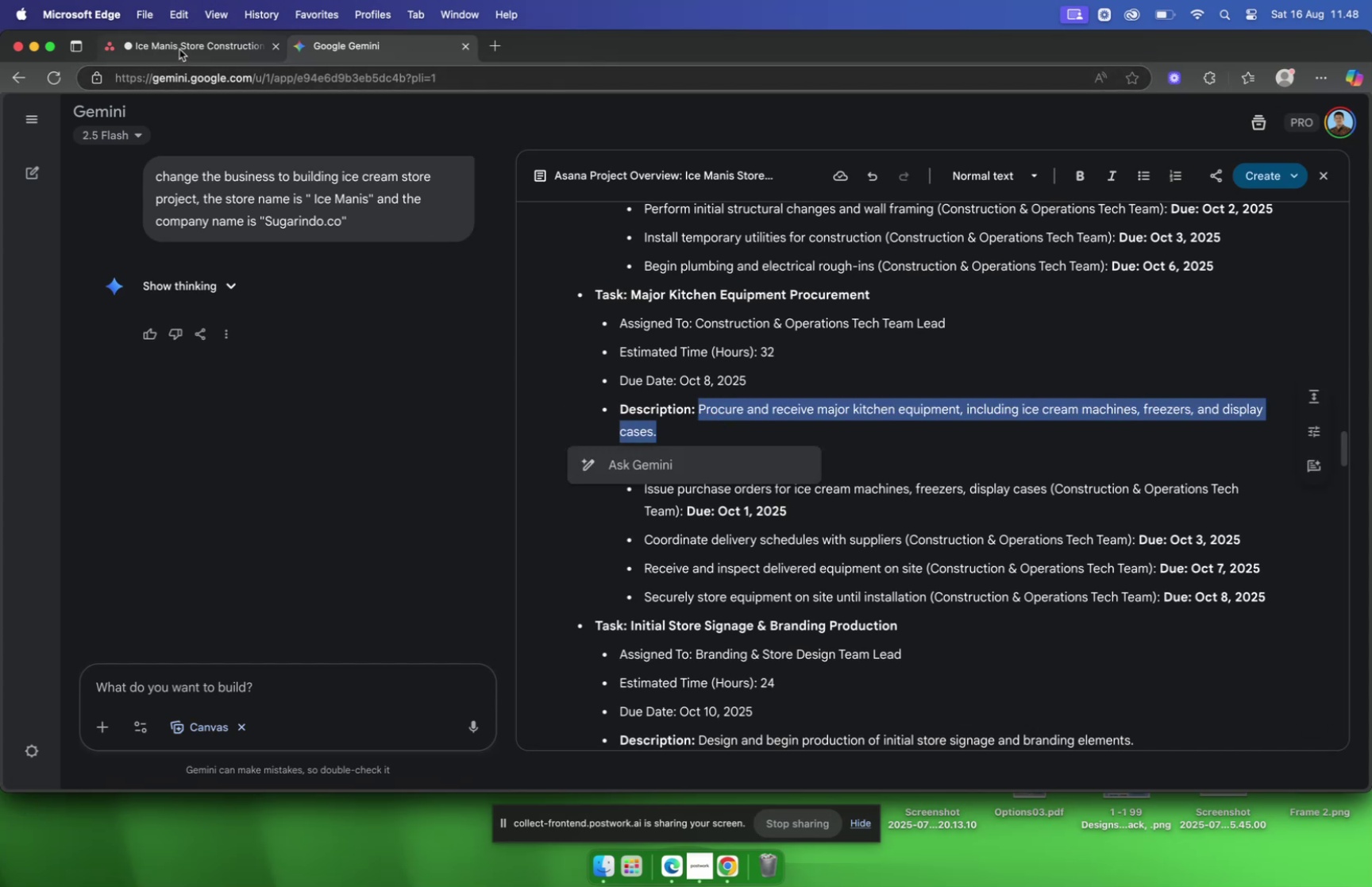 
left_click([179, 49])
 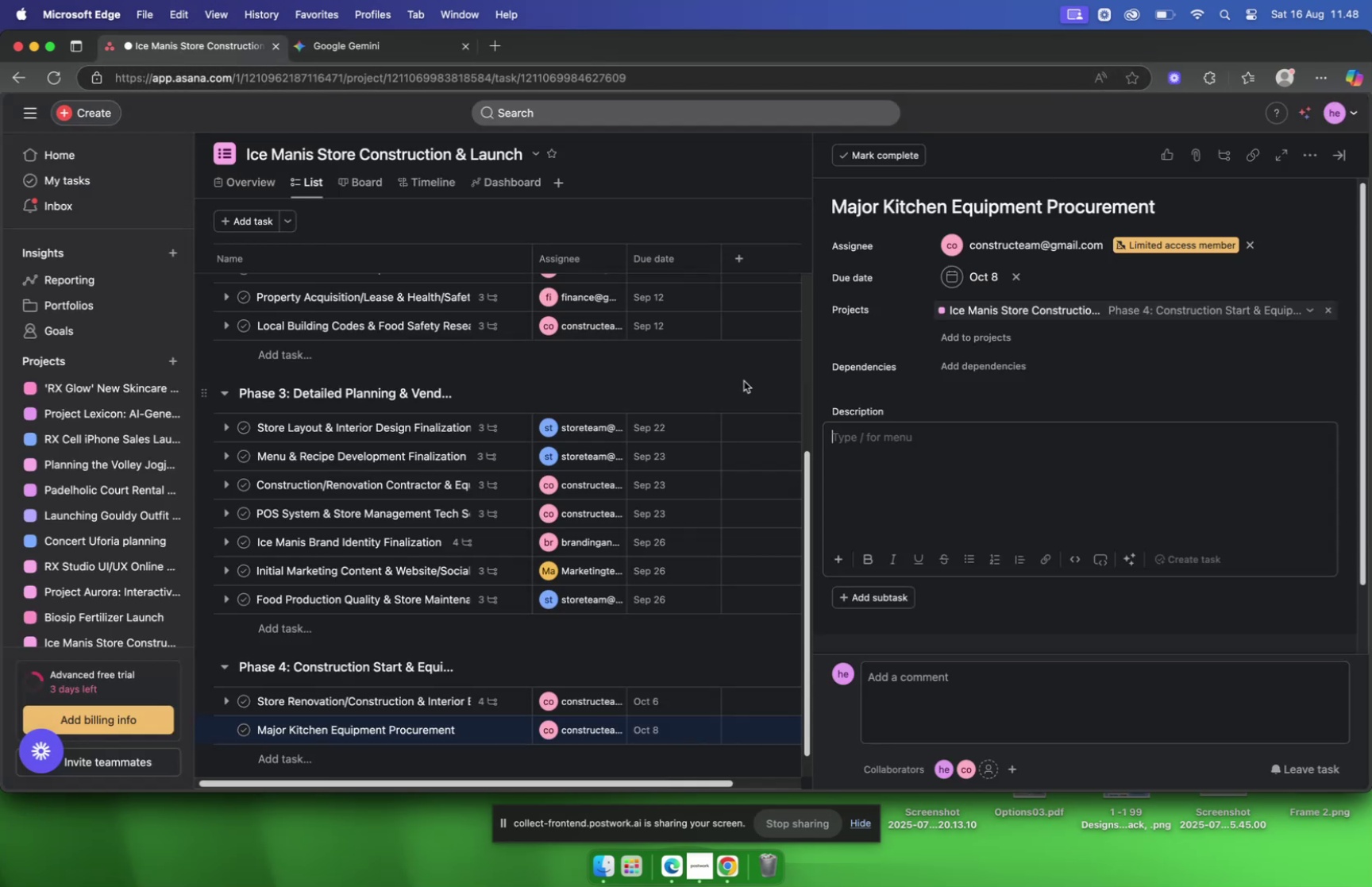 
left_click([896, 467])
 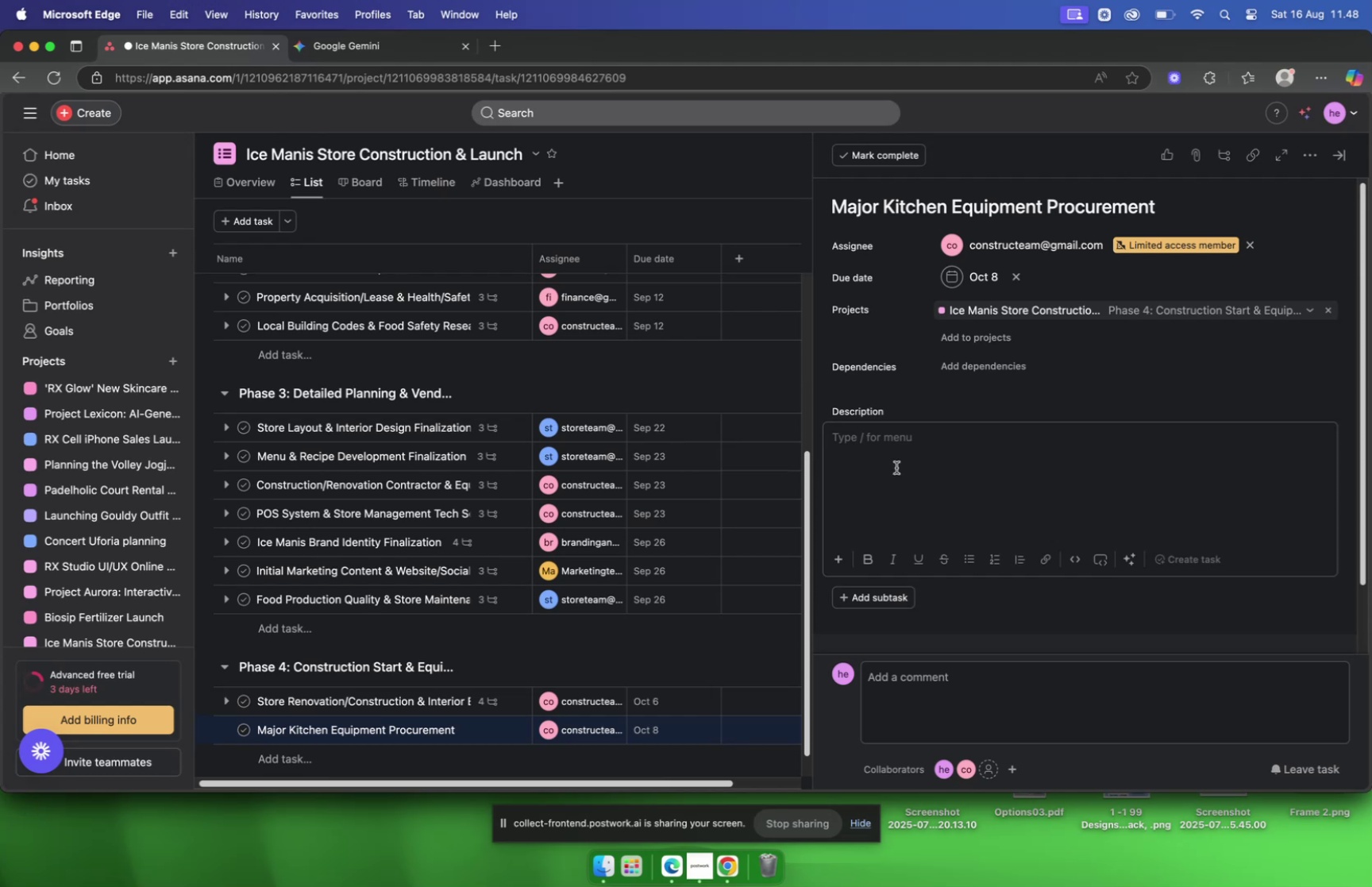 
wait(8.07)
 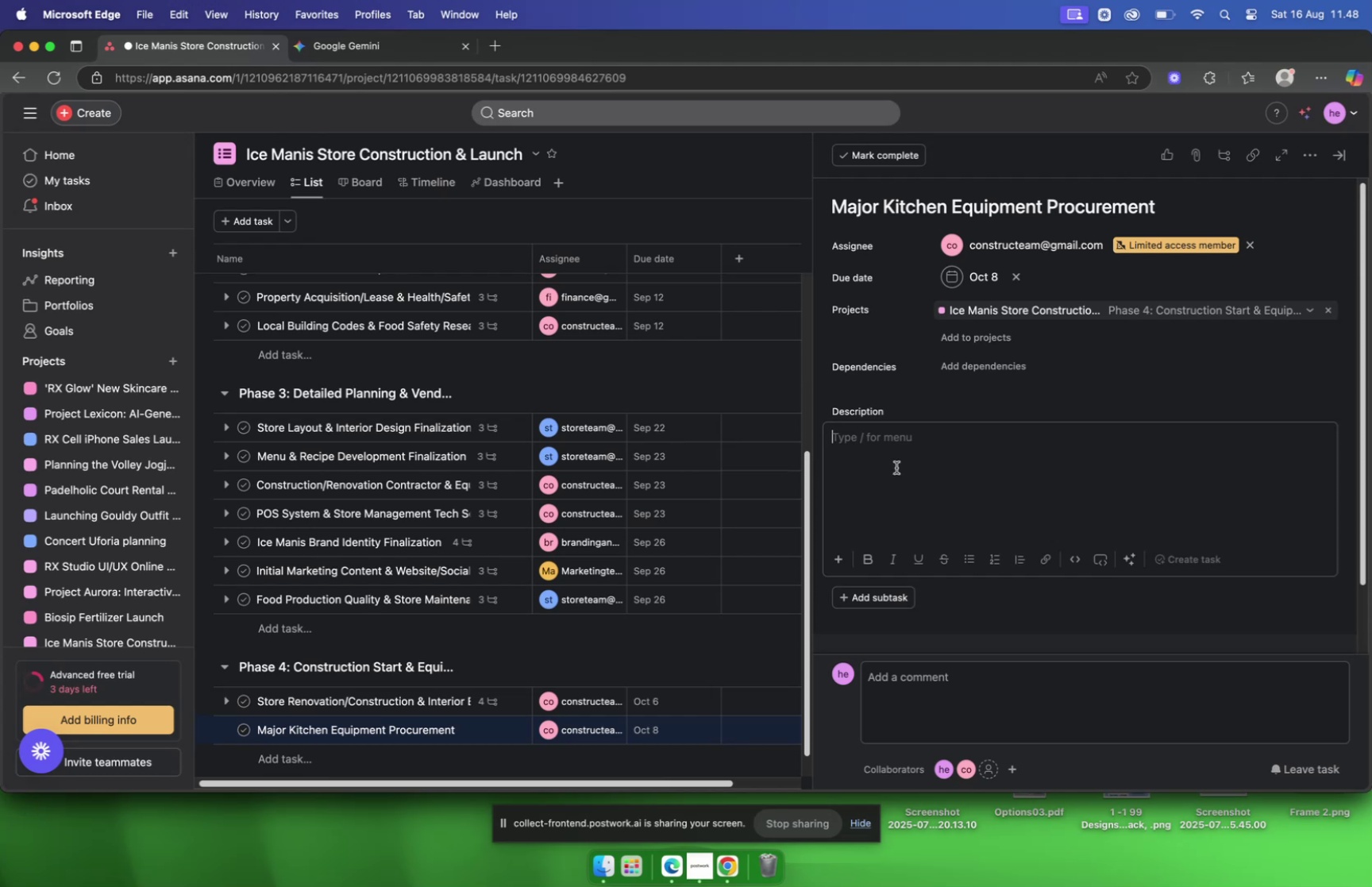 
key(Meta+V)
 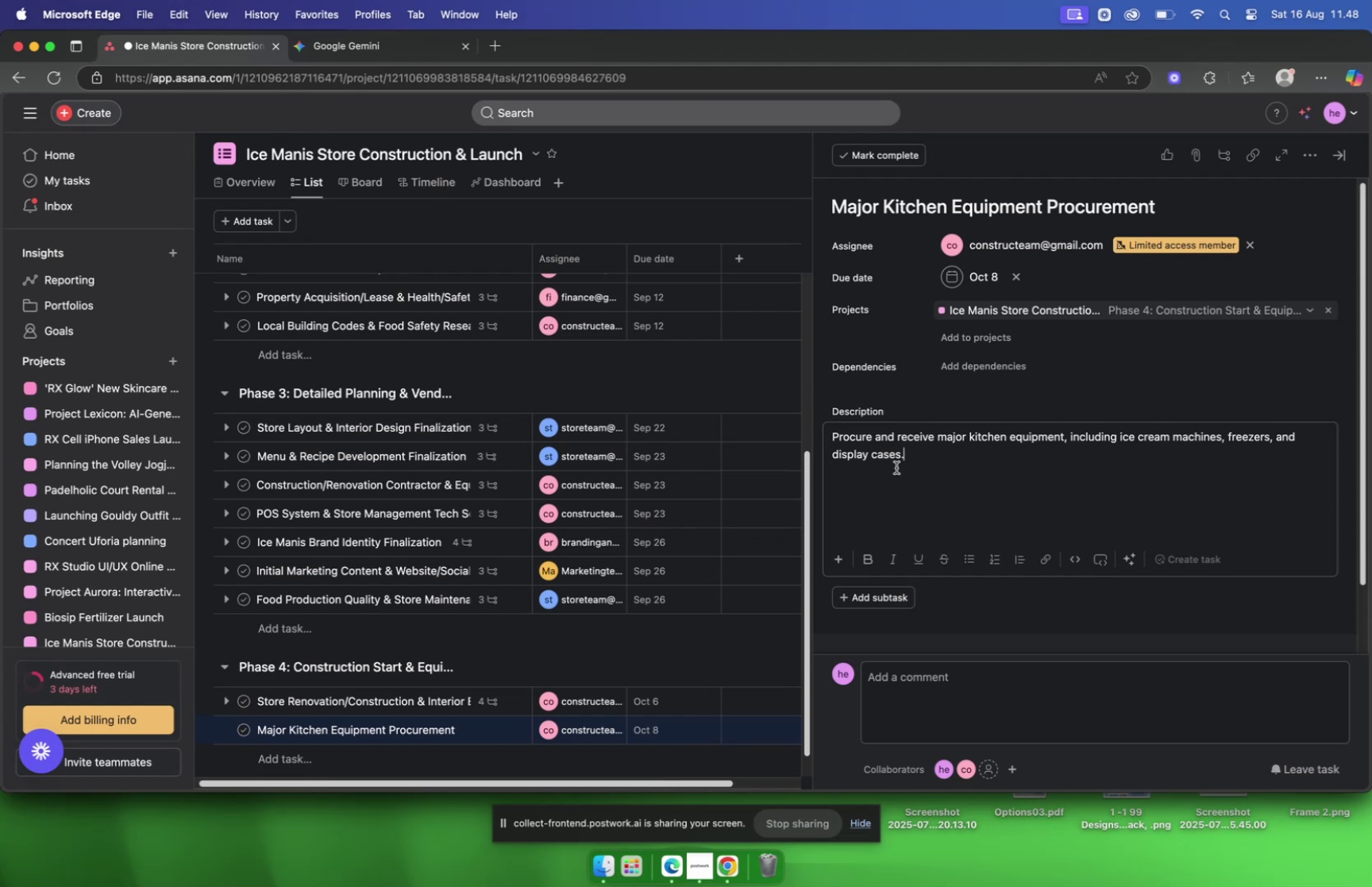 
wait(7.16)
 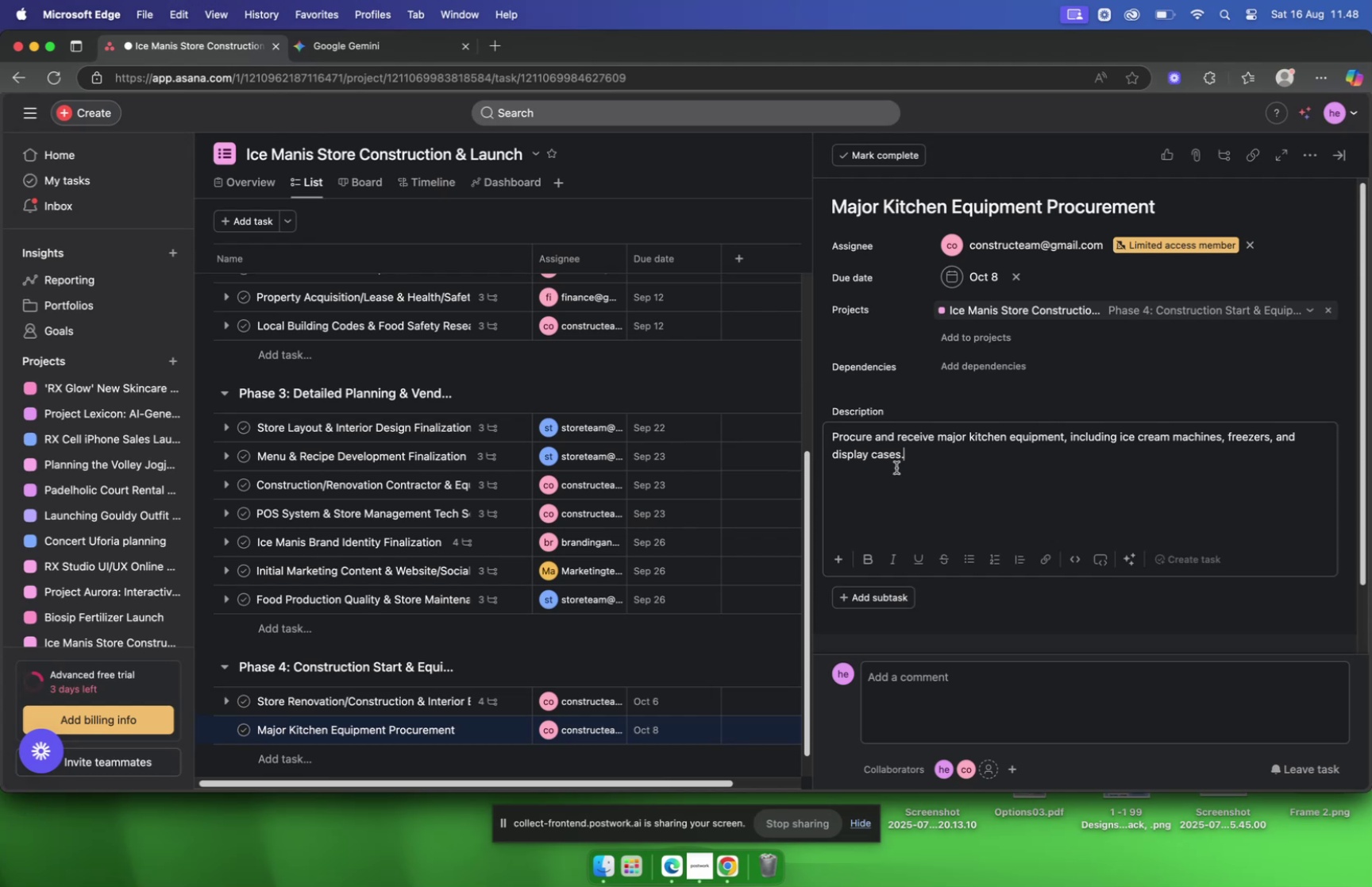 
left_click([984, 607])
 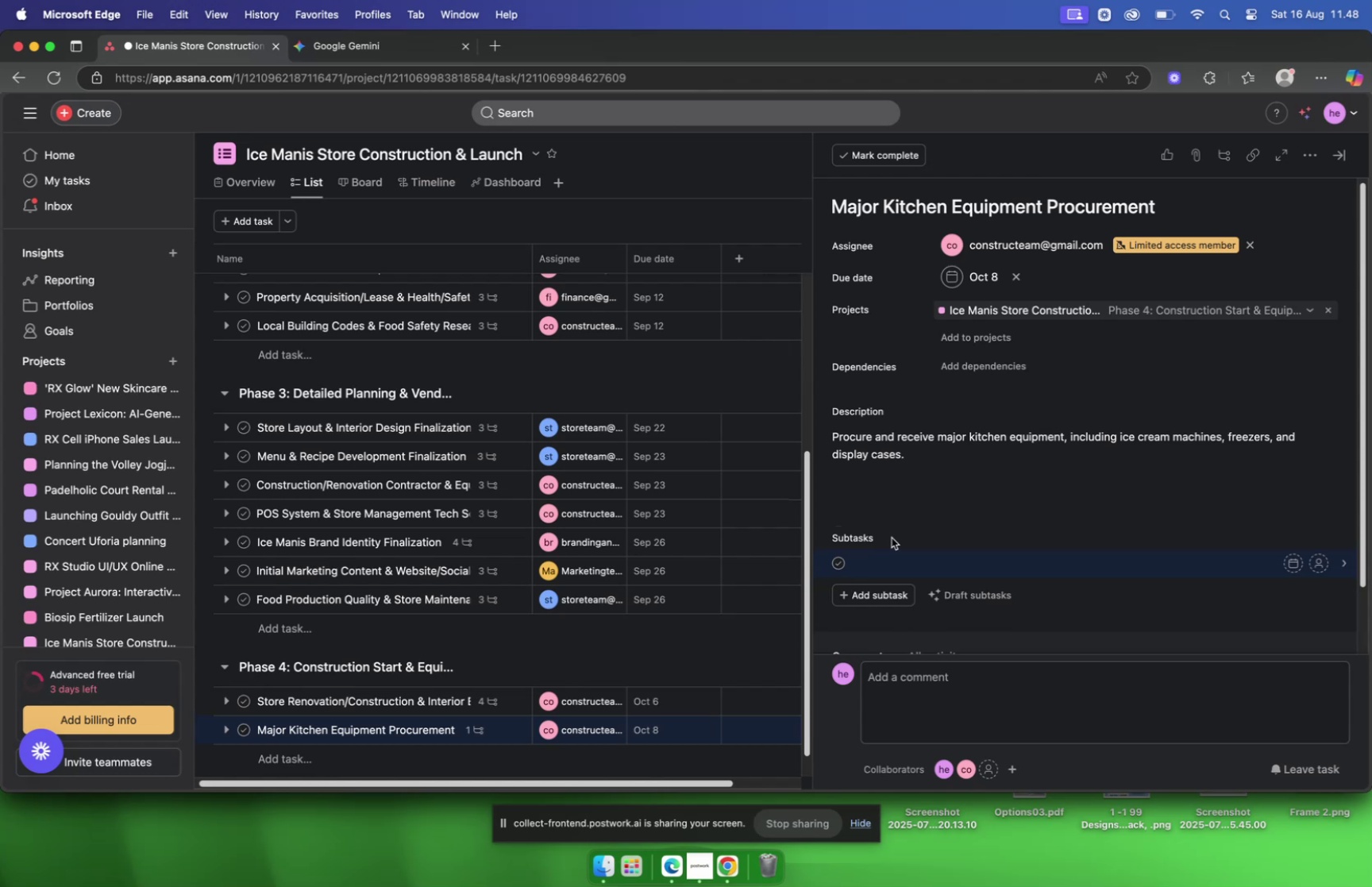 
wait(27.58)
 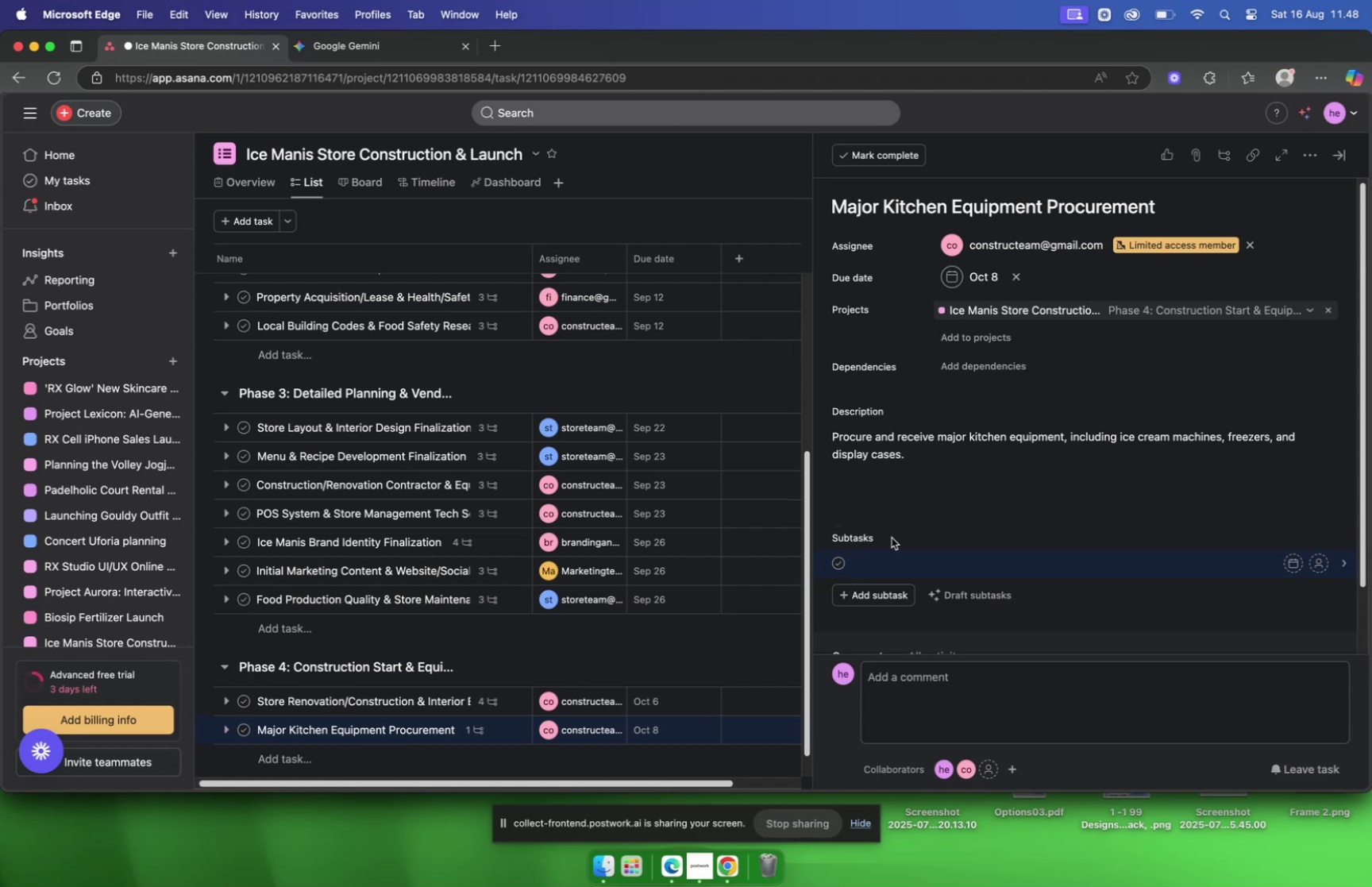 
mouse_move([640, 224])
 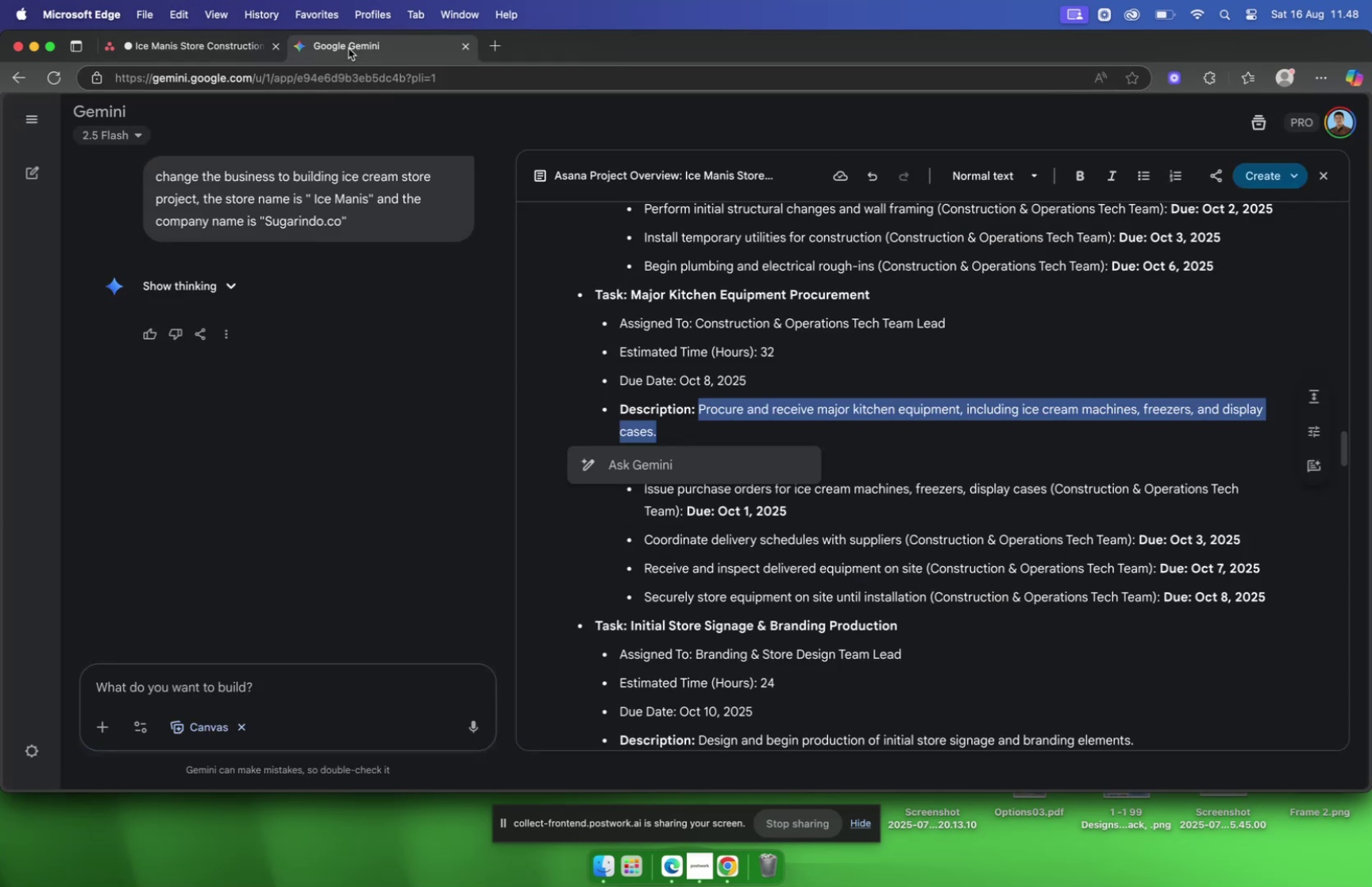 
wait(5.23)
 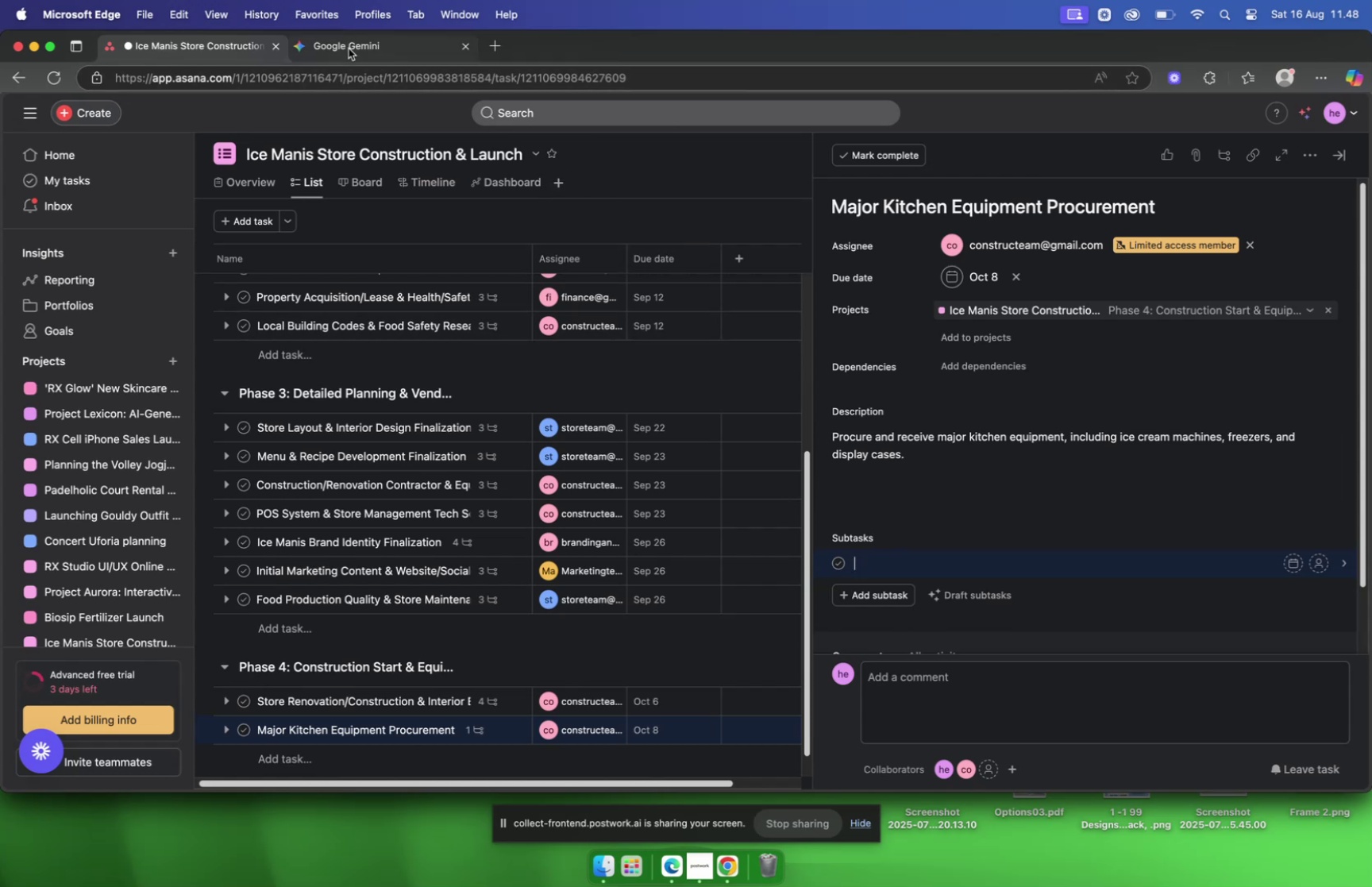 
left_click([838, 291])
 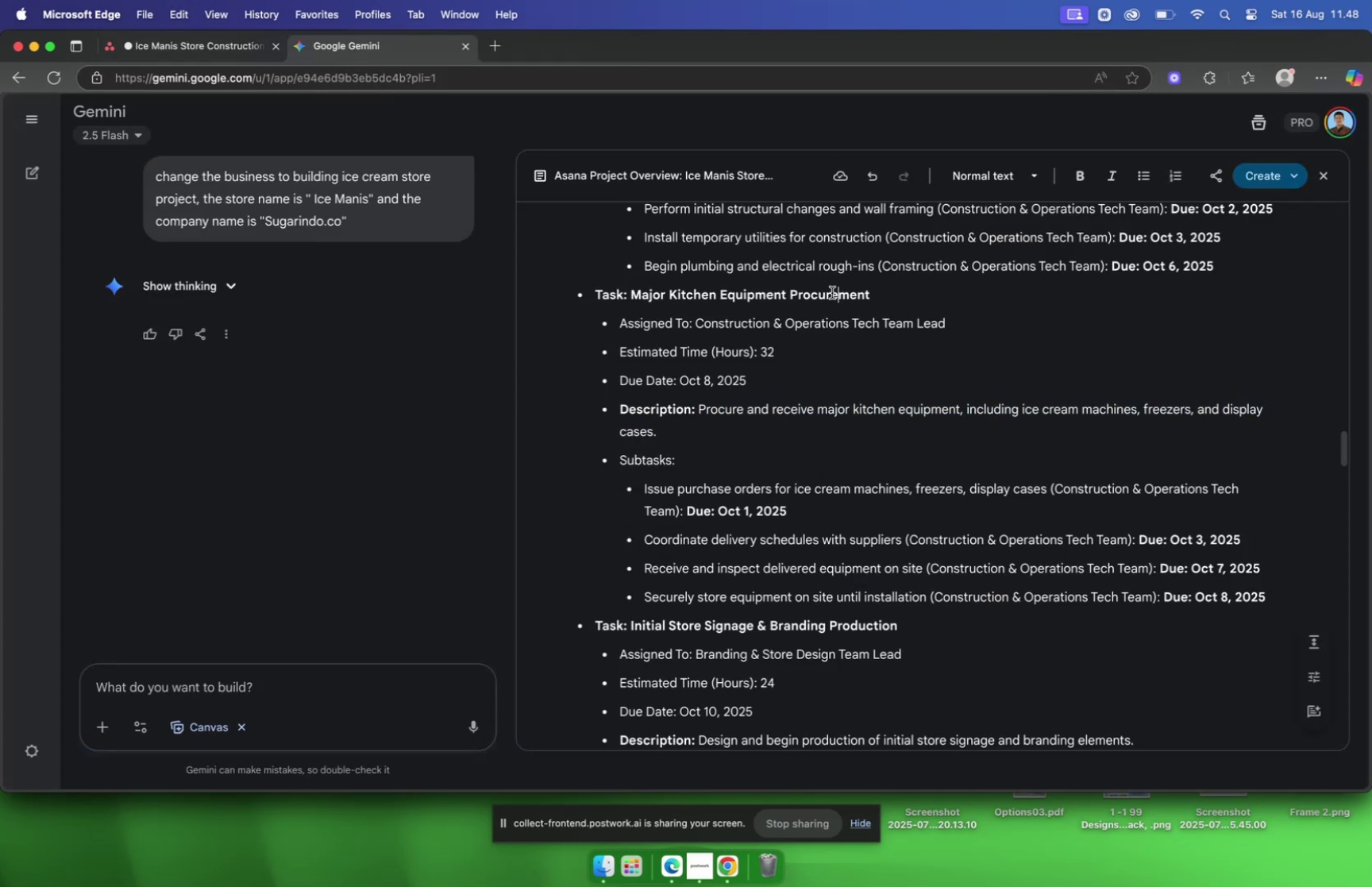 
scroll: coordinate [824, 276], scroll_direction: down, amount: 6.0
 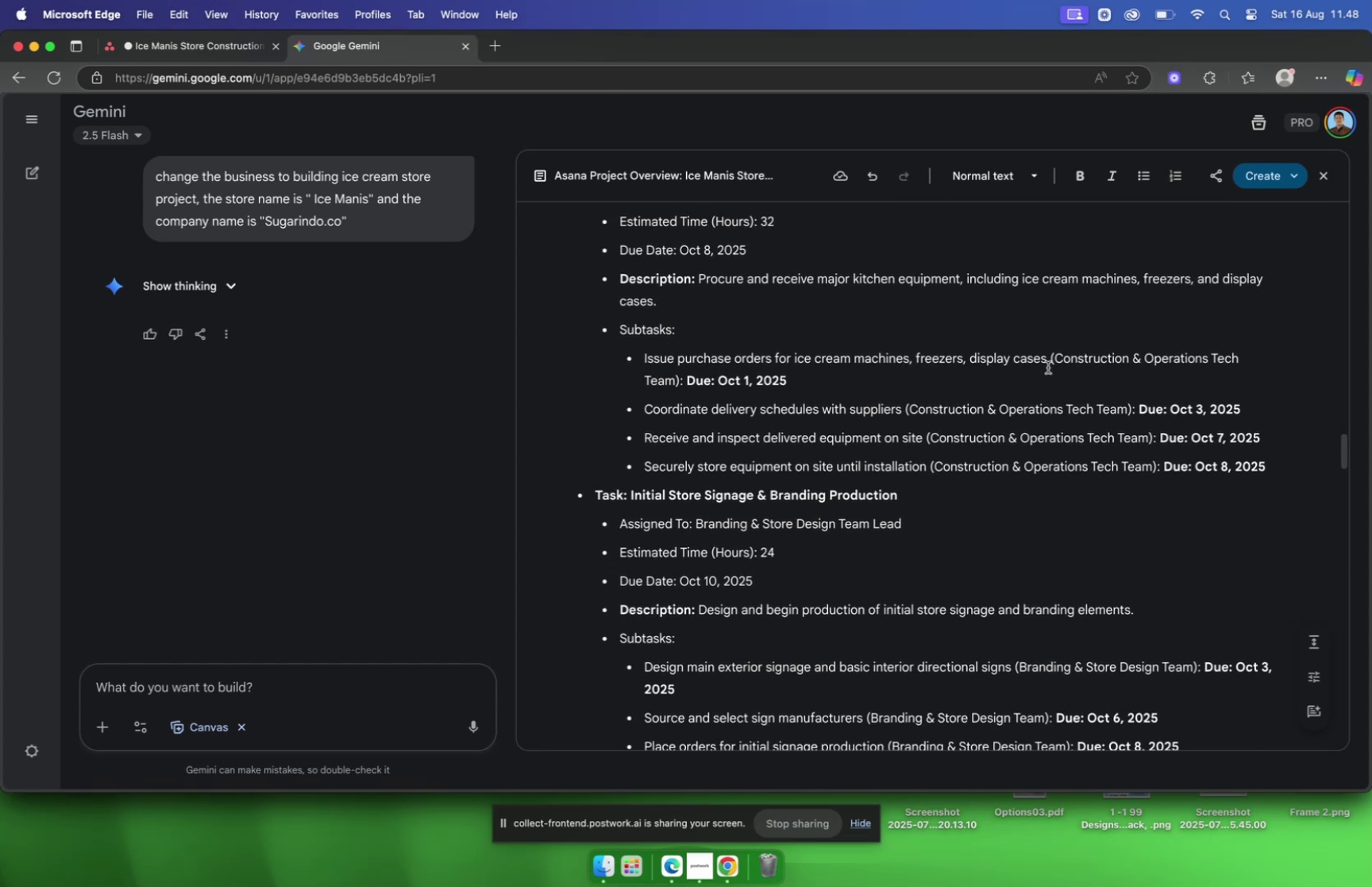 
left_click_drag(start_coordinate=[1047, 367], to_coordinate=[645, 348])
 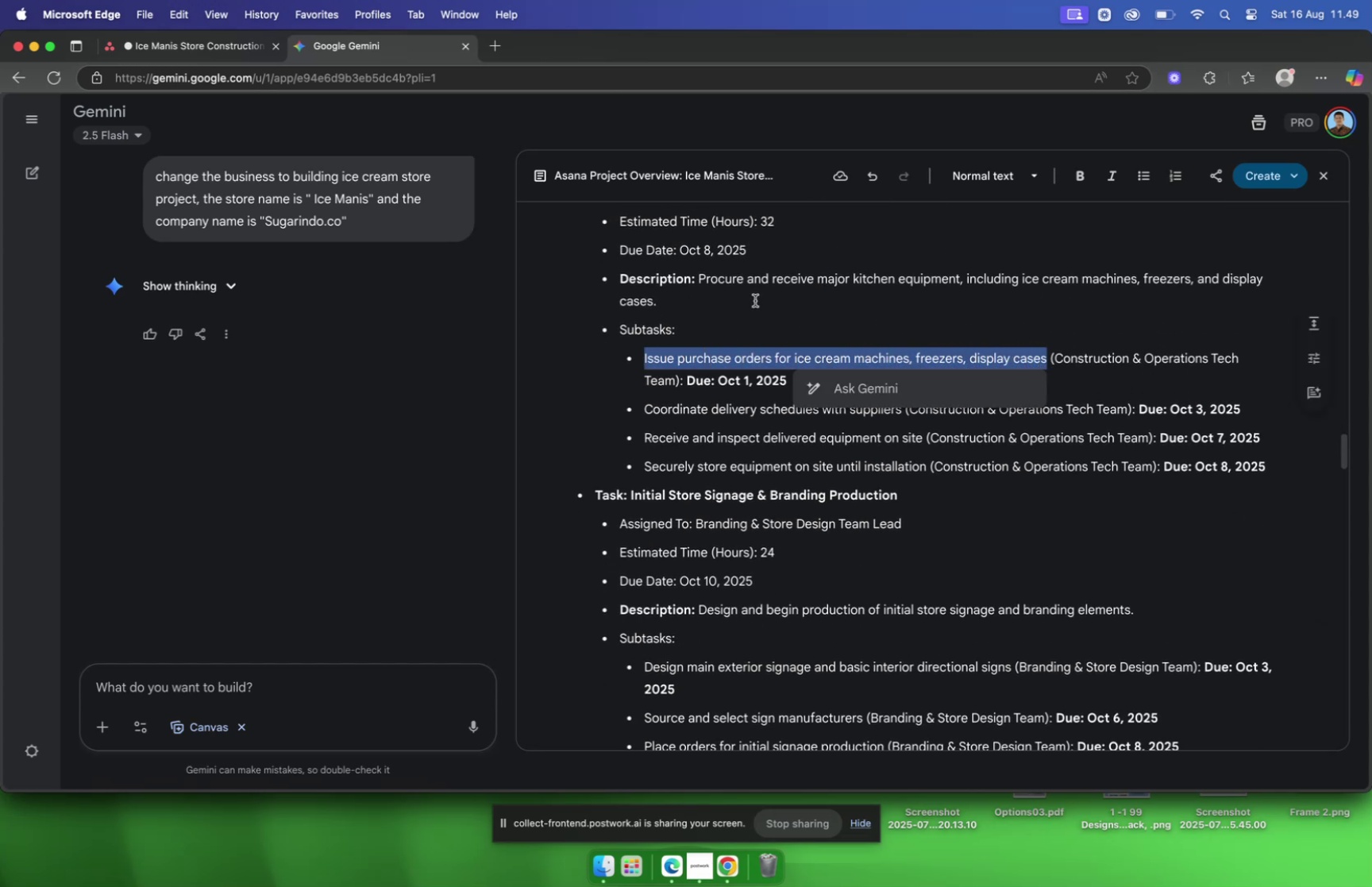 
key(Meta+C)
 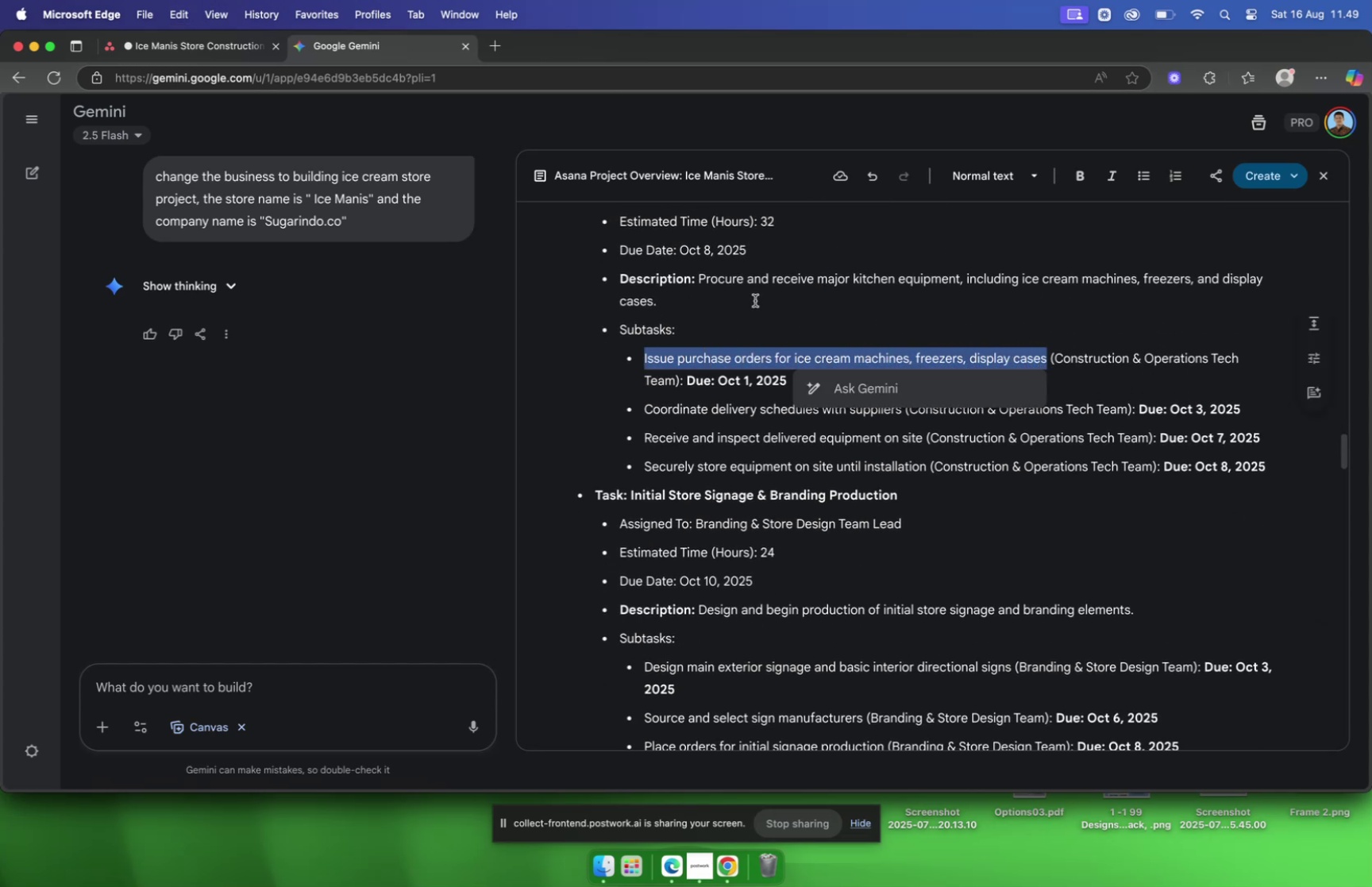 
key(Meta+C)
 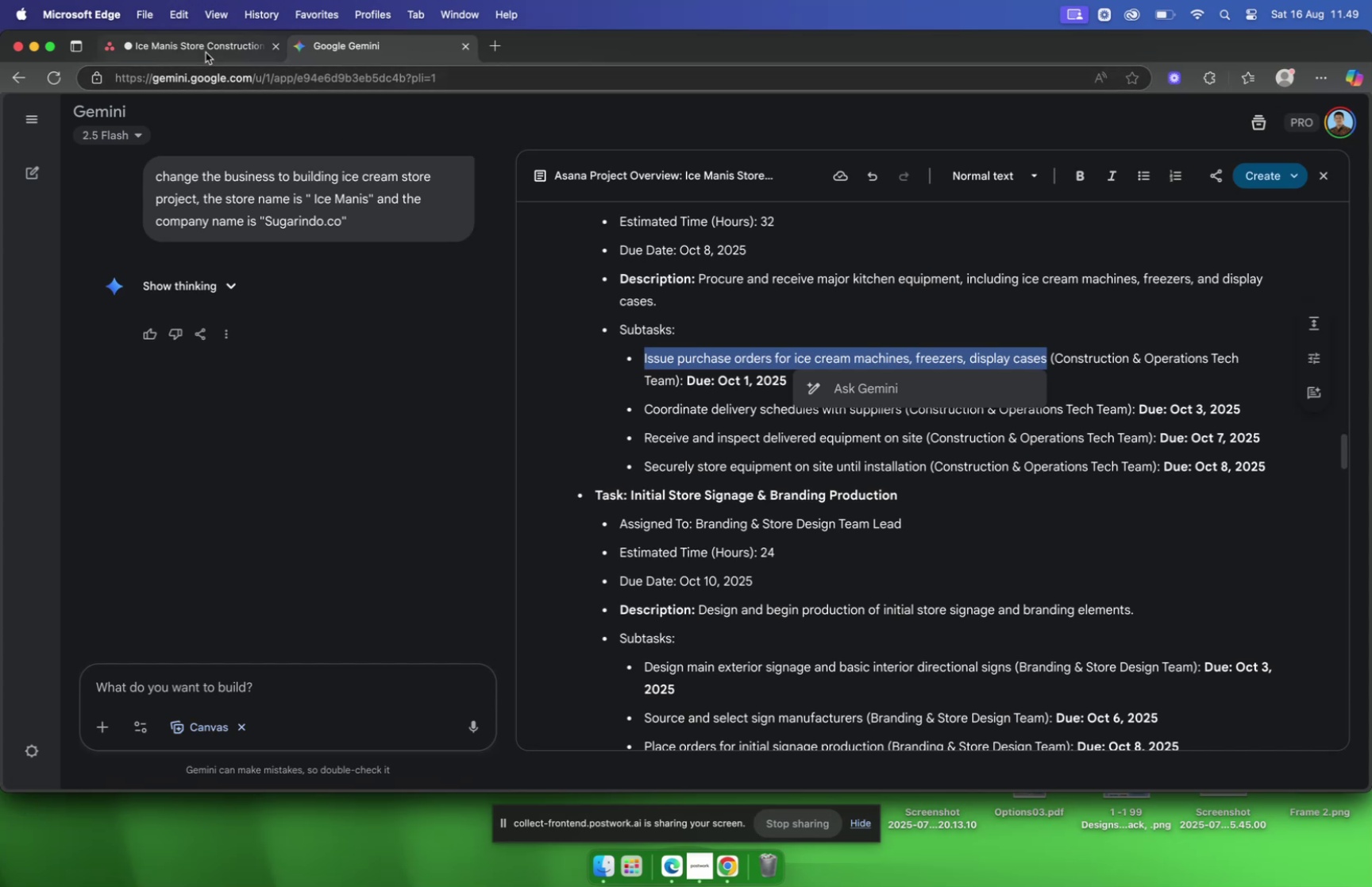 
wait(5.35)
 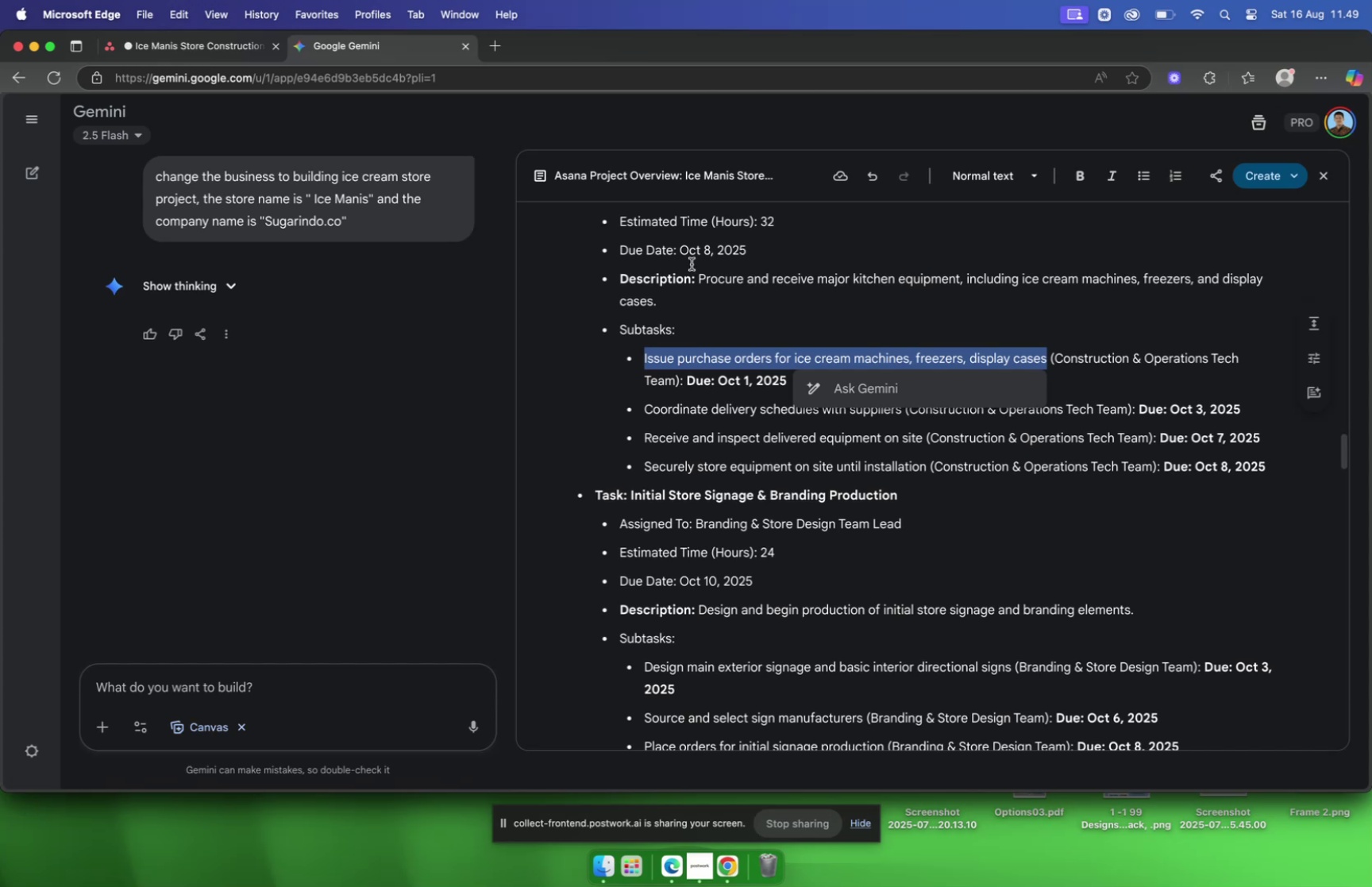 
key(Meta+V)
 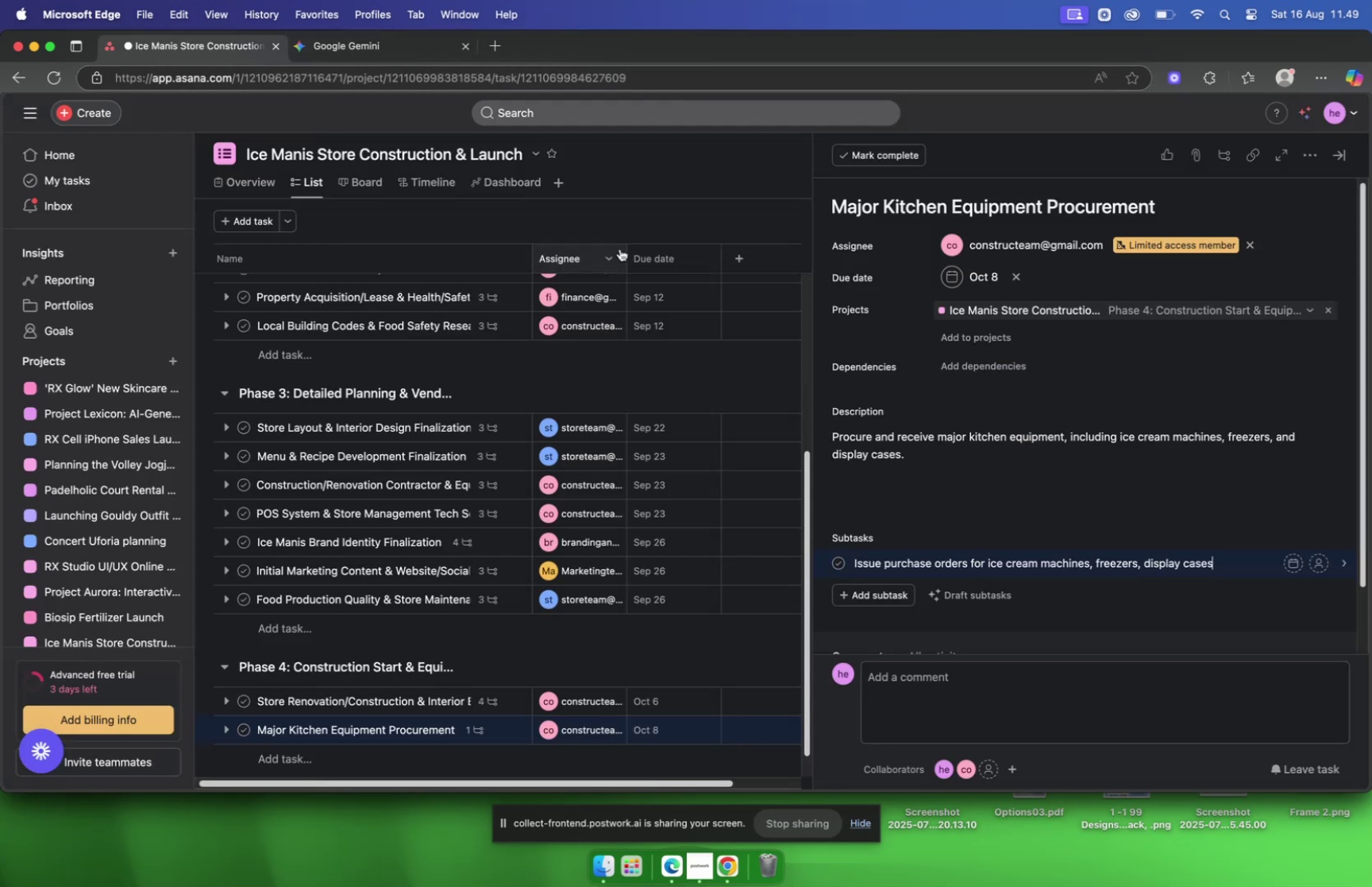 
wait(5.79)
 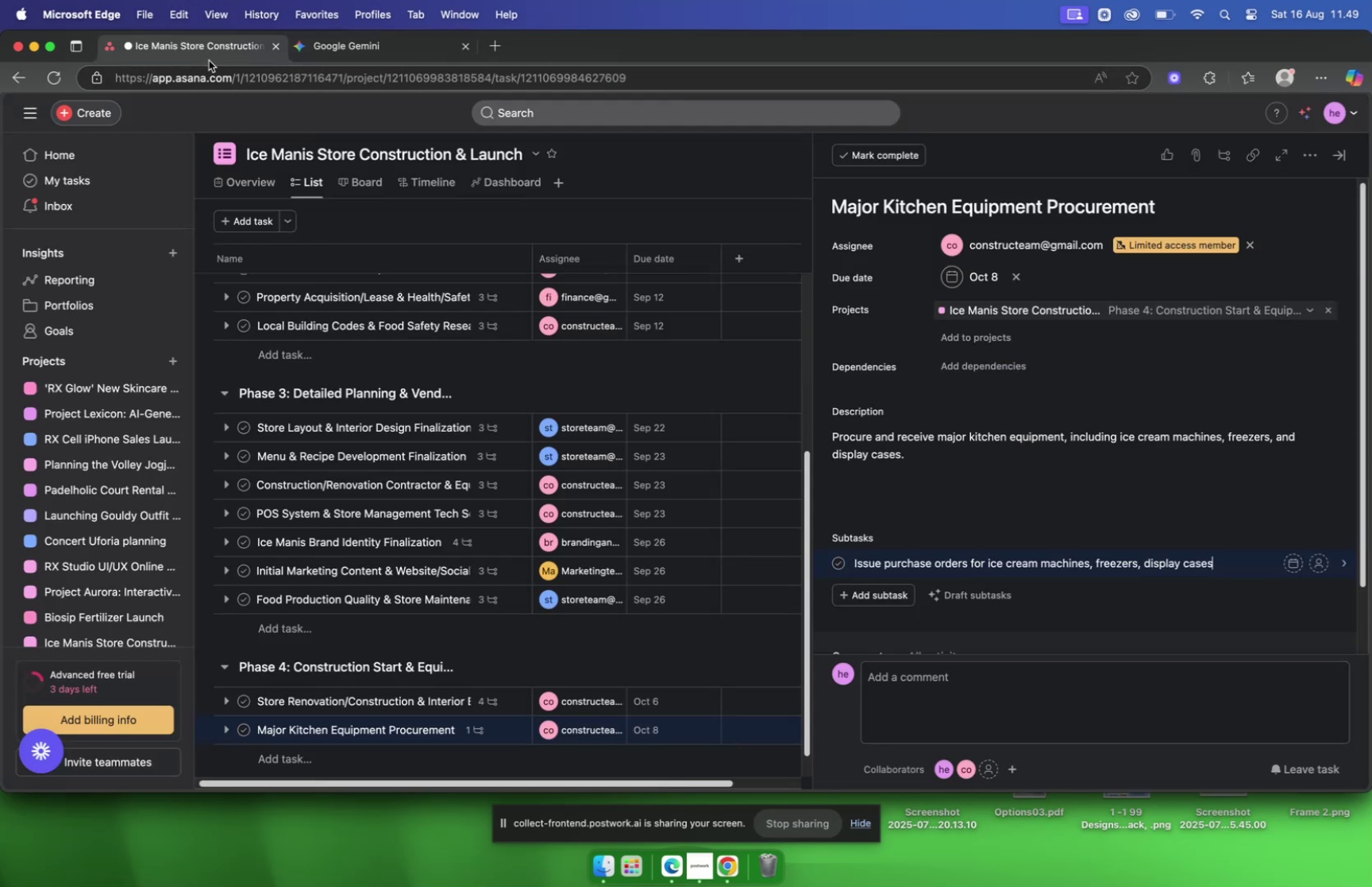 
left_click([1235, 559])
 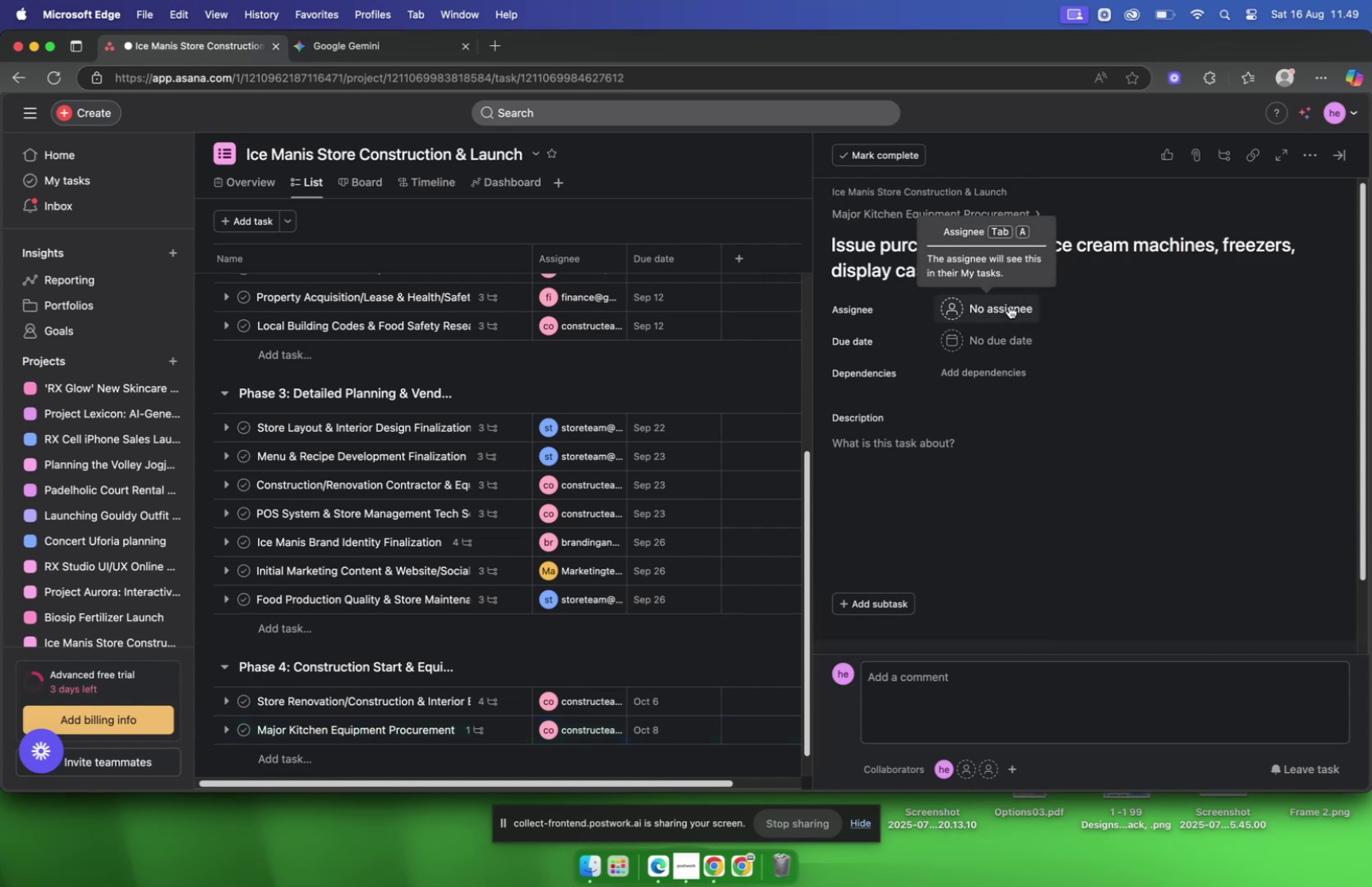 
left_click([1009, 306])
 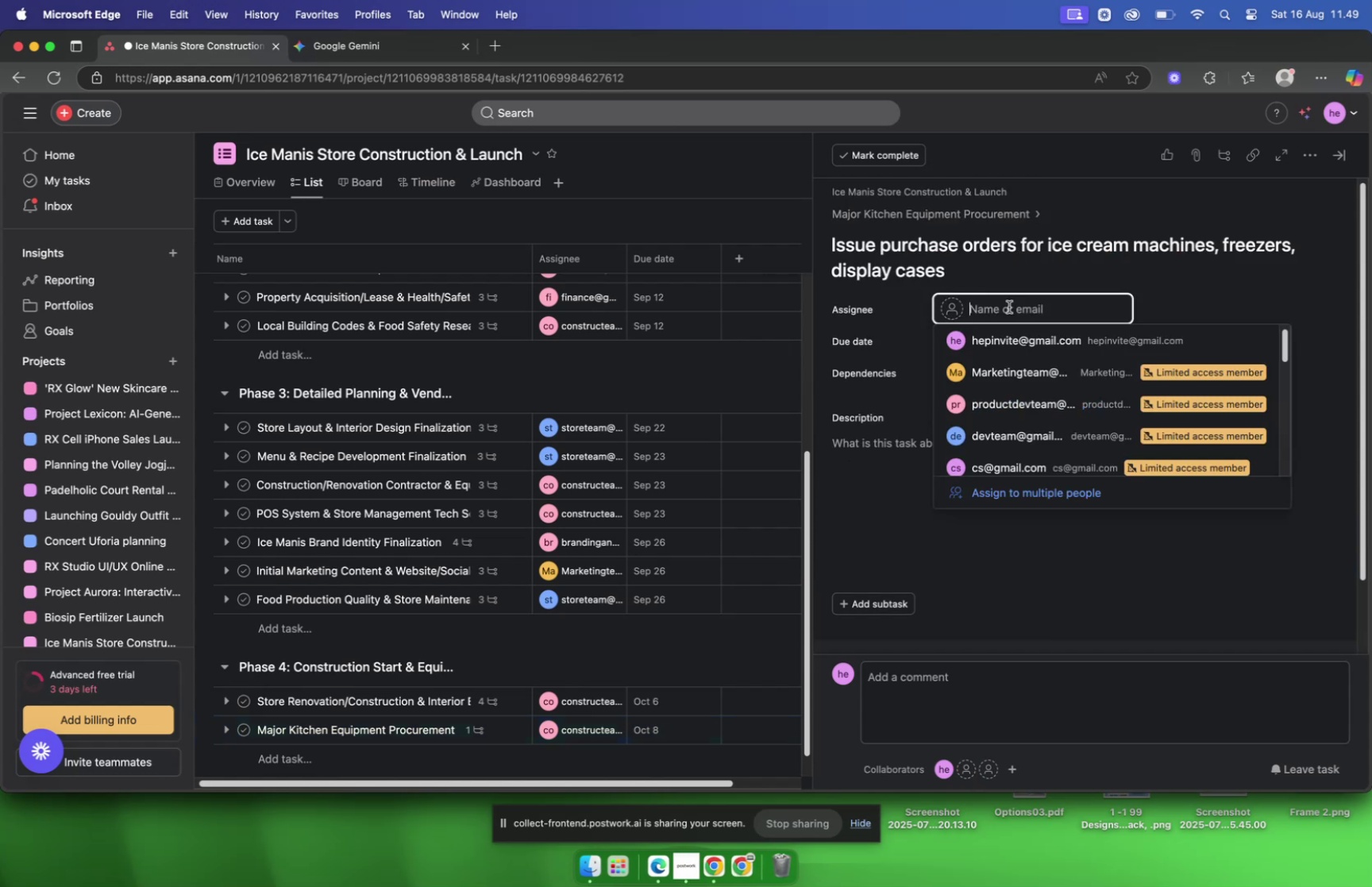 
type(const)
 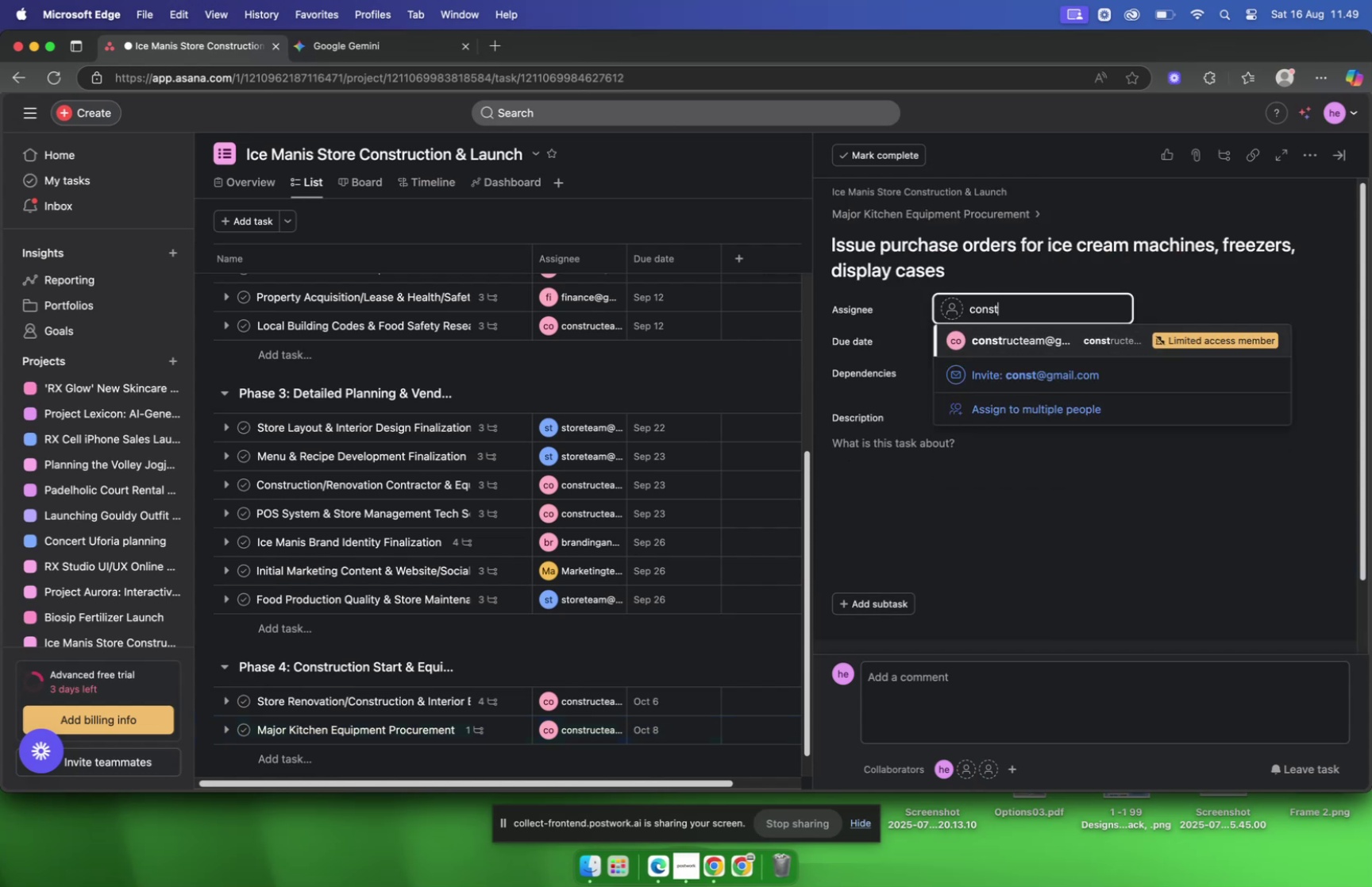 
key(Enter)
 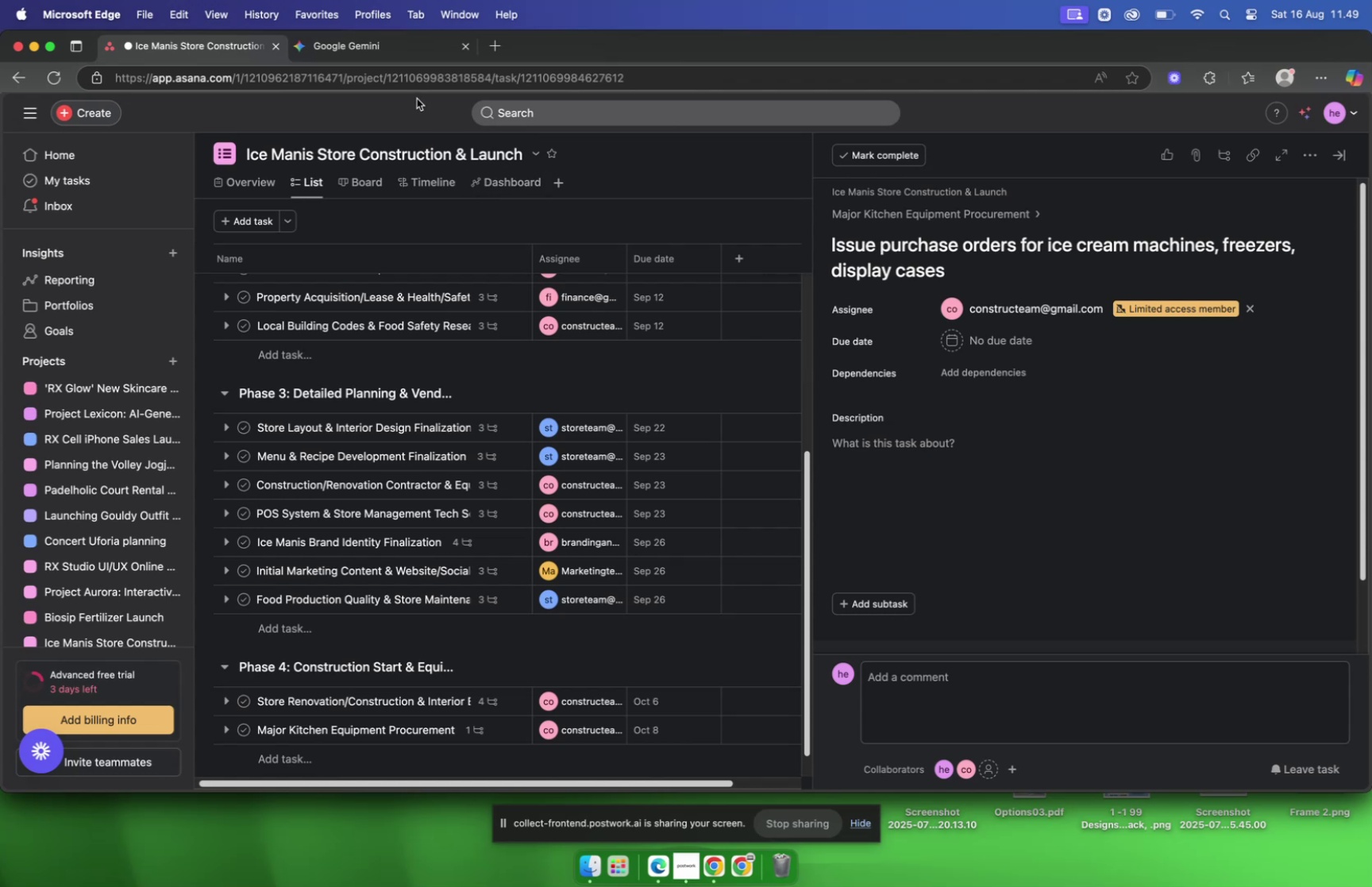 
left_click([378, 49])
 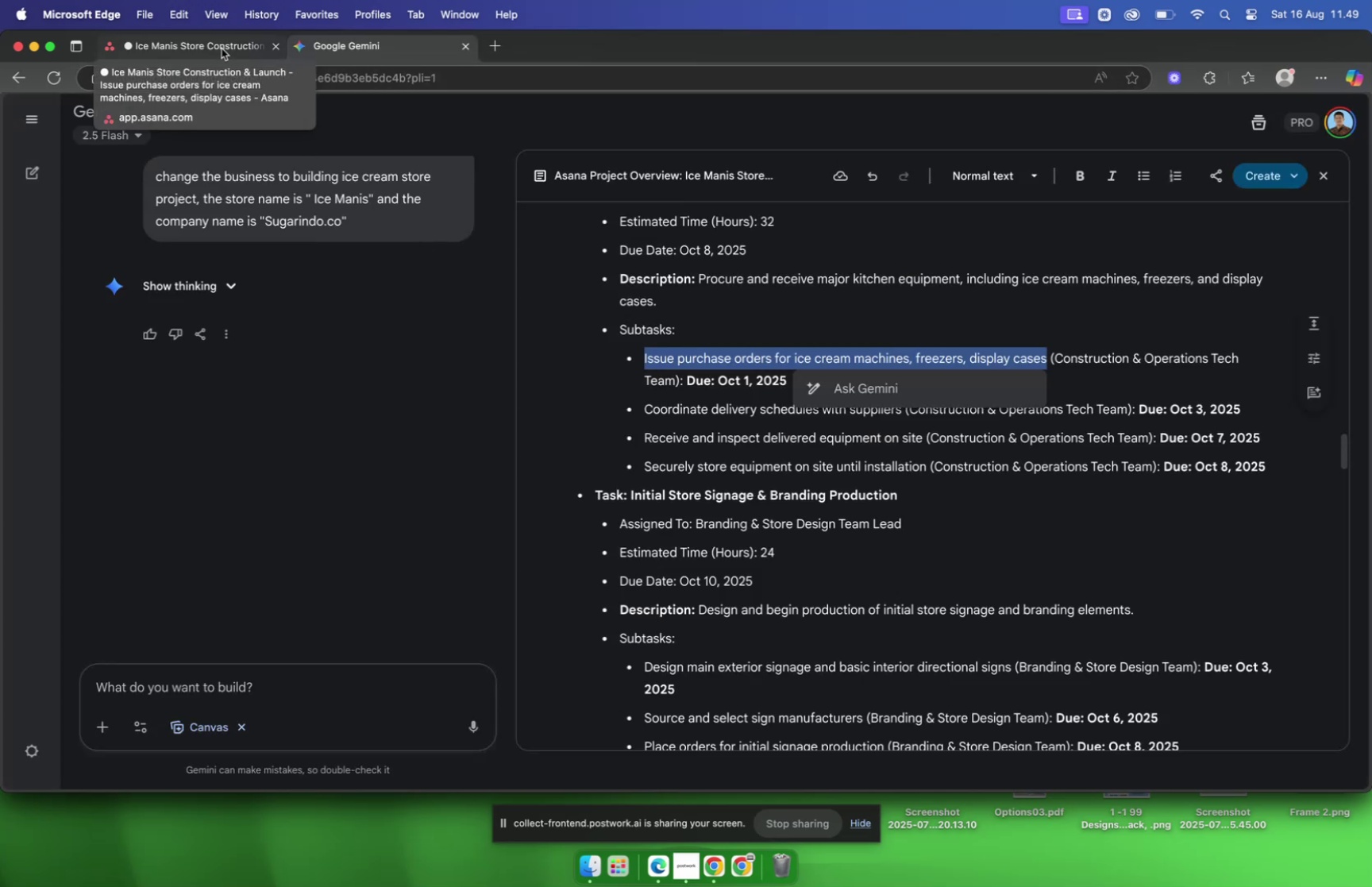 
wait(7.11)
 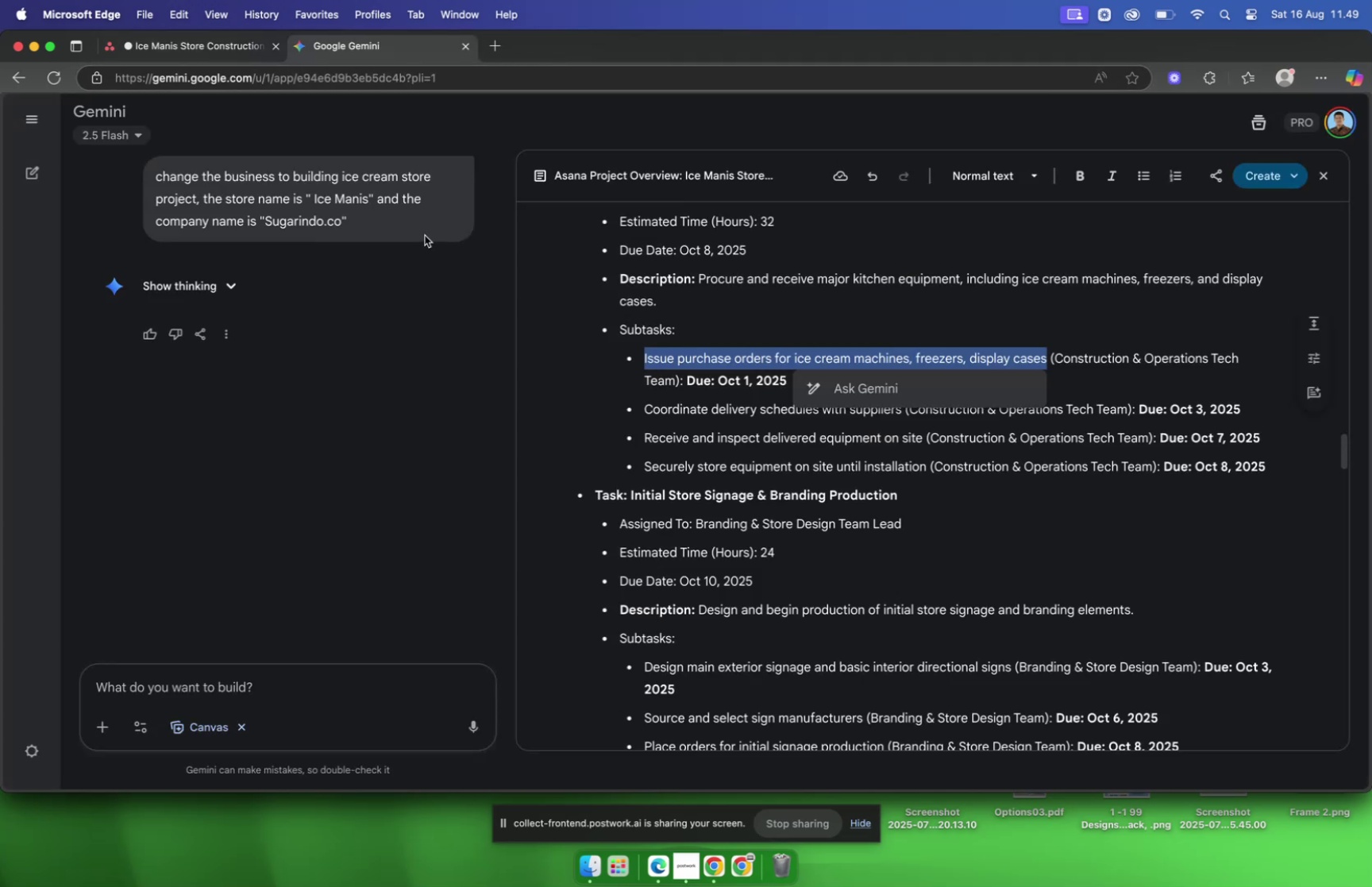 
left_click([222, 48])
 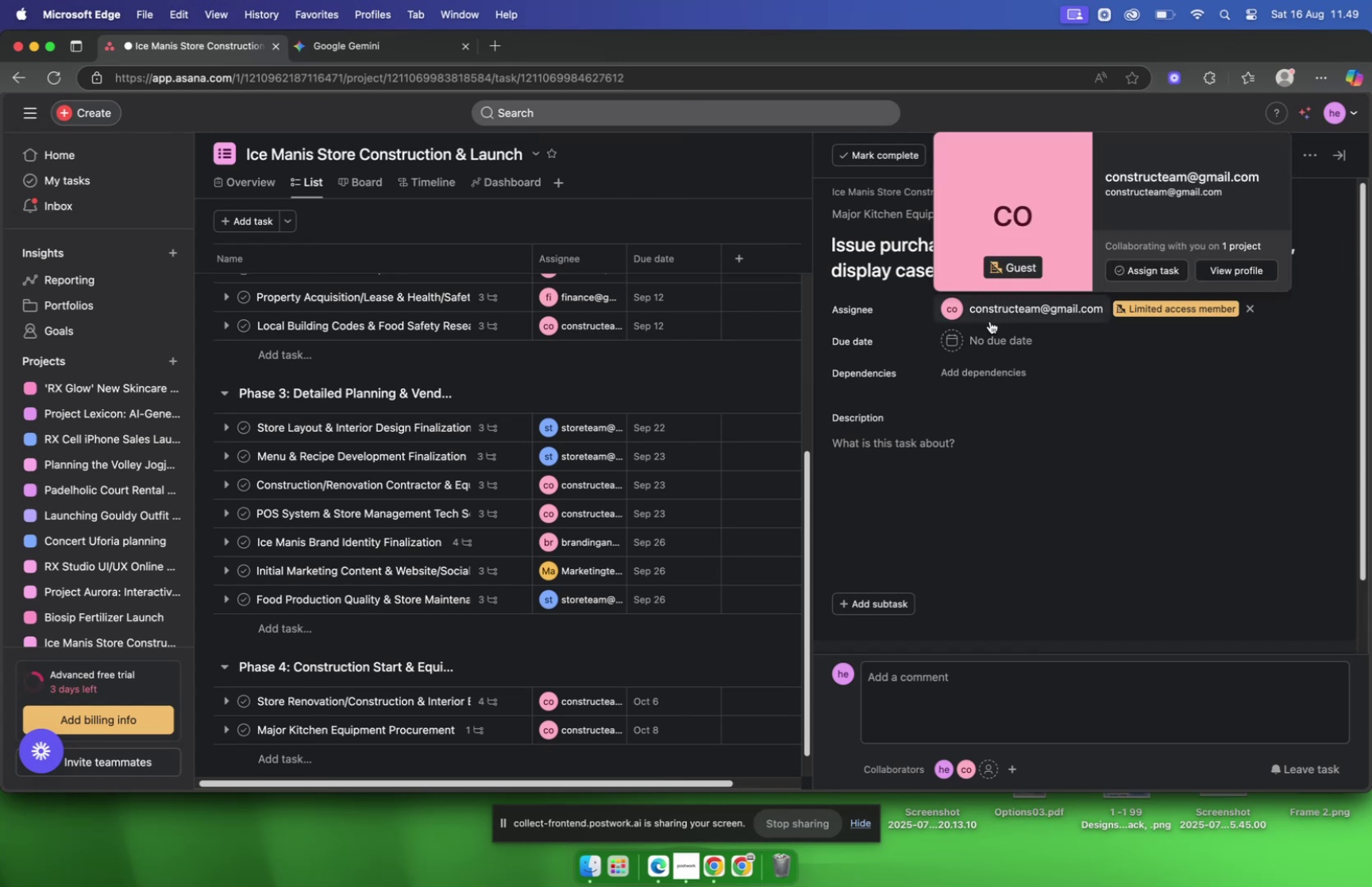 
left_click([989, 330])
 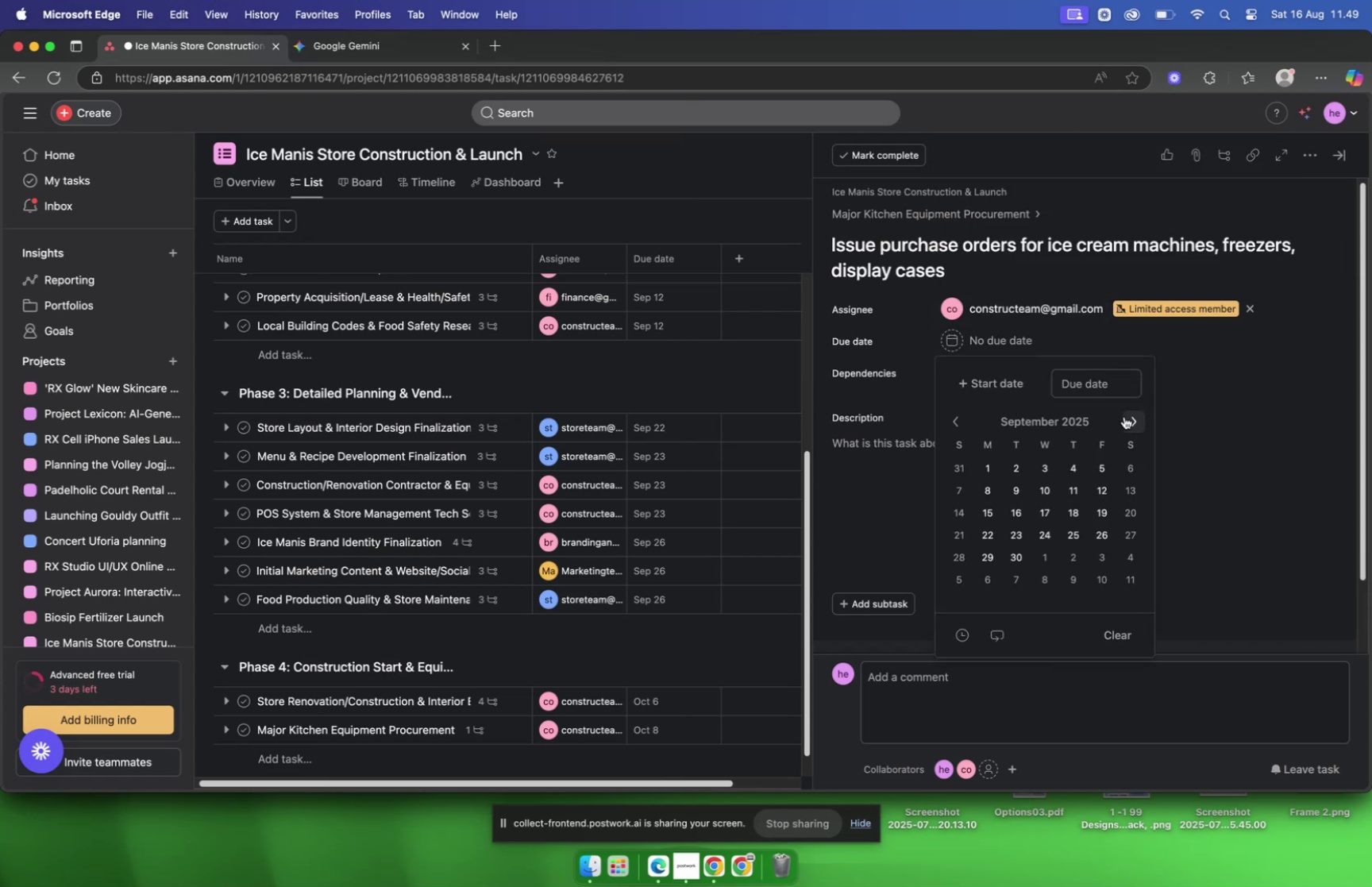 
left_click([1124, 416])
 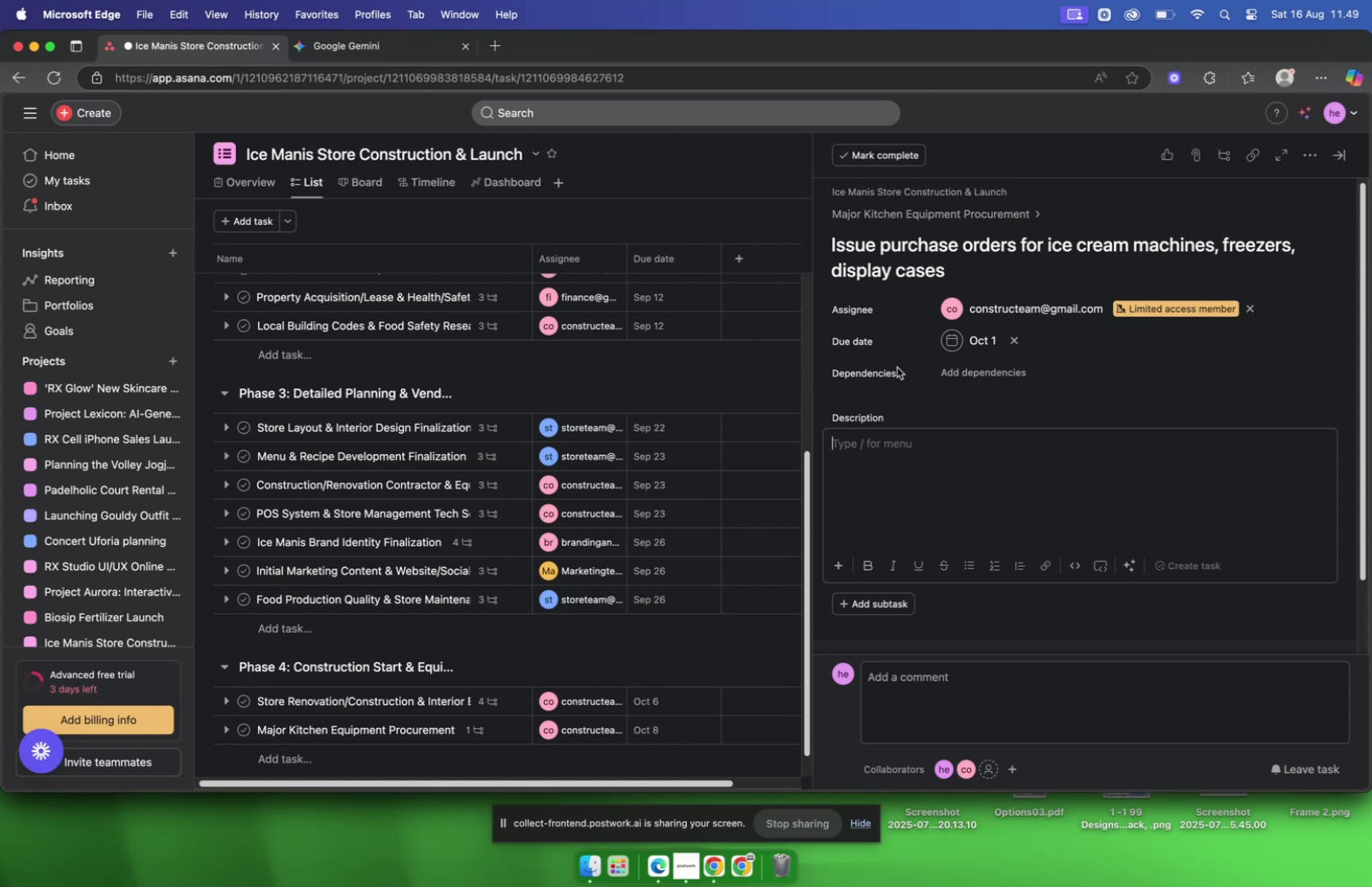 
wait(7.6)
 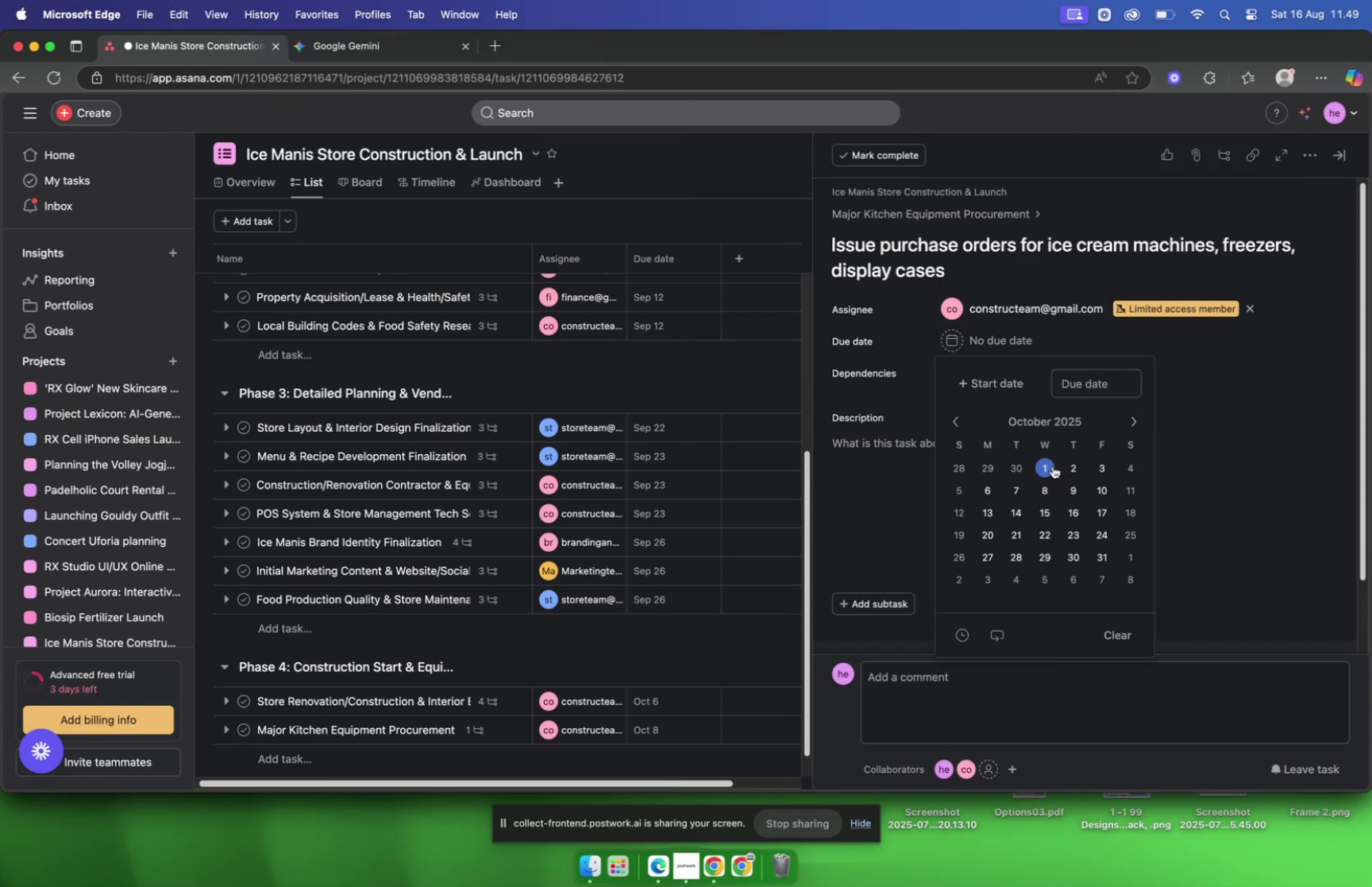 
left_click([383, 44])
 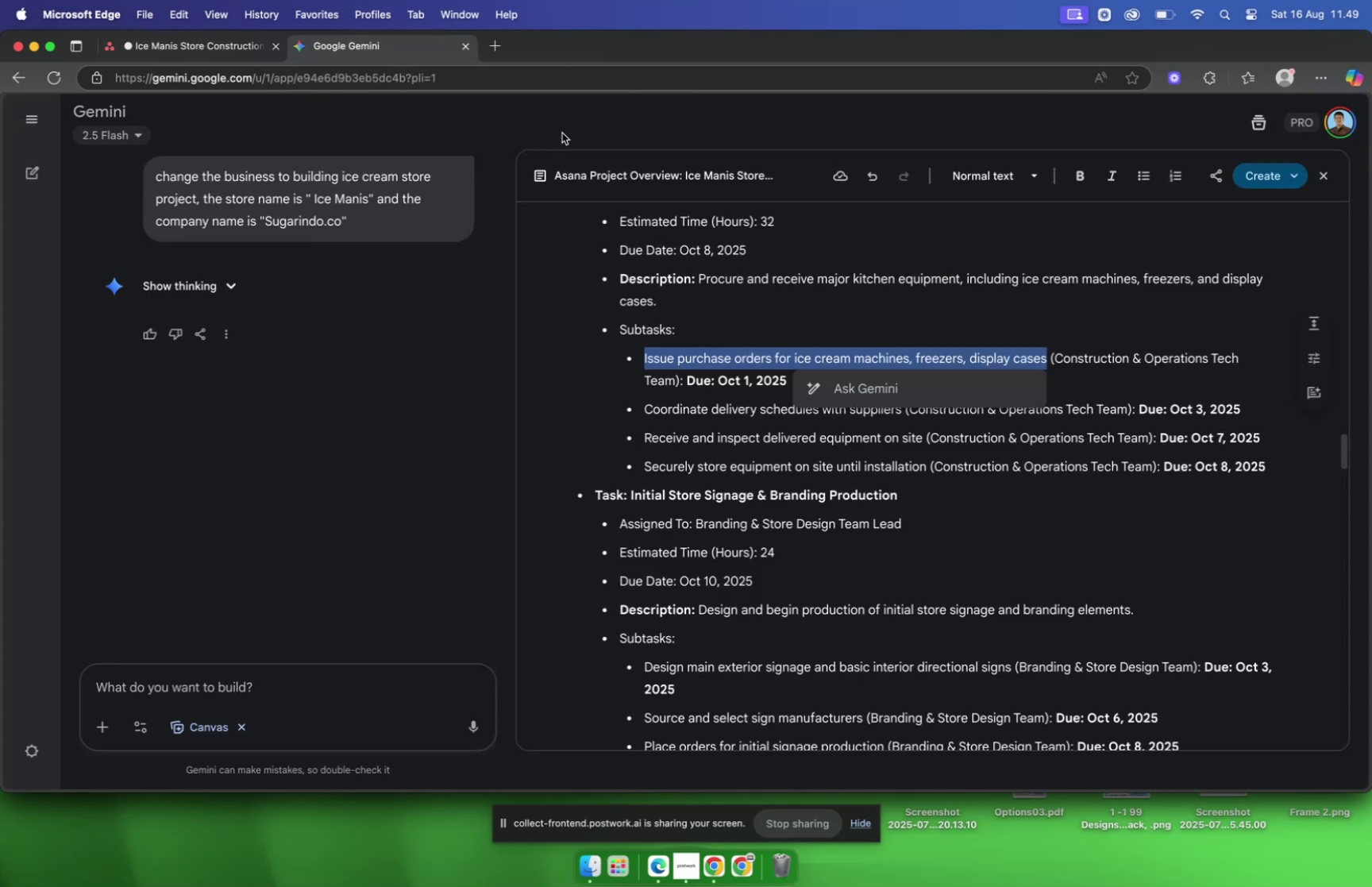 
scroll: coordinate [683, 225], scroll_direction: down, amount: 2.0
 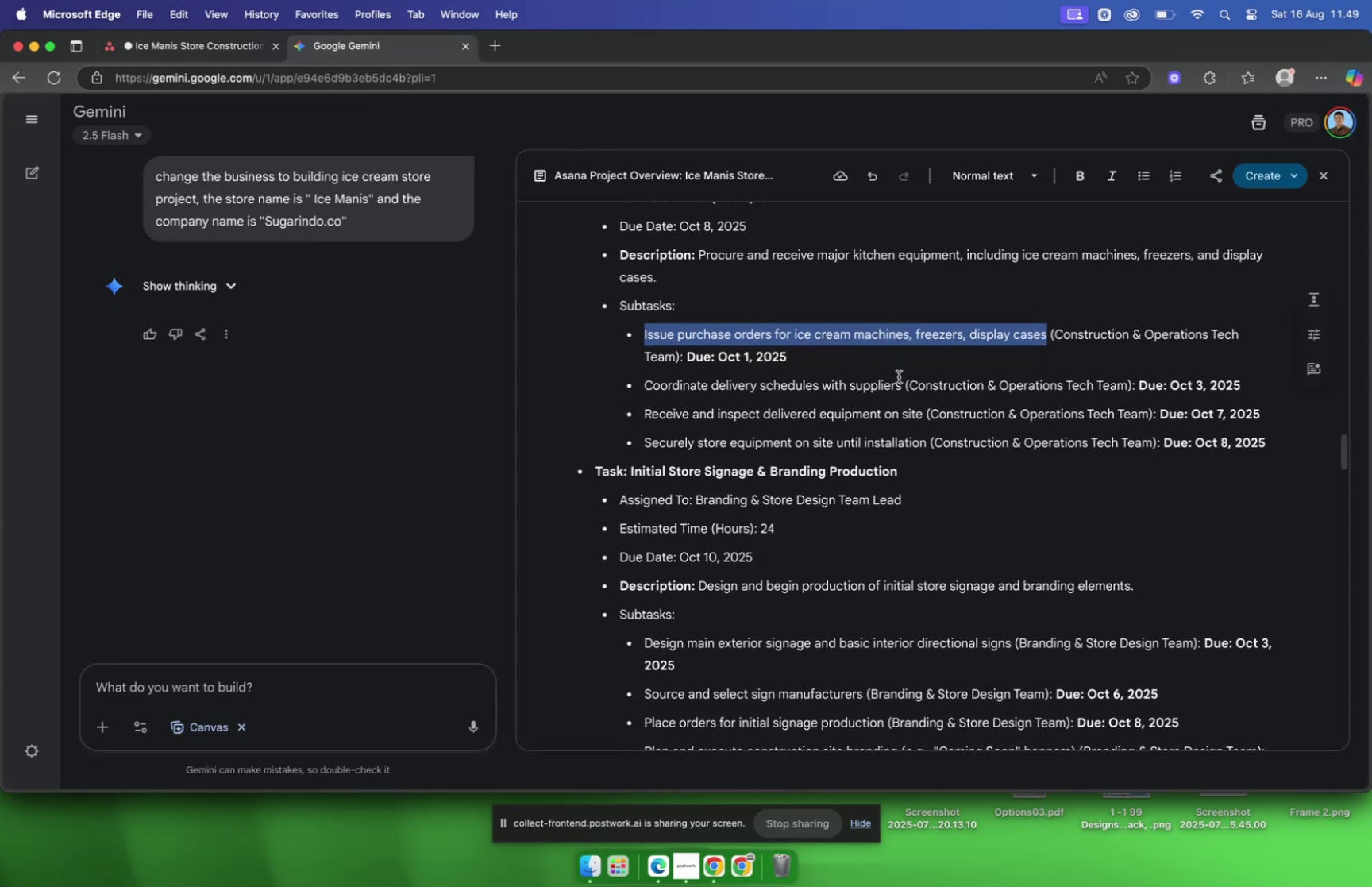 
left_click_drag(start_coordinate=[900, 384], to_coordinate=[647, 385])
 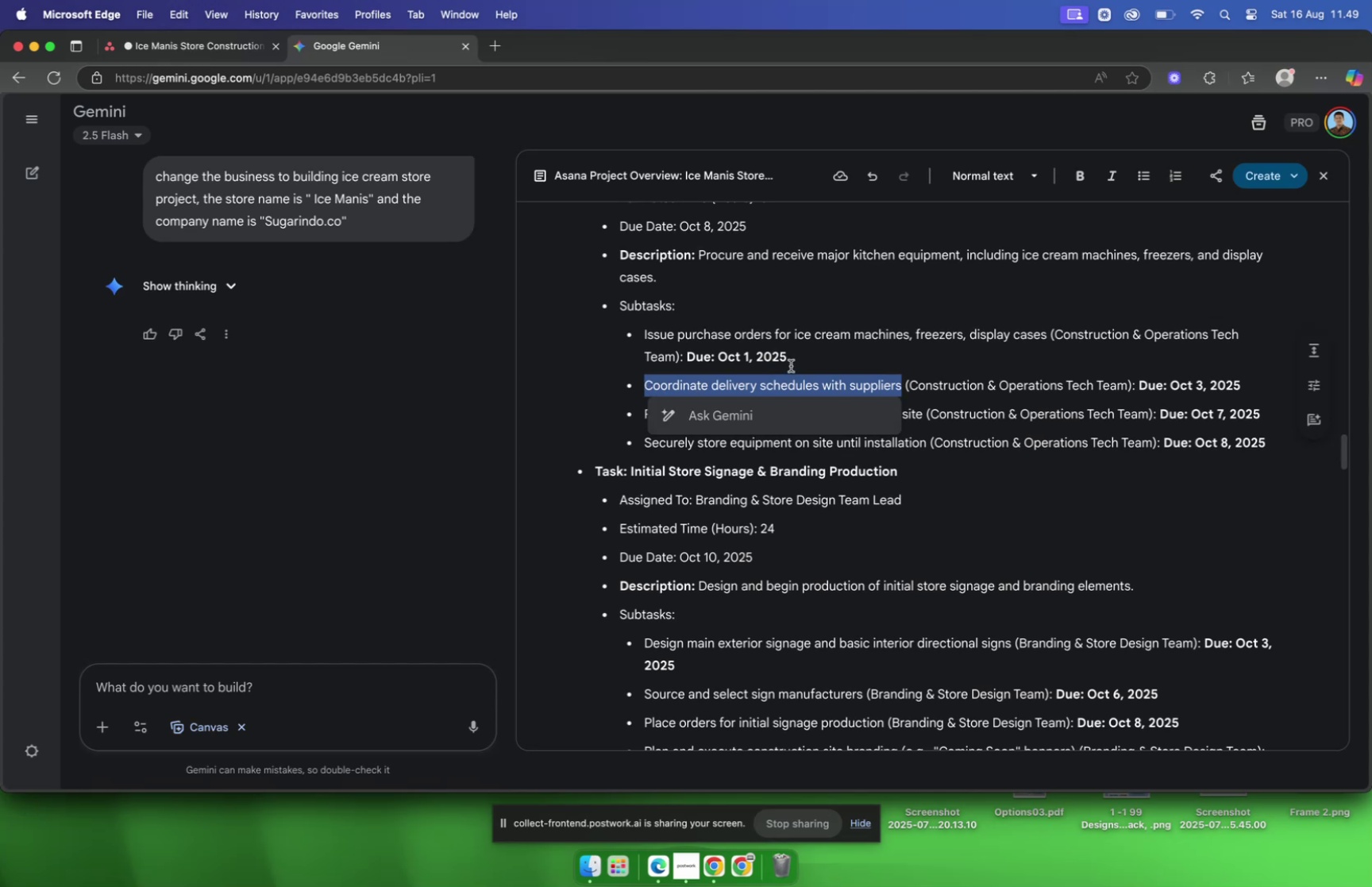 
key(Meta+C)
 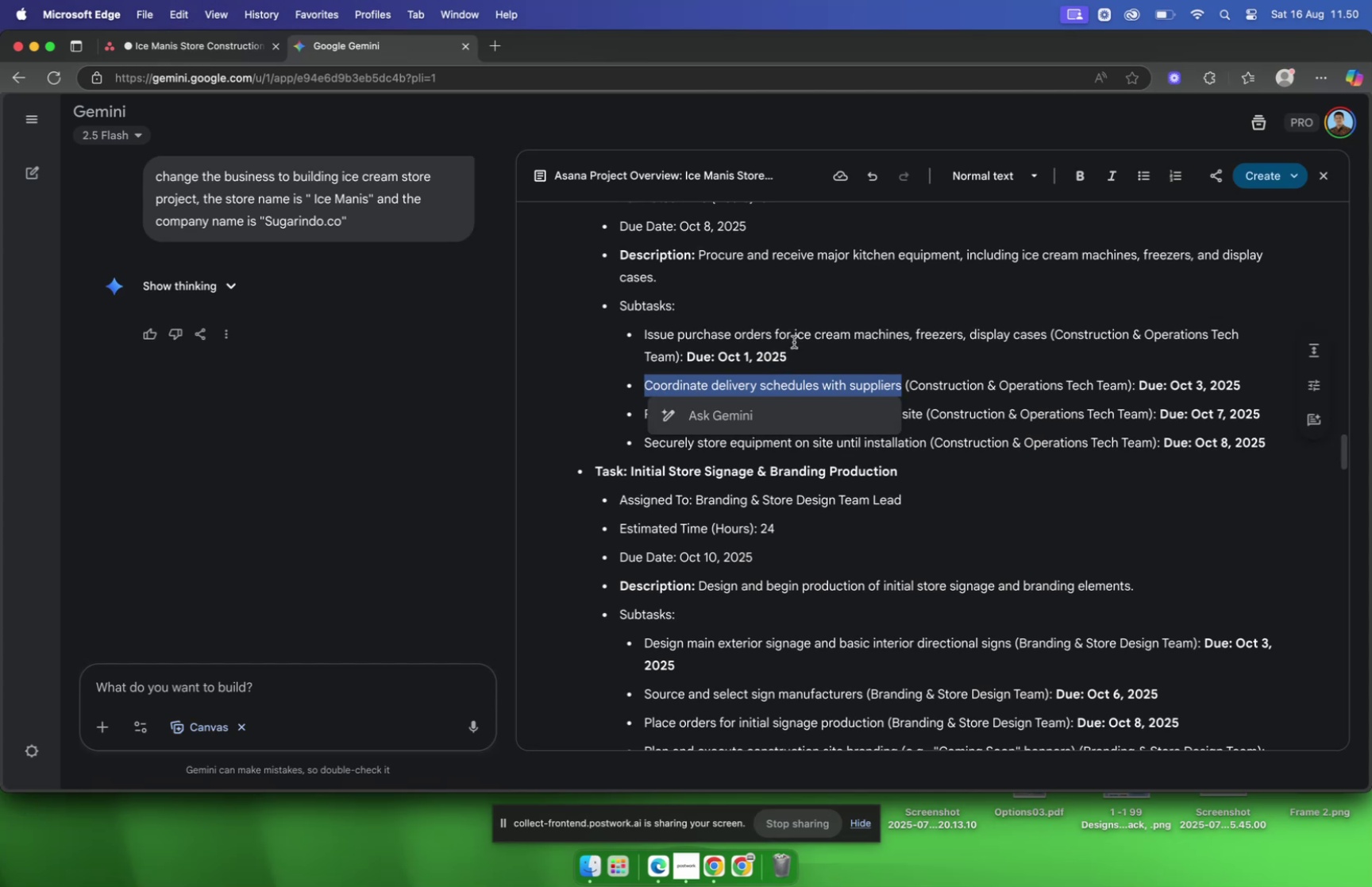 
wait(5.52)
 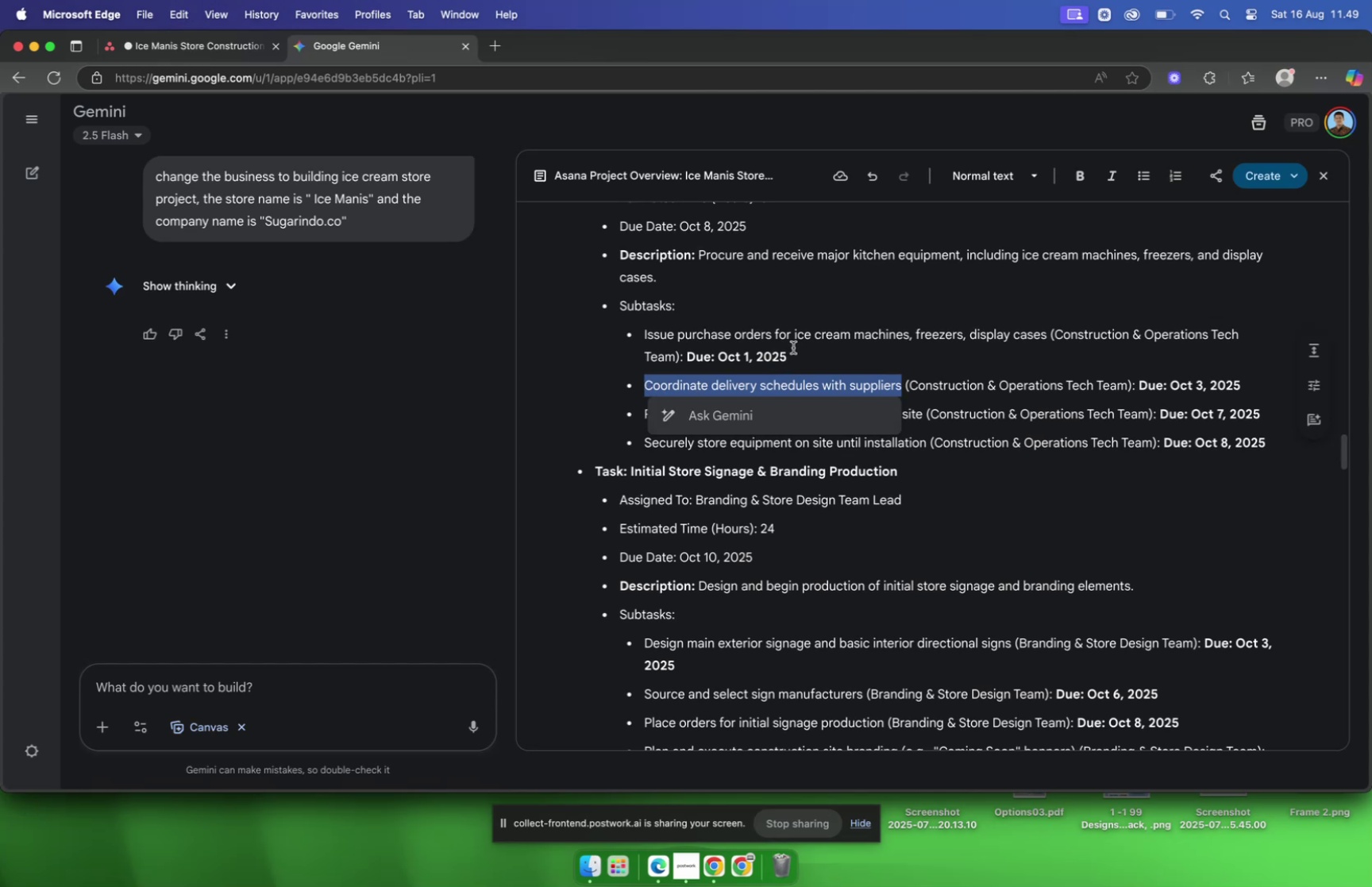 
left_click([173, 48])
 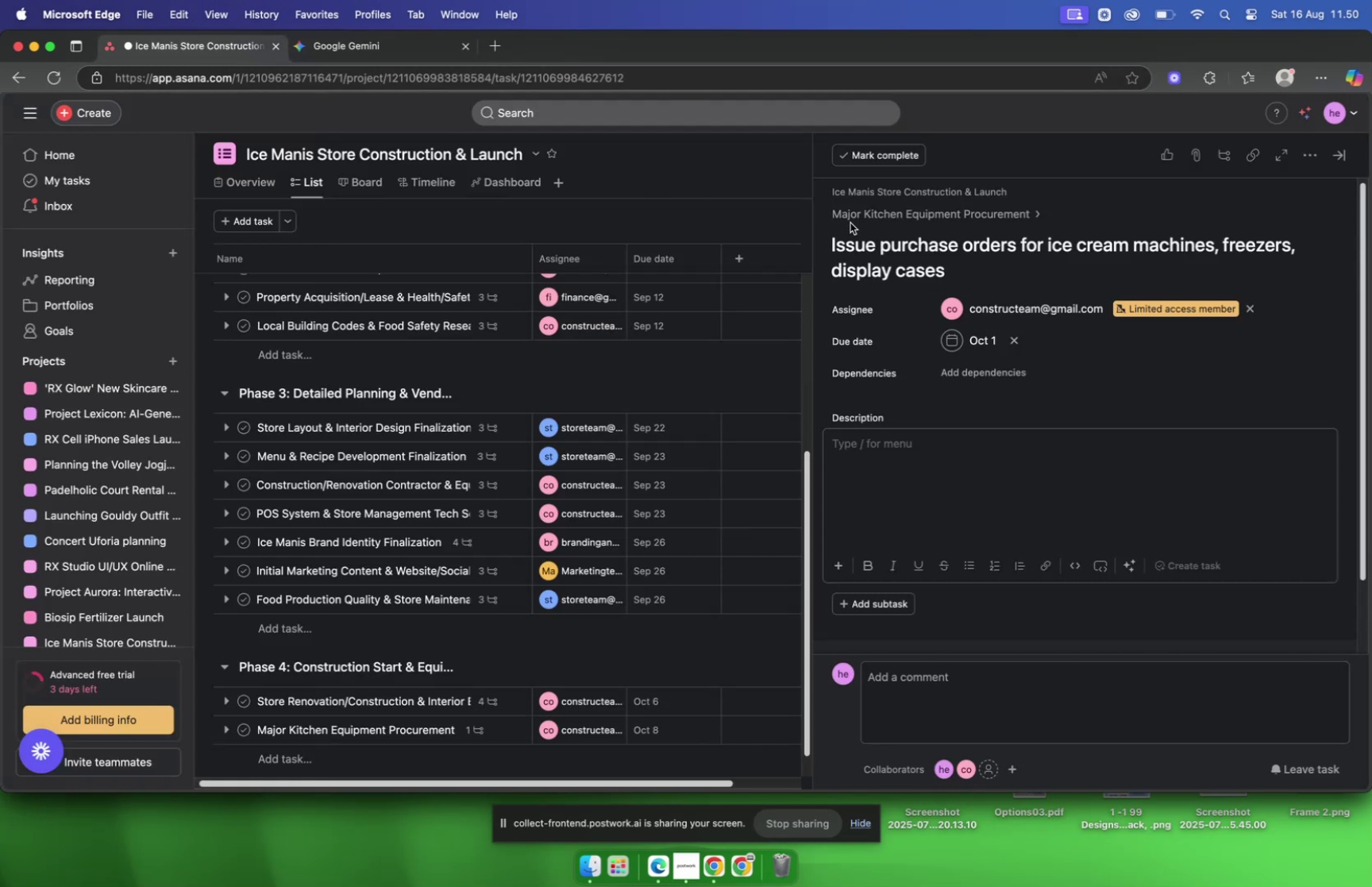 
left_click([852, 218])
 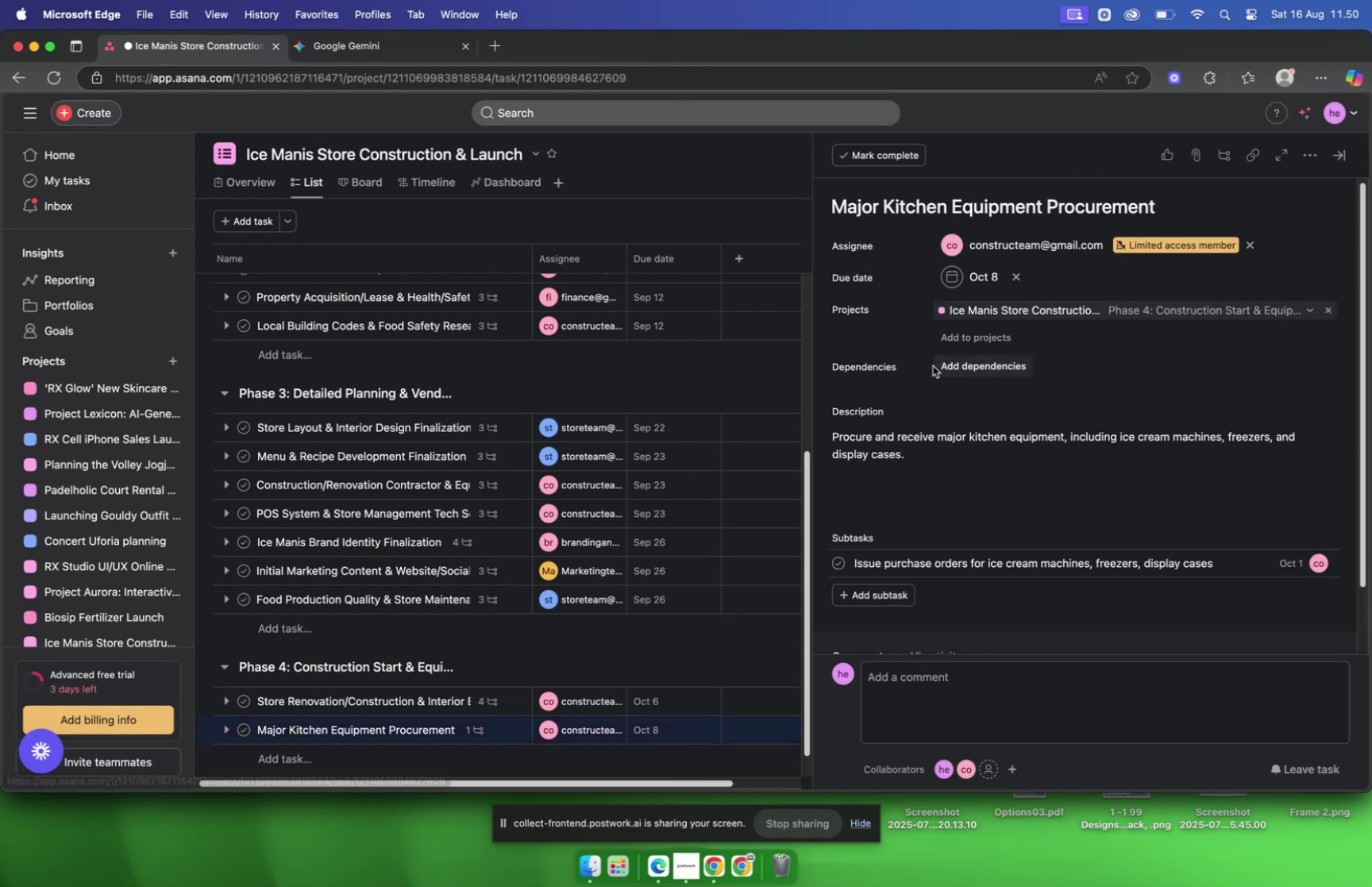 
scroll: coordinate [919, 357], scroll_direction: down, amount: 6.0
 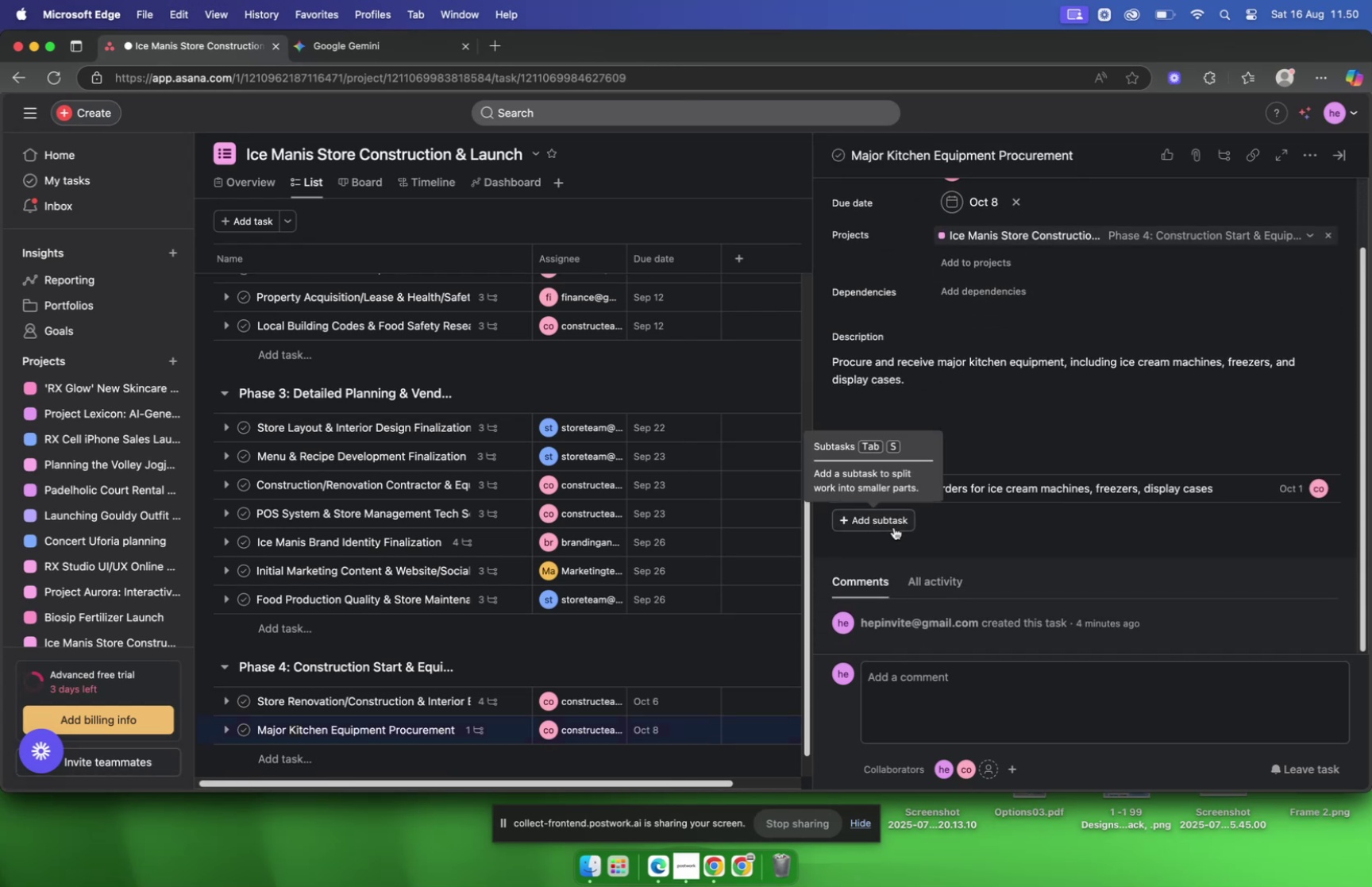 
left_click([893, 526])
 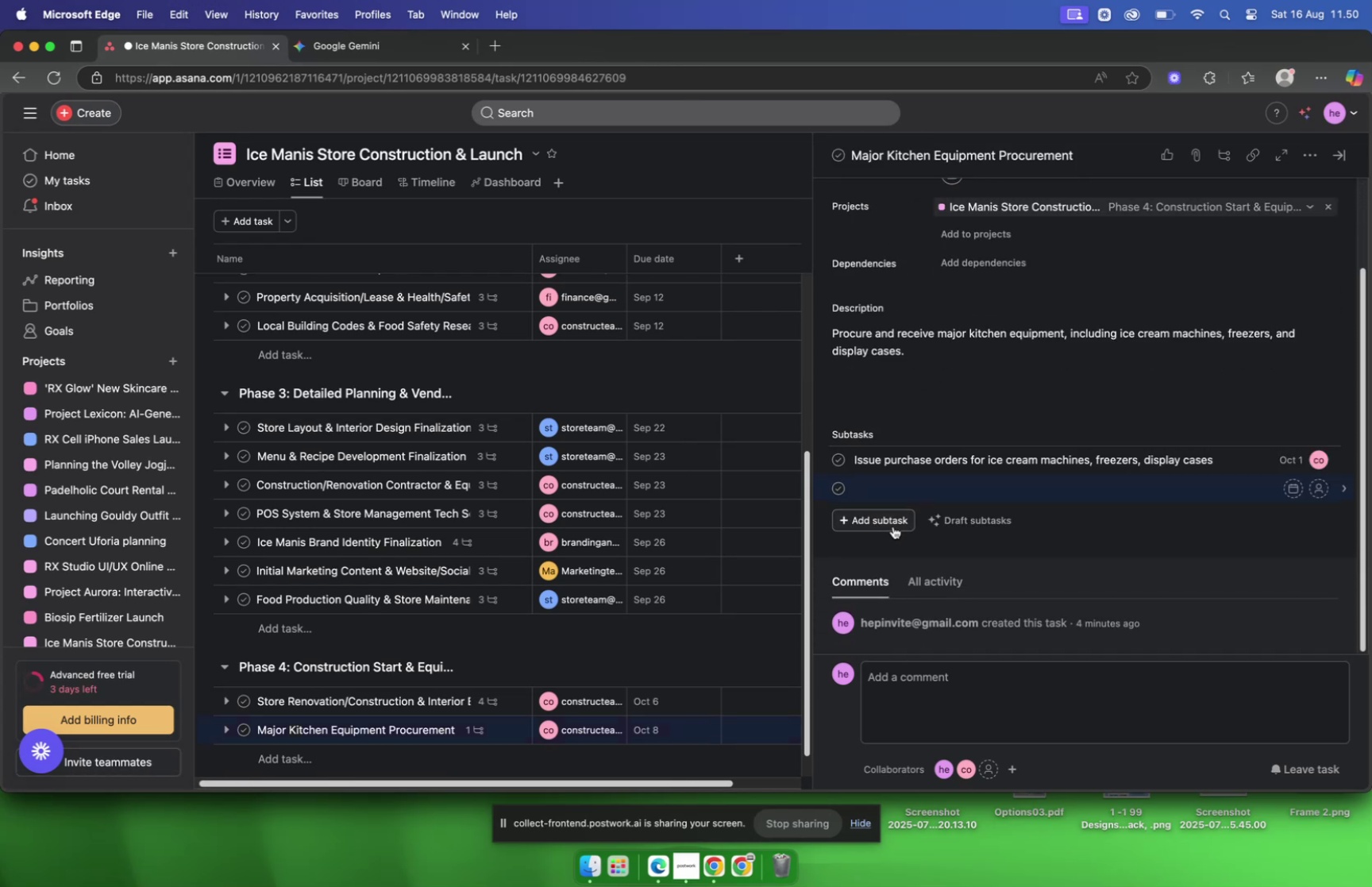 
key(Meta+V)
 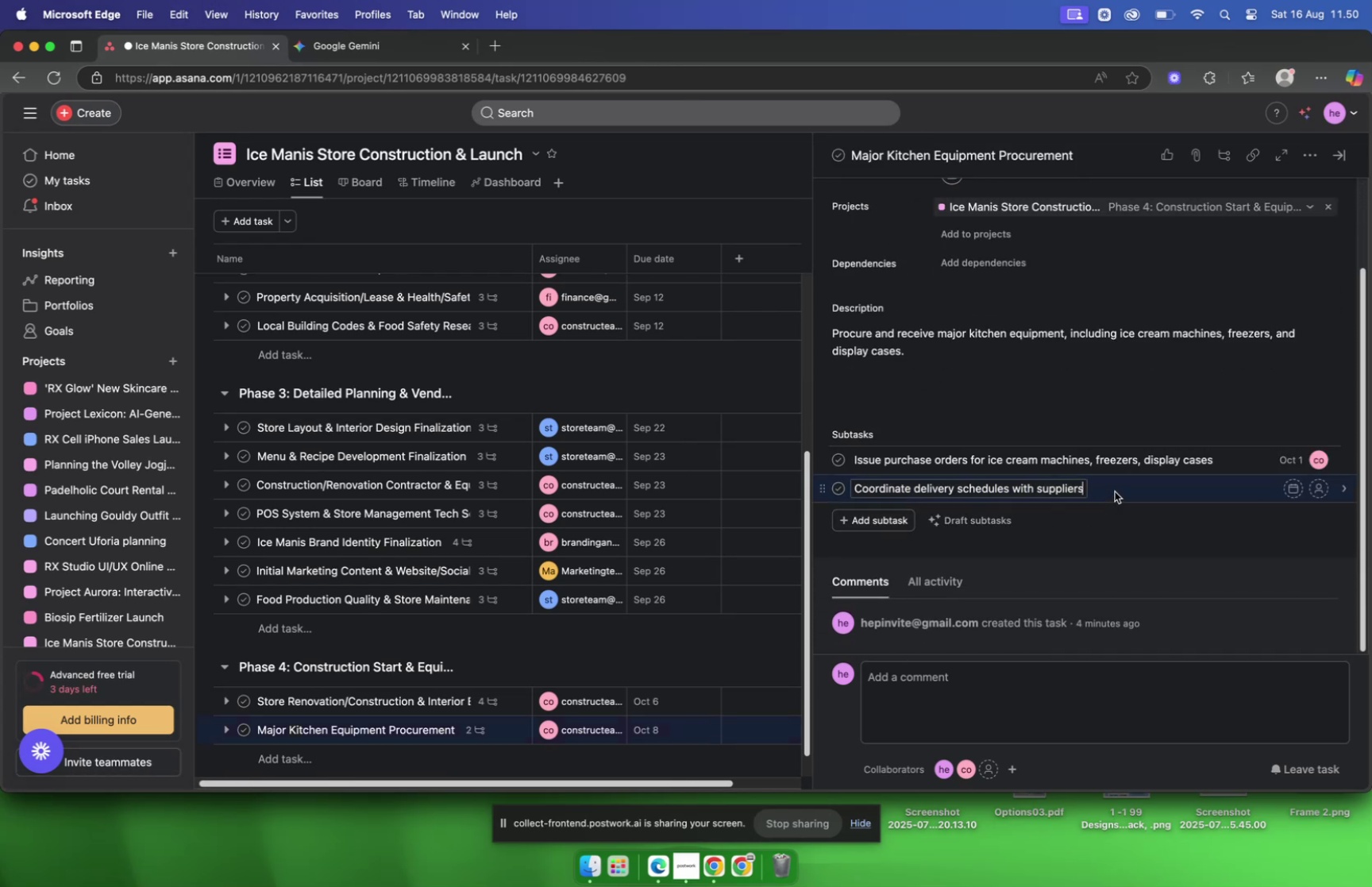 
left_click([1131, 488])
 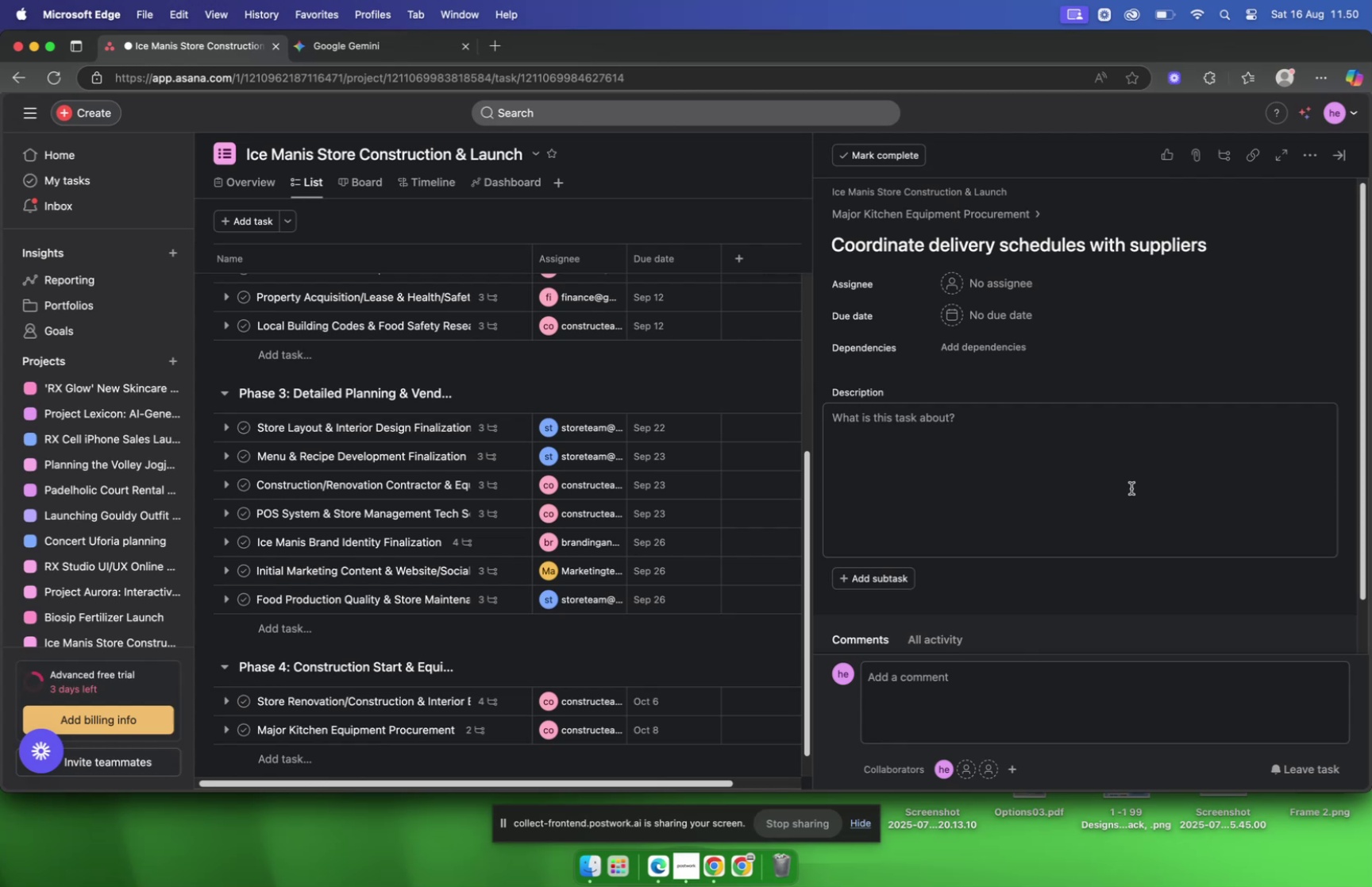 
left_click([353, 56])
 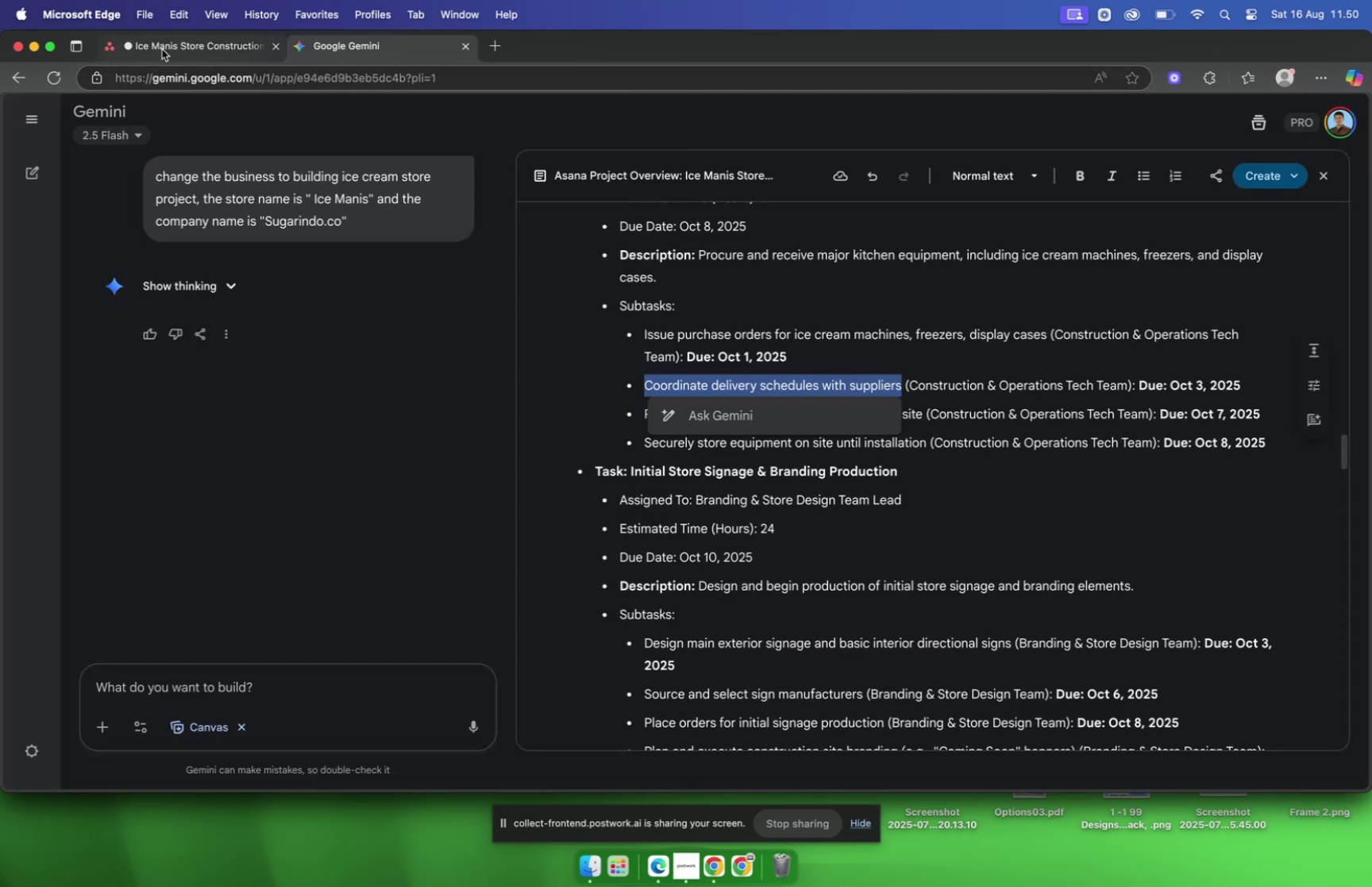 
wait(9.1)
 